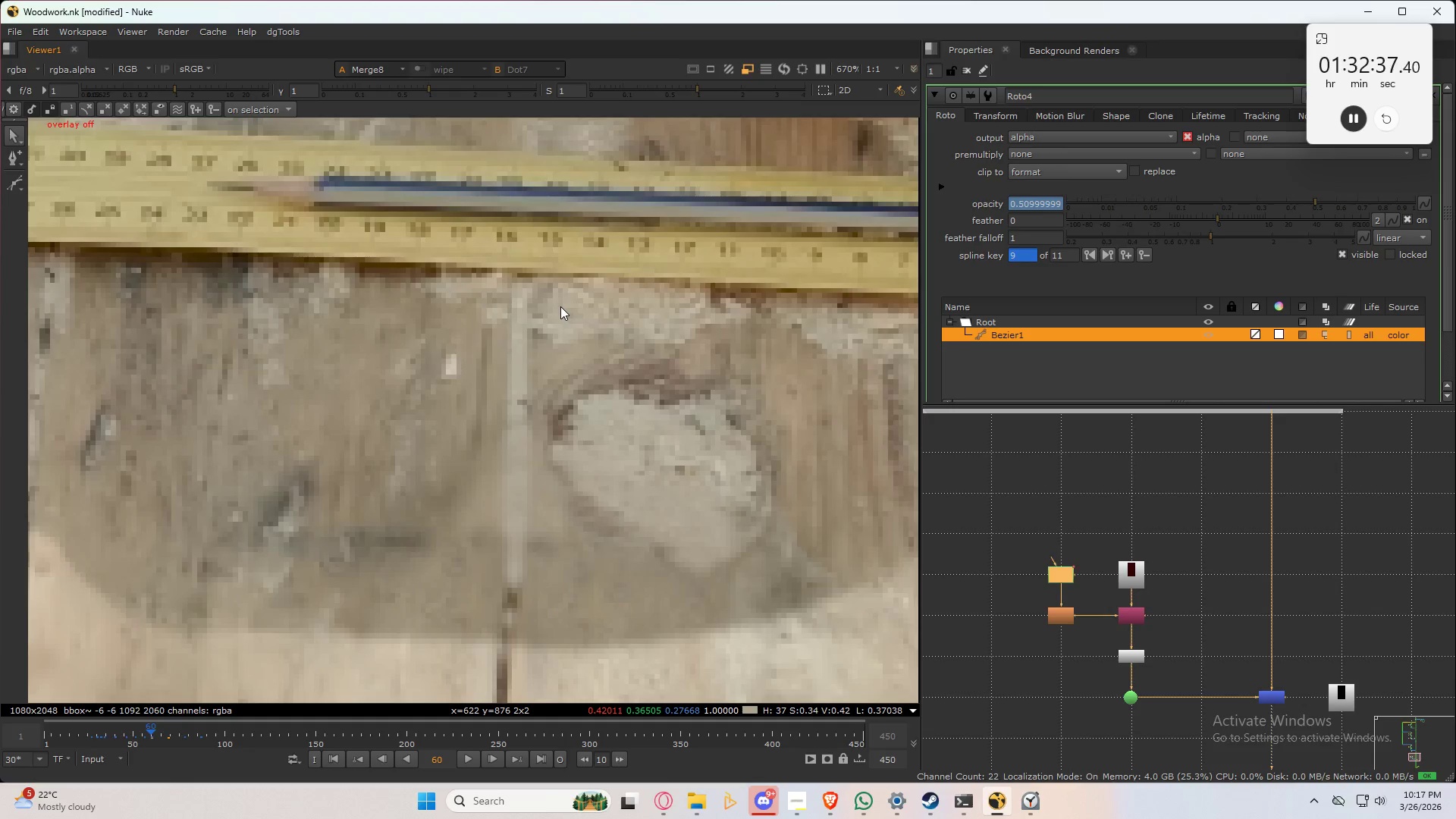 
key(Q)
 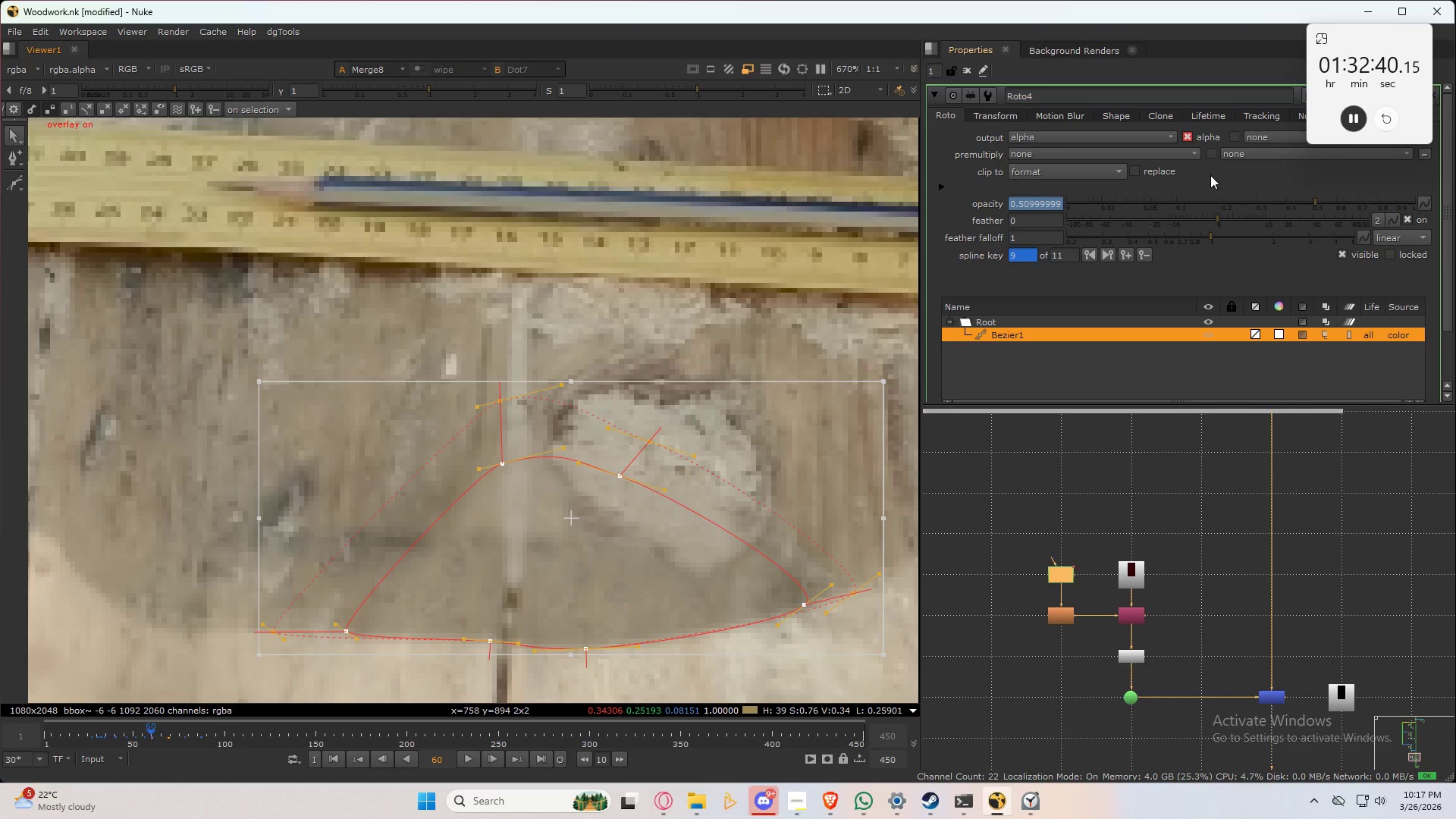 
left_click([1151, 252])
 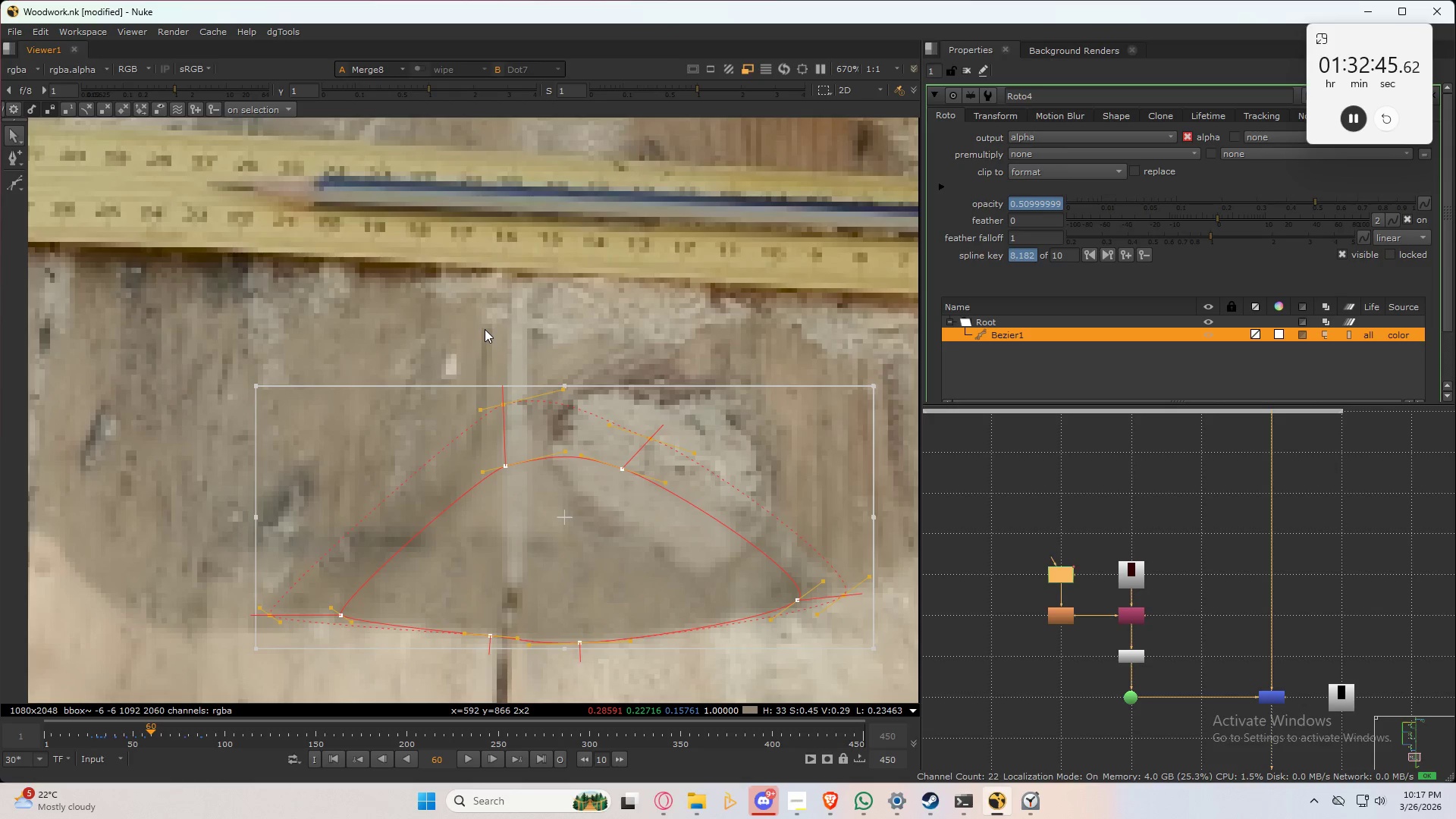 
wait(6.14)
 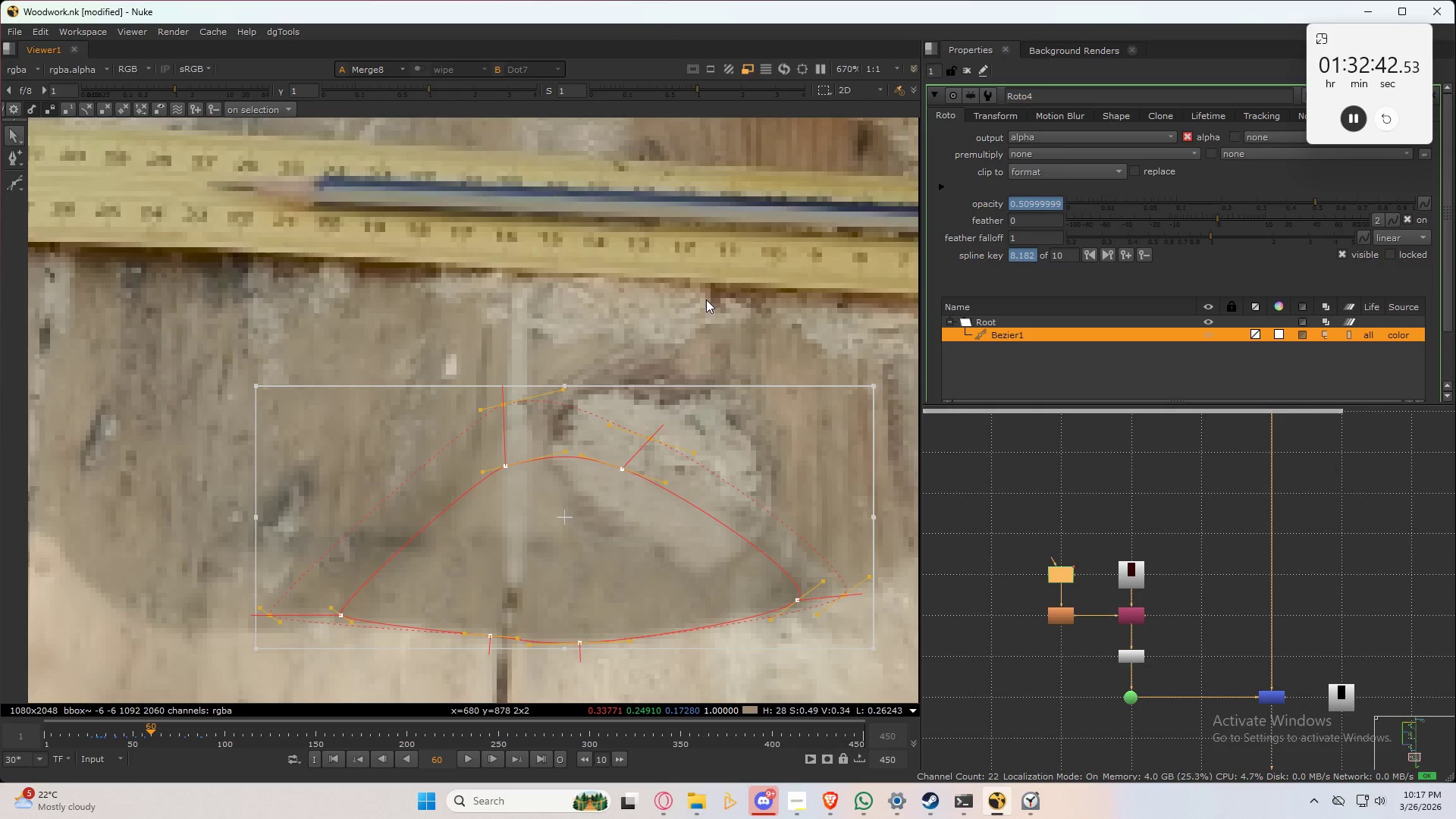 
scroll: coordinate [405, 369], scroll_direction: up, amount: 1.0
 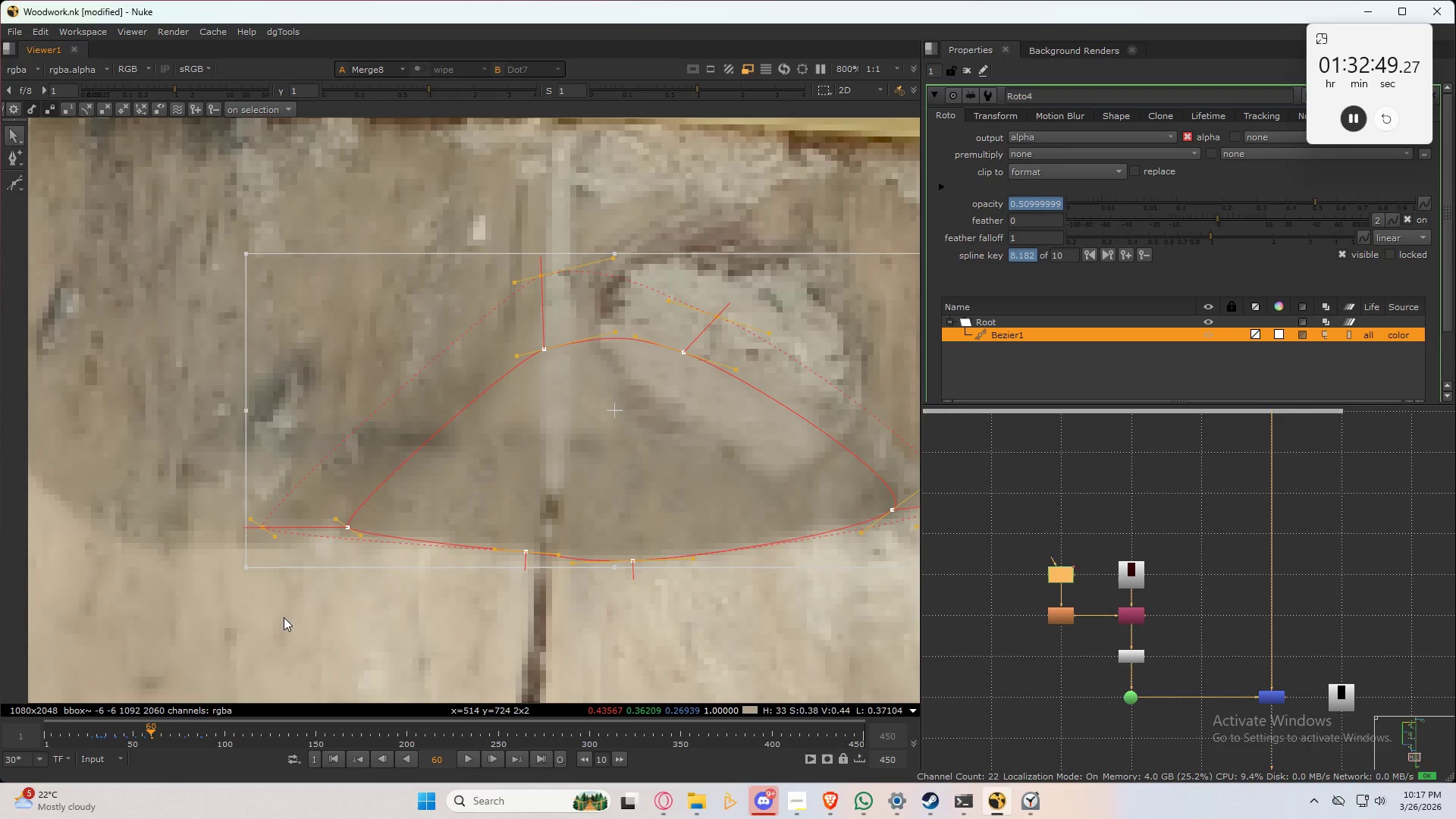 
left_click([343, 644])
 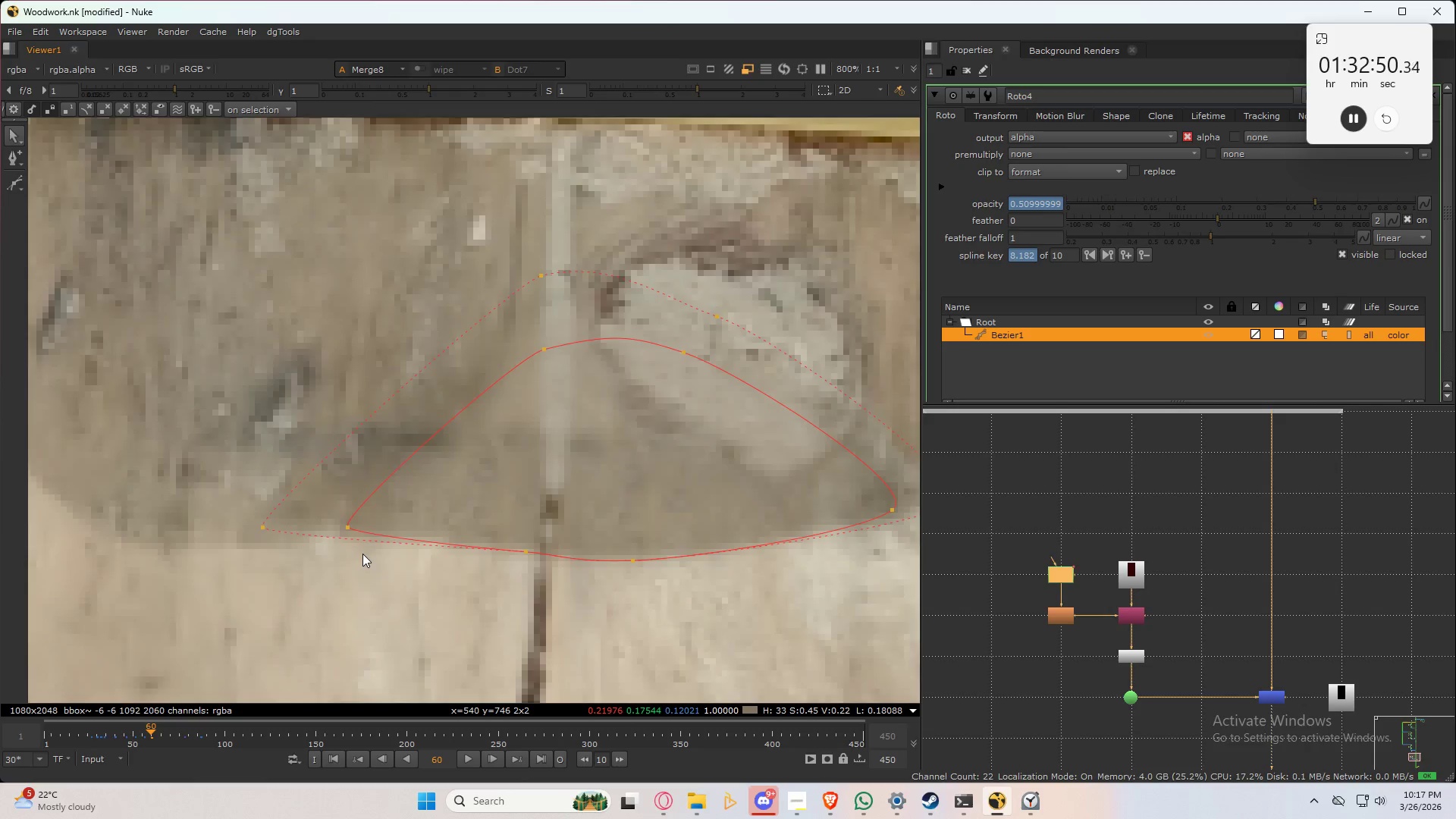 
scroll: coordinate [362, 554], scroll_direction: down, amount: 1.0
 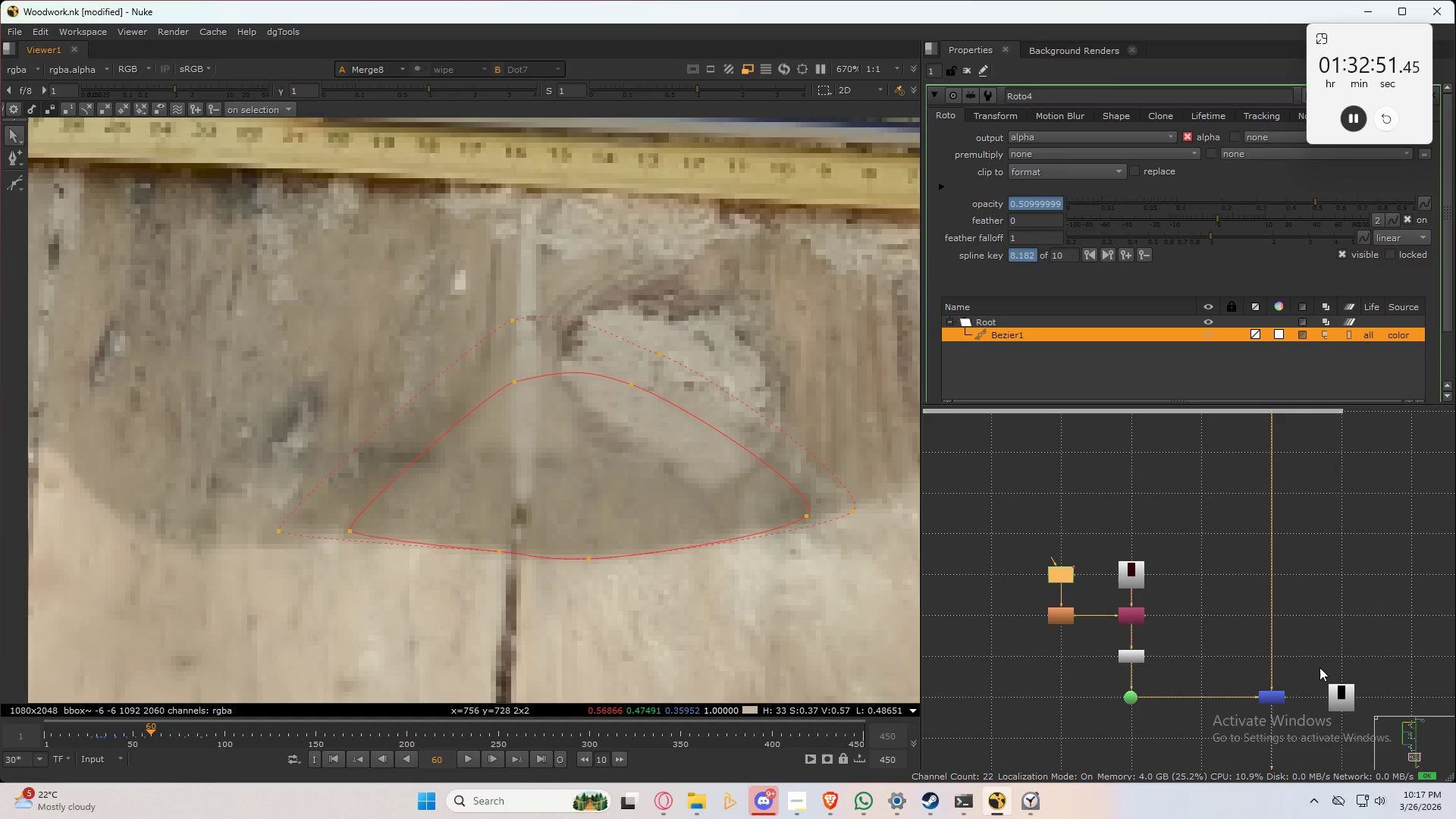 
left_click_drag(start_coordinate=[1239, 672], to_coordinate=[1344, 753])
 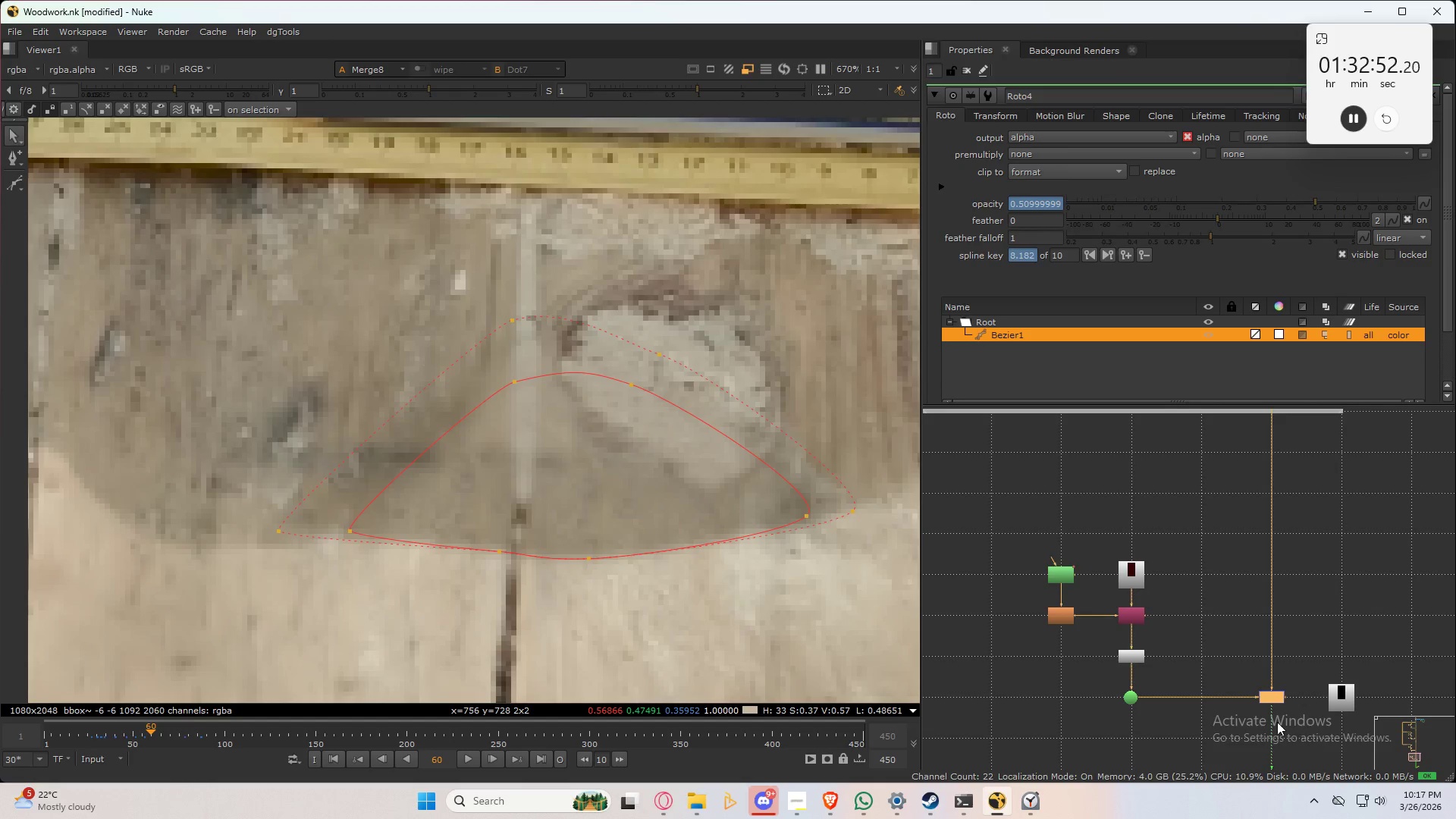 
type(dd)
 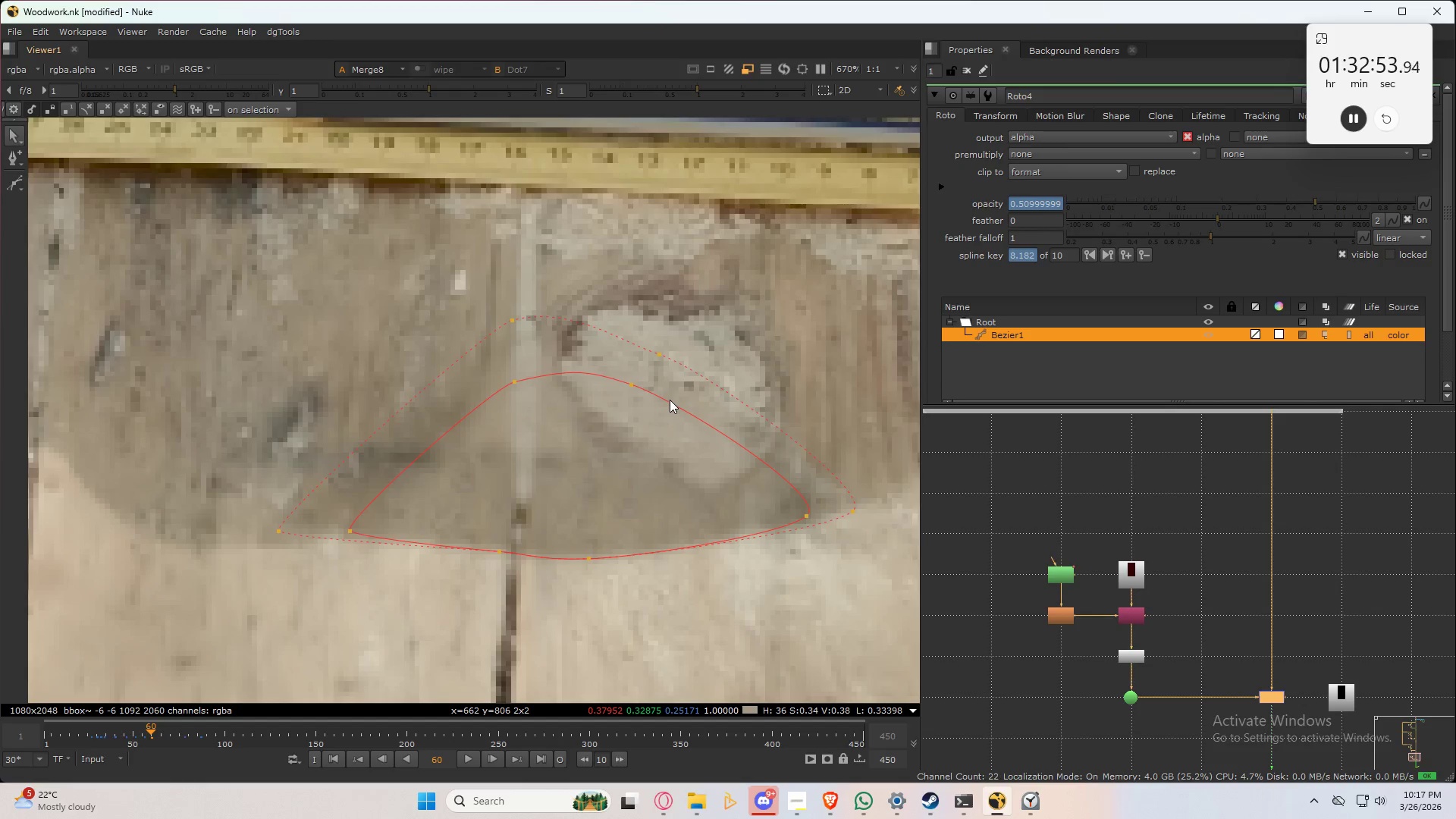 
left_click([670, 400])
 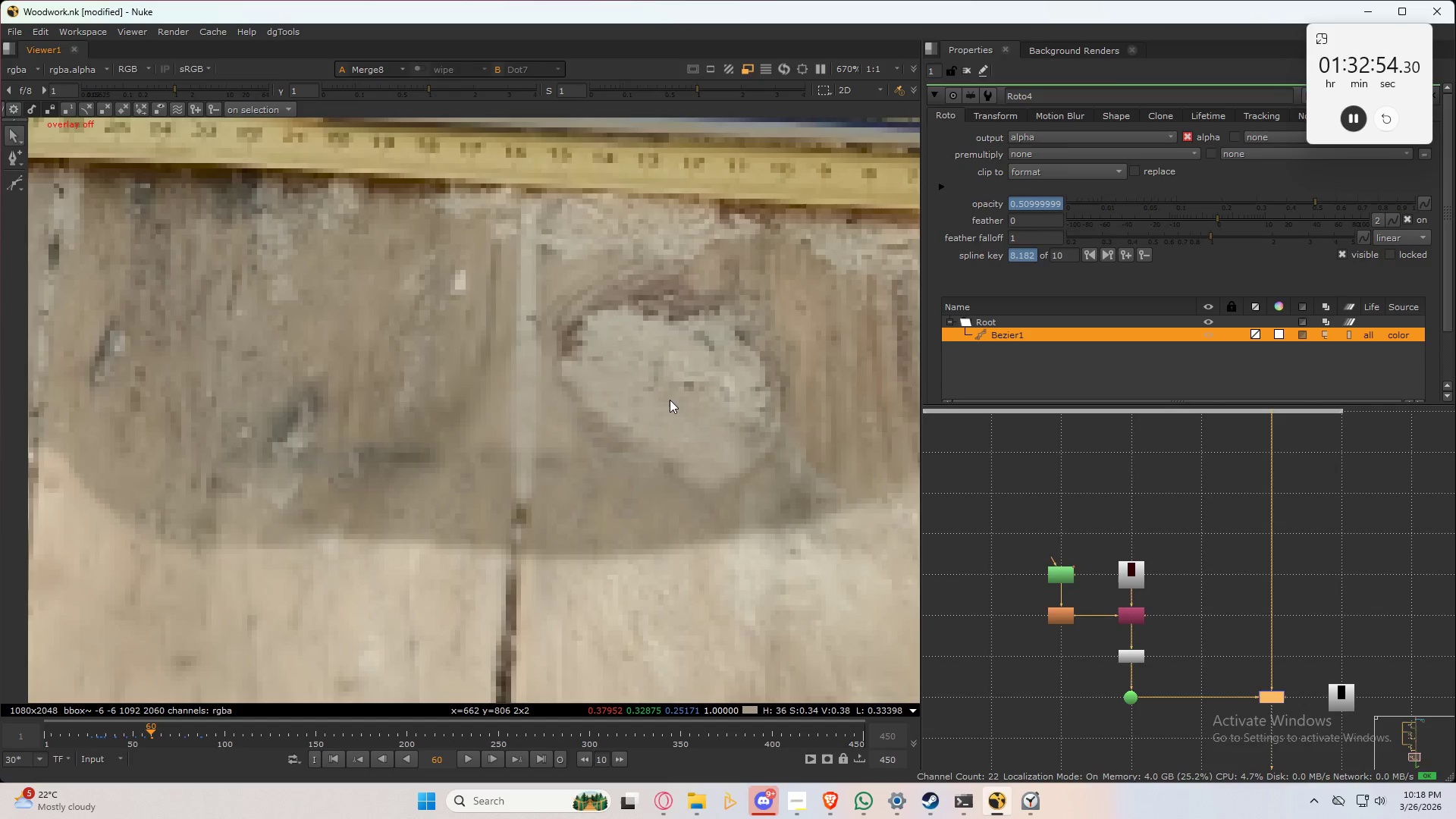 
type(qq)
 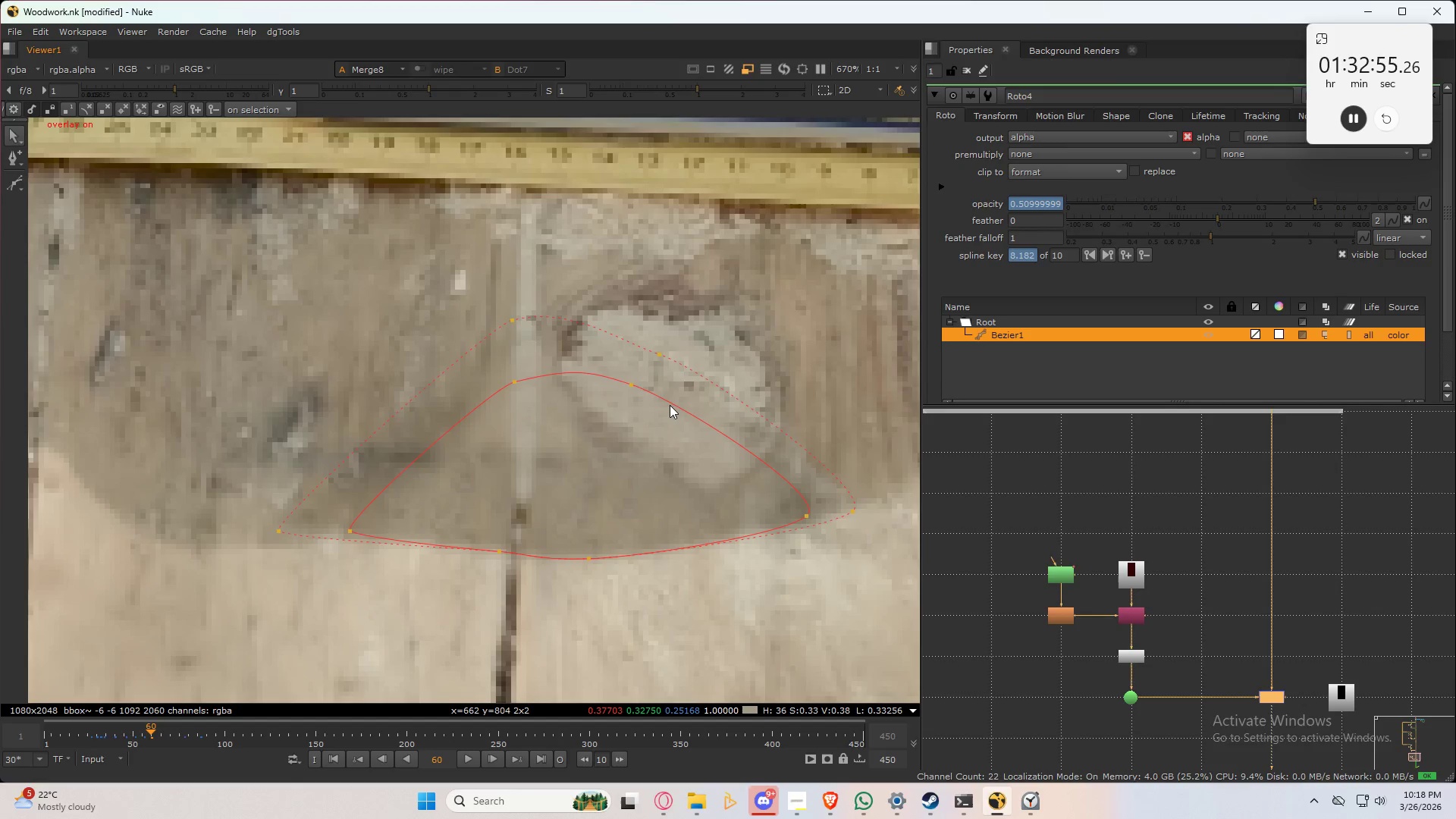 
key(Control+ControlLeft)
 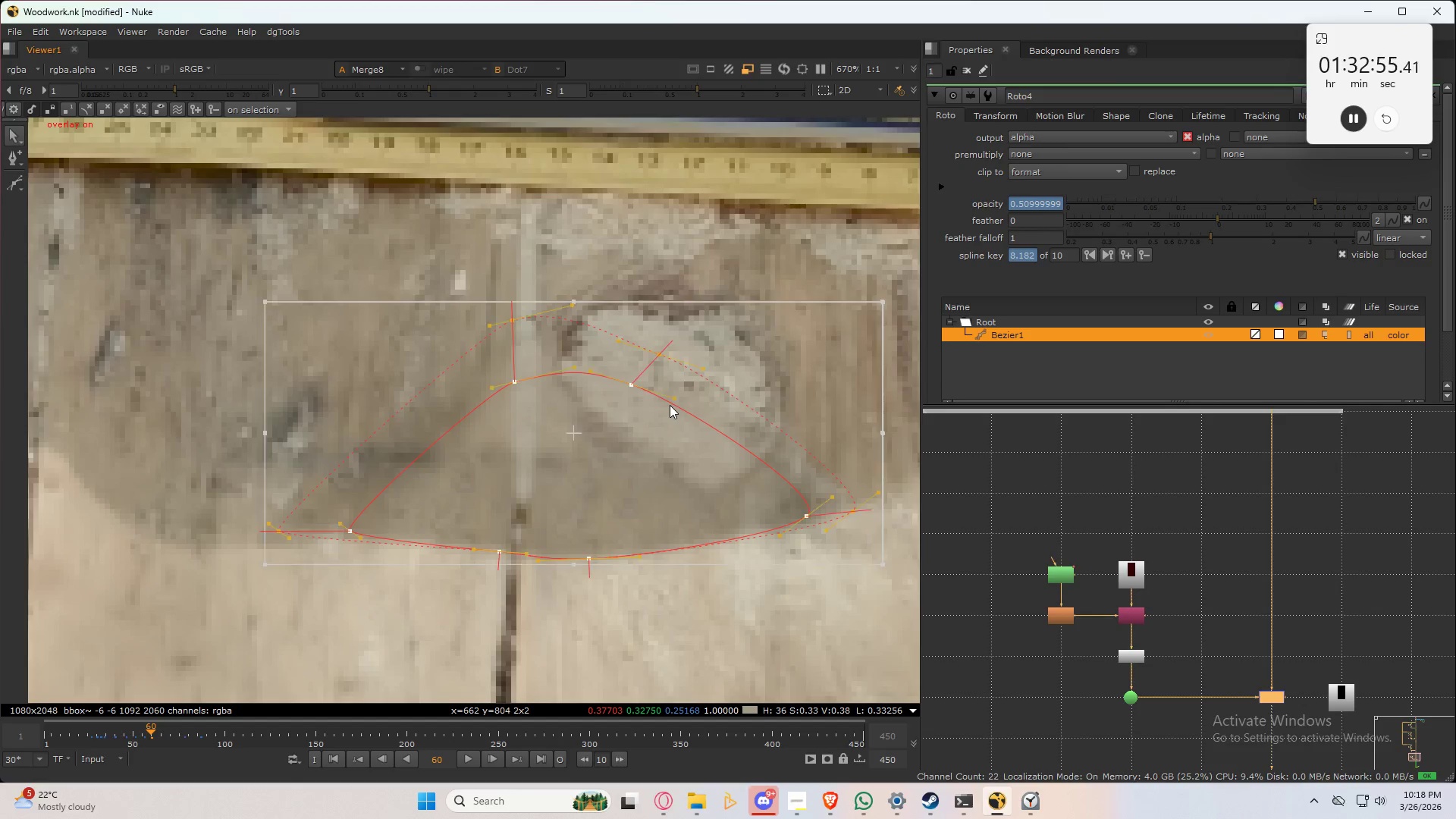 
key(Control+A)
 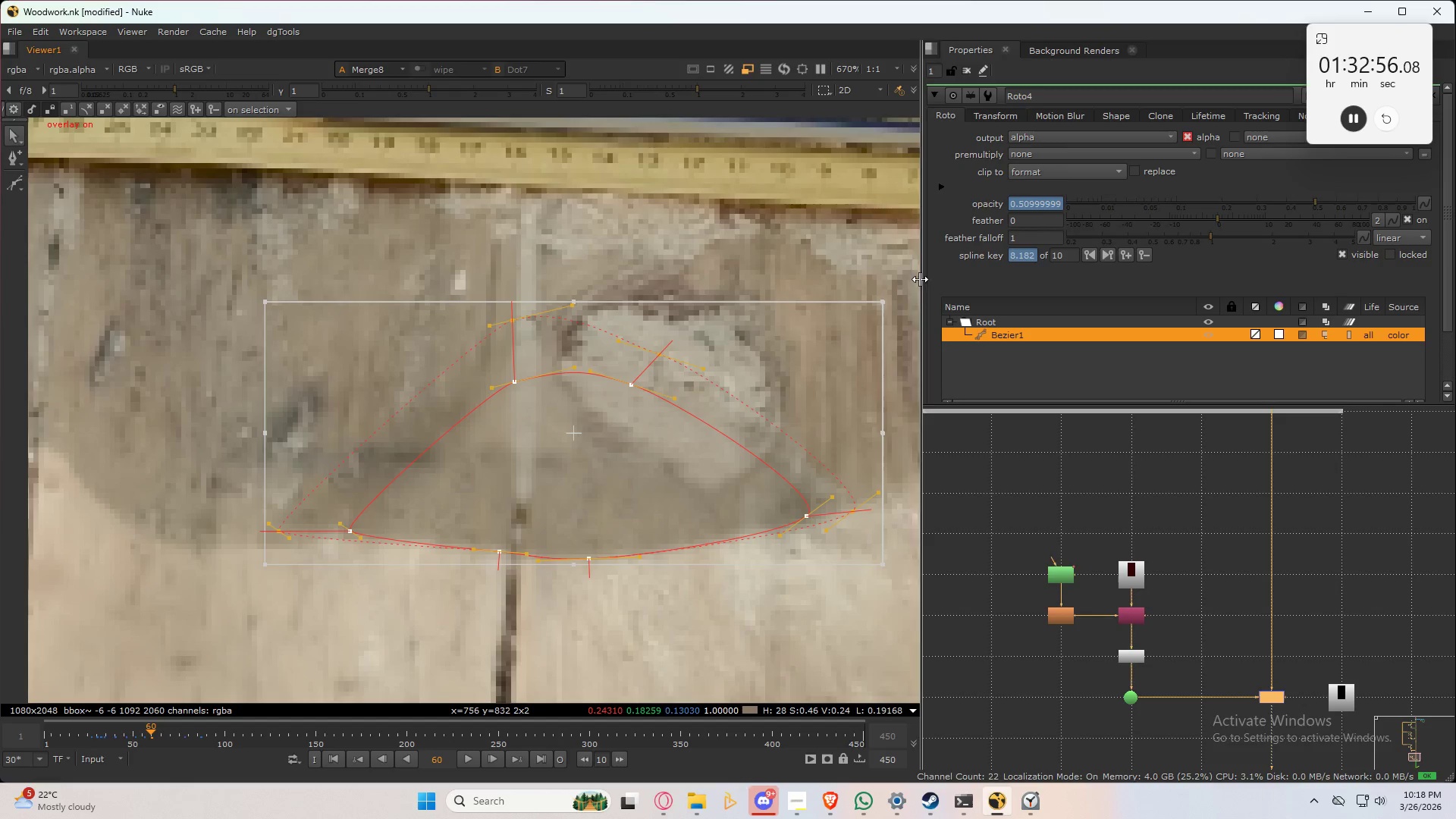 
hold_key(key=ShiftLeft, duration=1.5)
left_click_drag(start_coordinate=[882, 301], to_coordinate=[805, 359])
 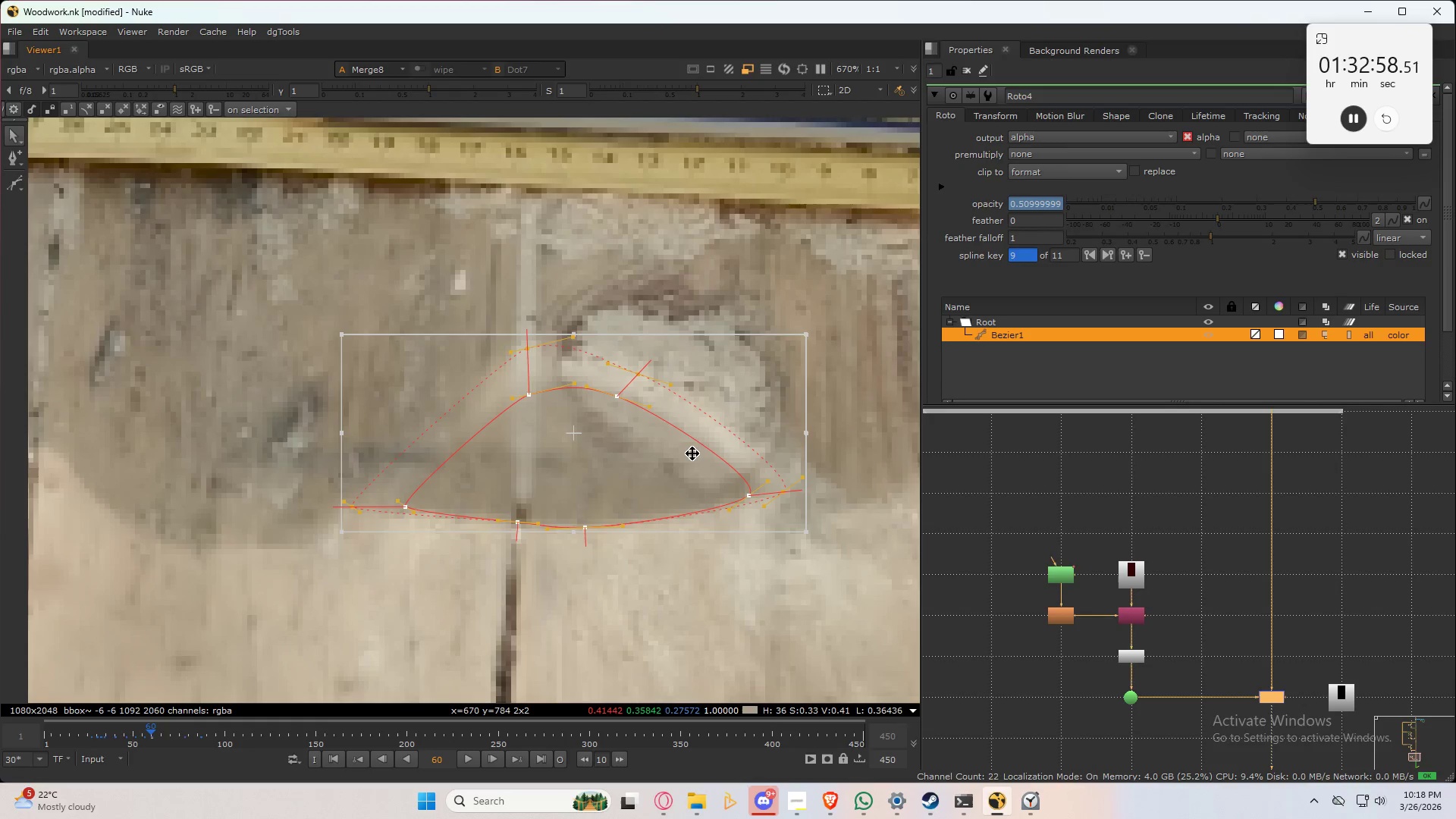 
hold_key(key=ShiftLeft, duration=0.34)
 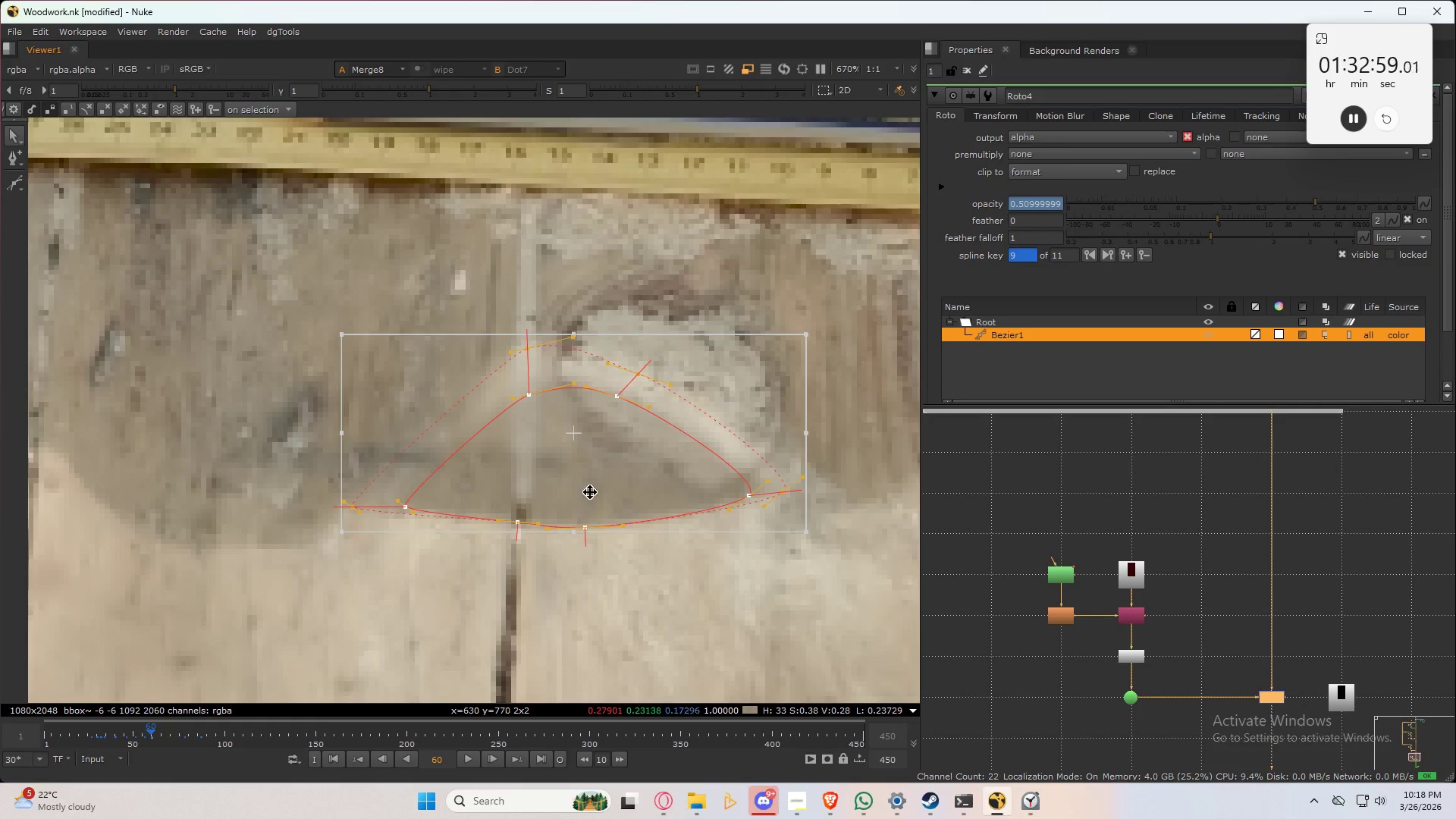 
left_click_drag(start_coordinate=[592, 479], to_coordinate=[596, 507])
 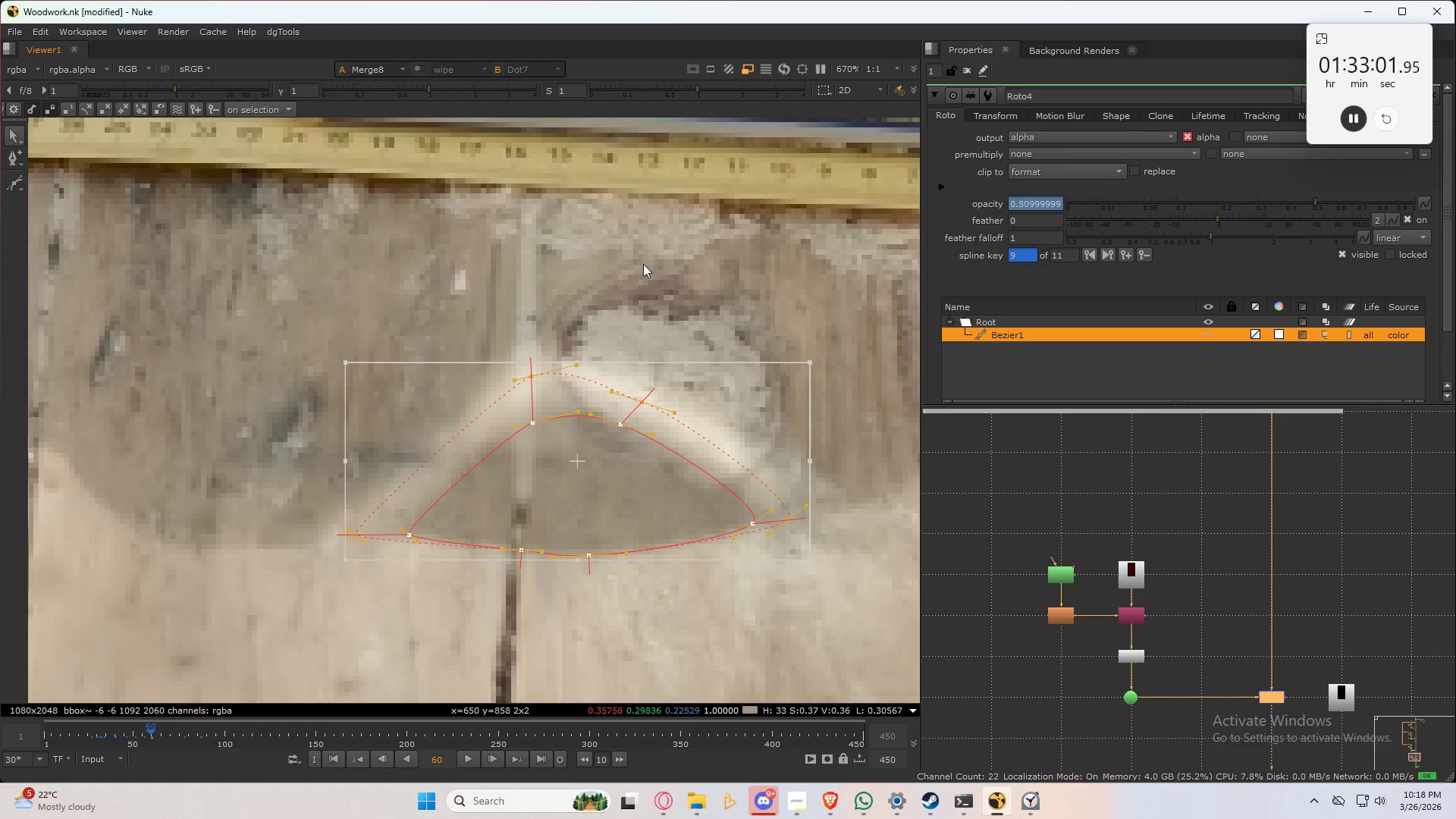 
left_click([646, 258])
 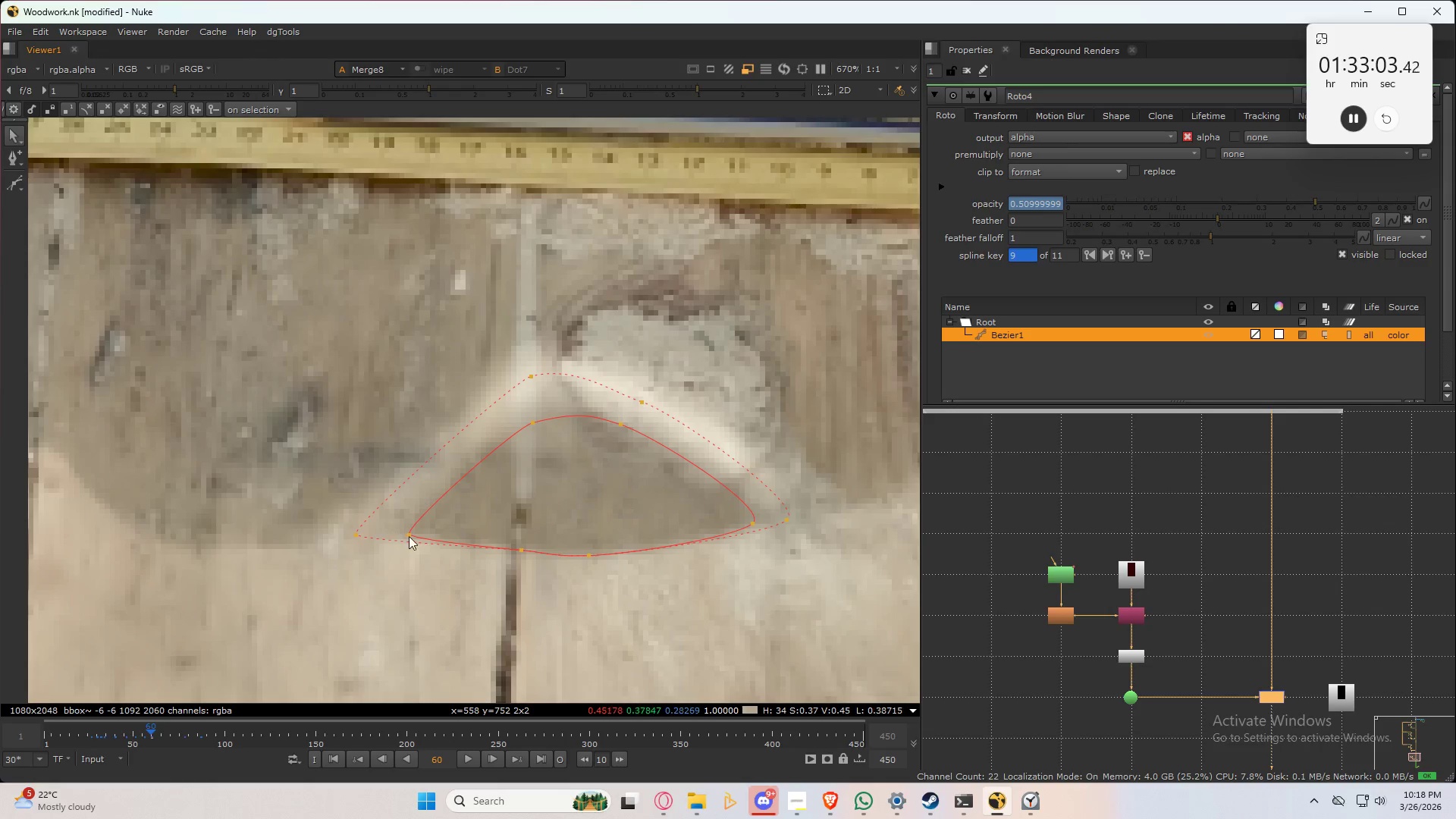 
left_click_drag(start_coordinate=[412, 534], to_coordinate=[381, 538])
 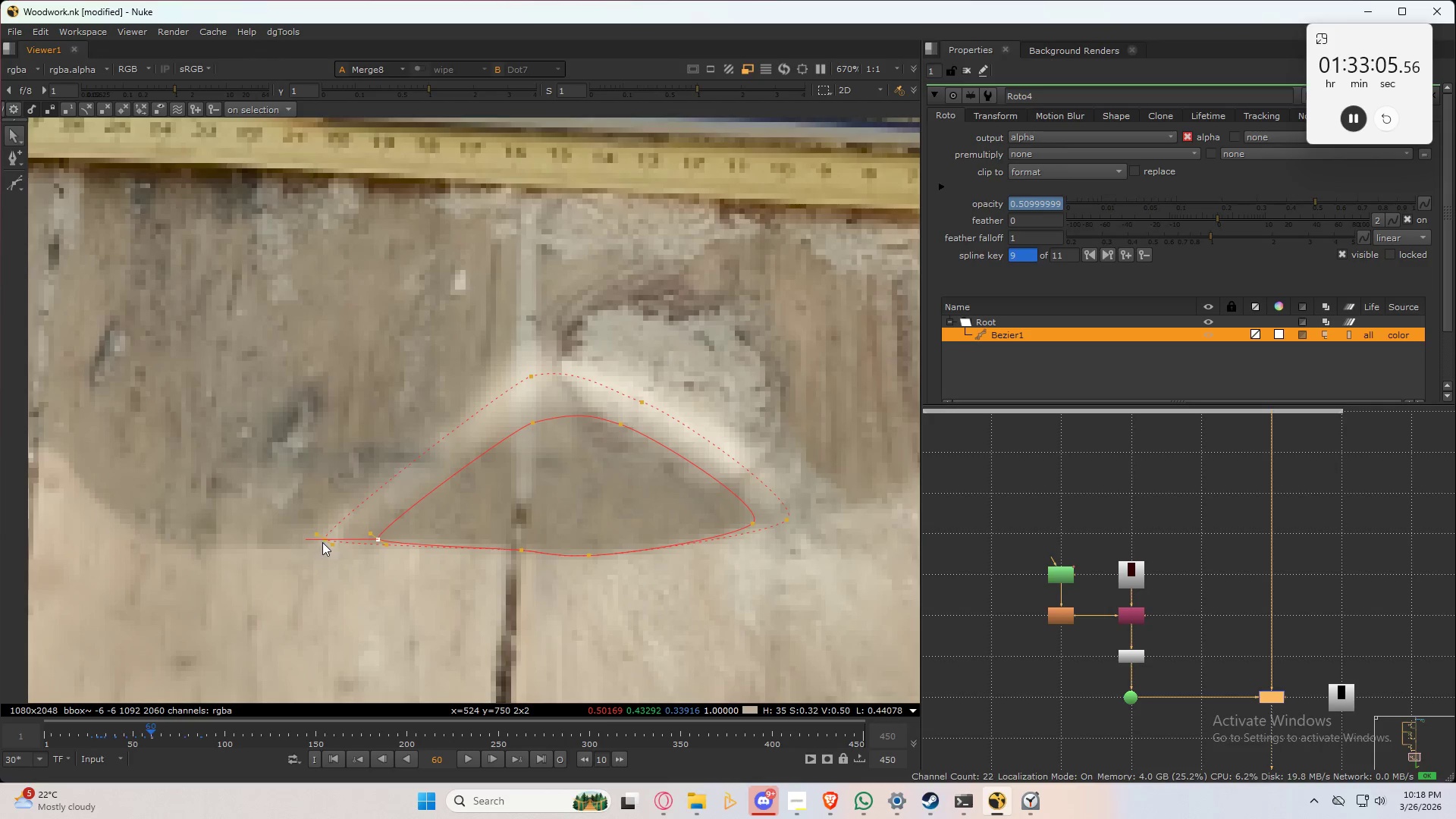 
left_click_drag(start_coordinate=[328, 538], to_coordinate=[305, 541])
 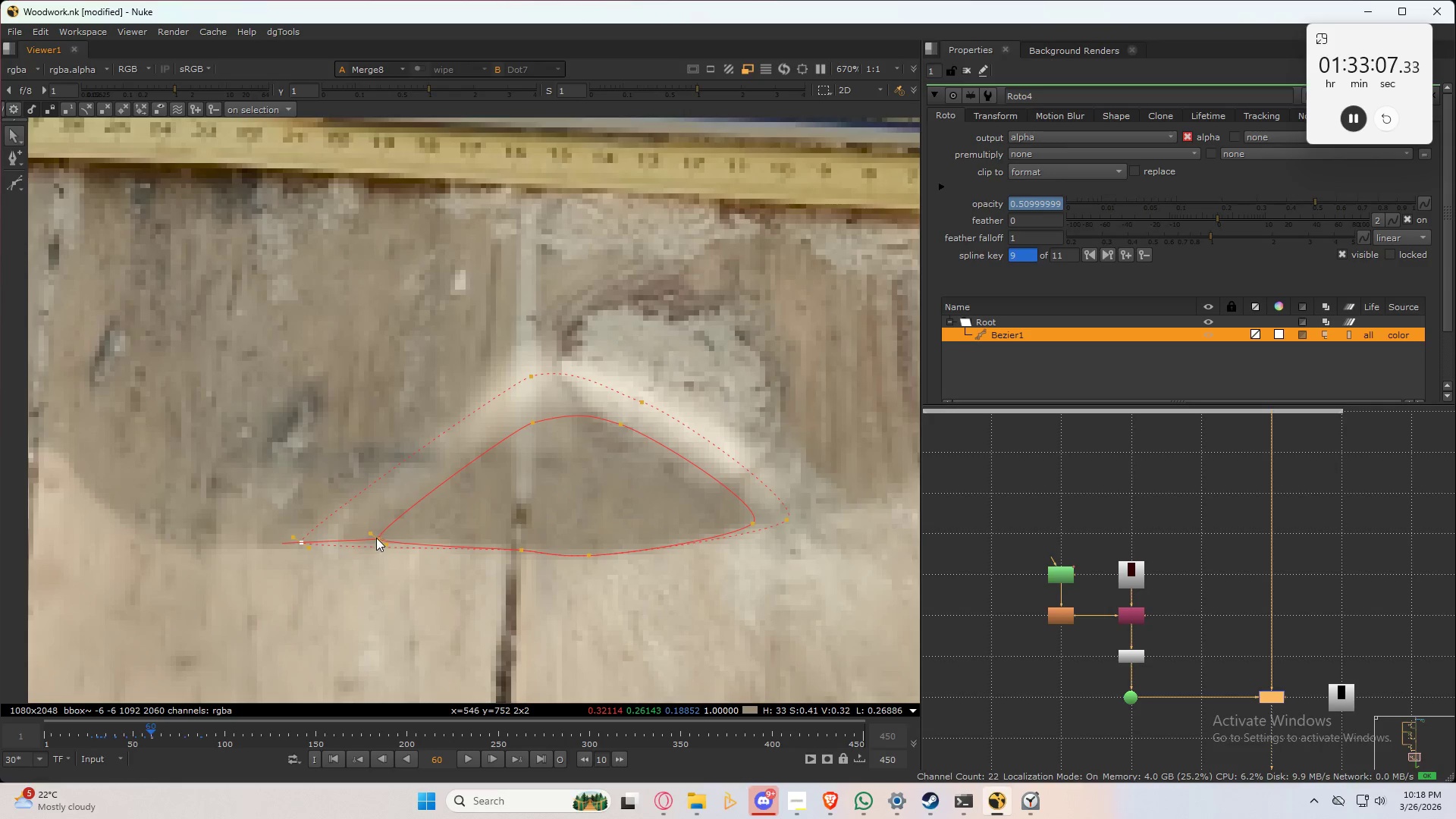 
left_click_drag(start_coordinate=[377, 536], to_coordinate=[369, 534])
 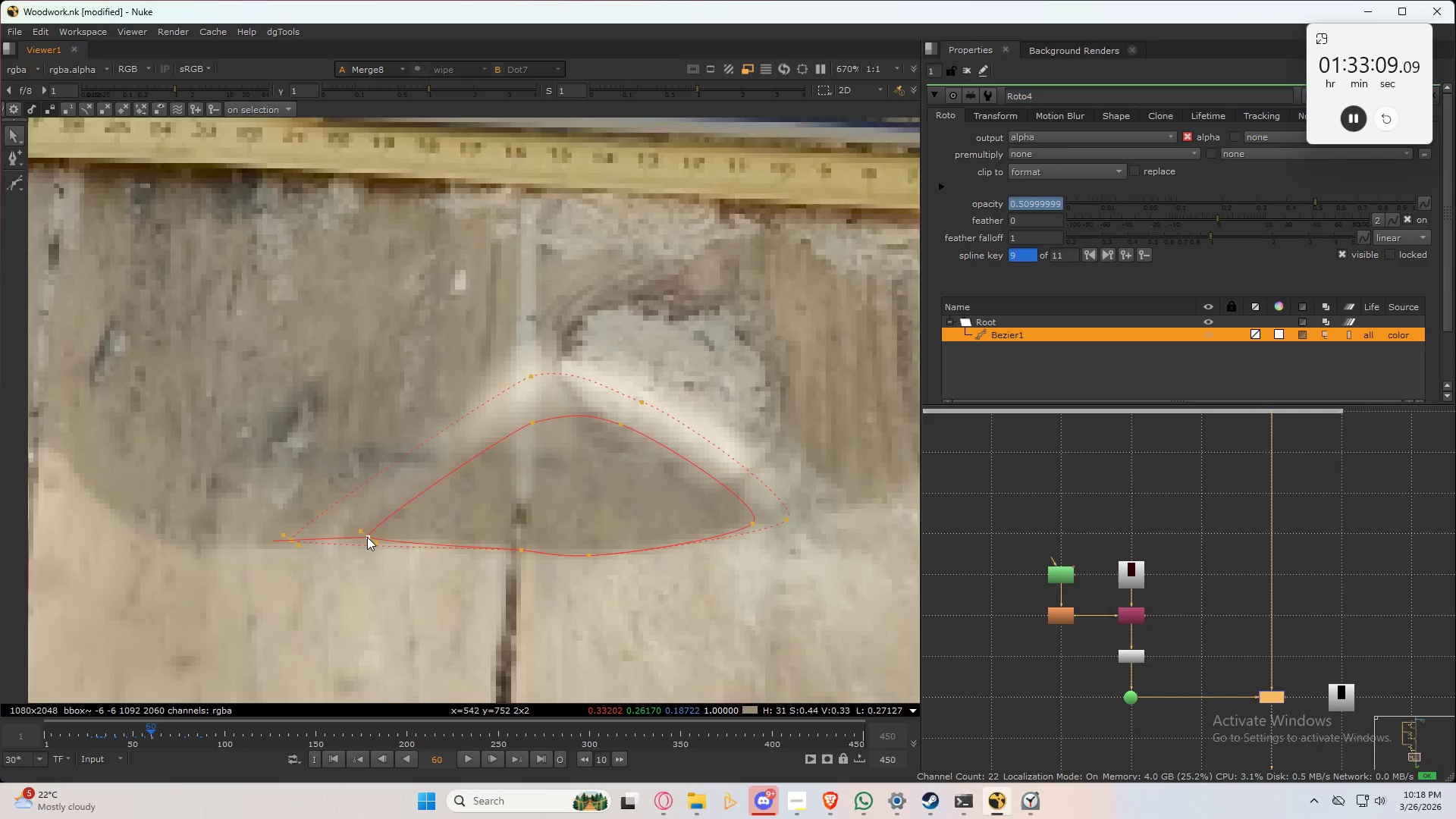 
key(Q)
 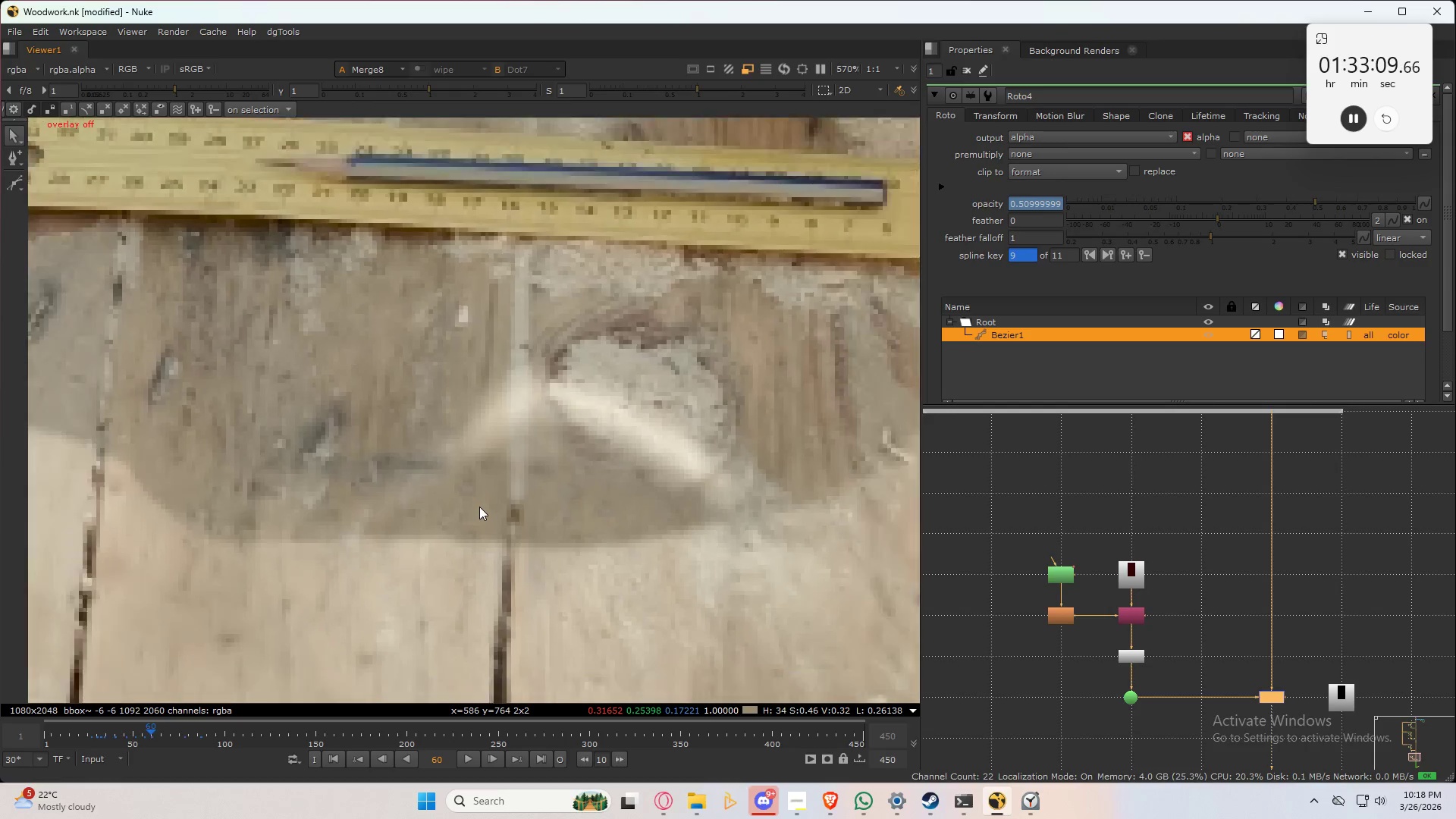 
scroll: coordinate [479, 507], scroll_direction: down, amount: 2.0
 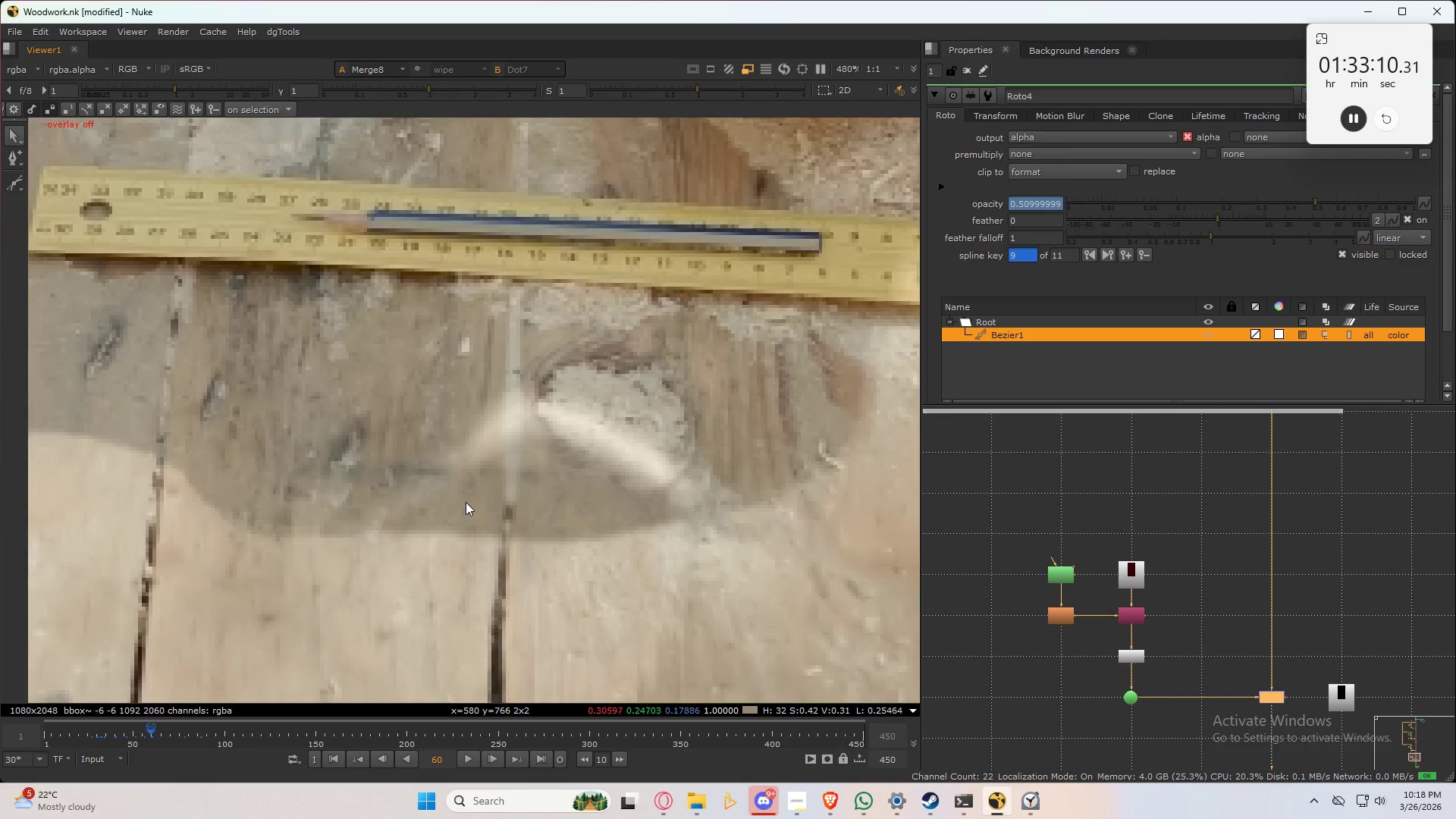 
key(Q)
 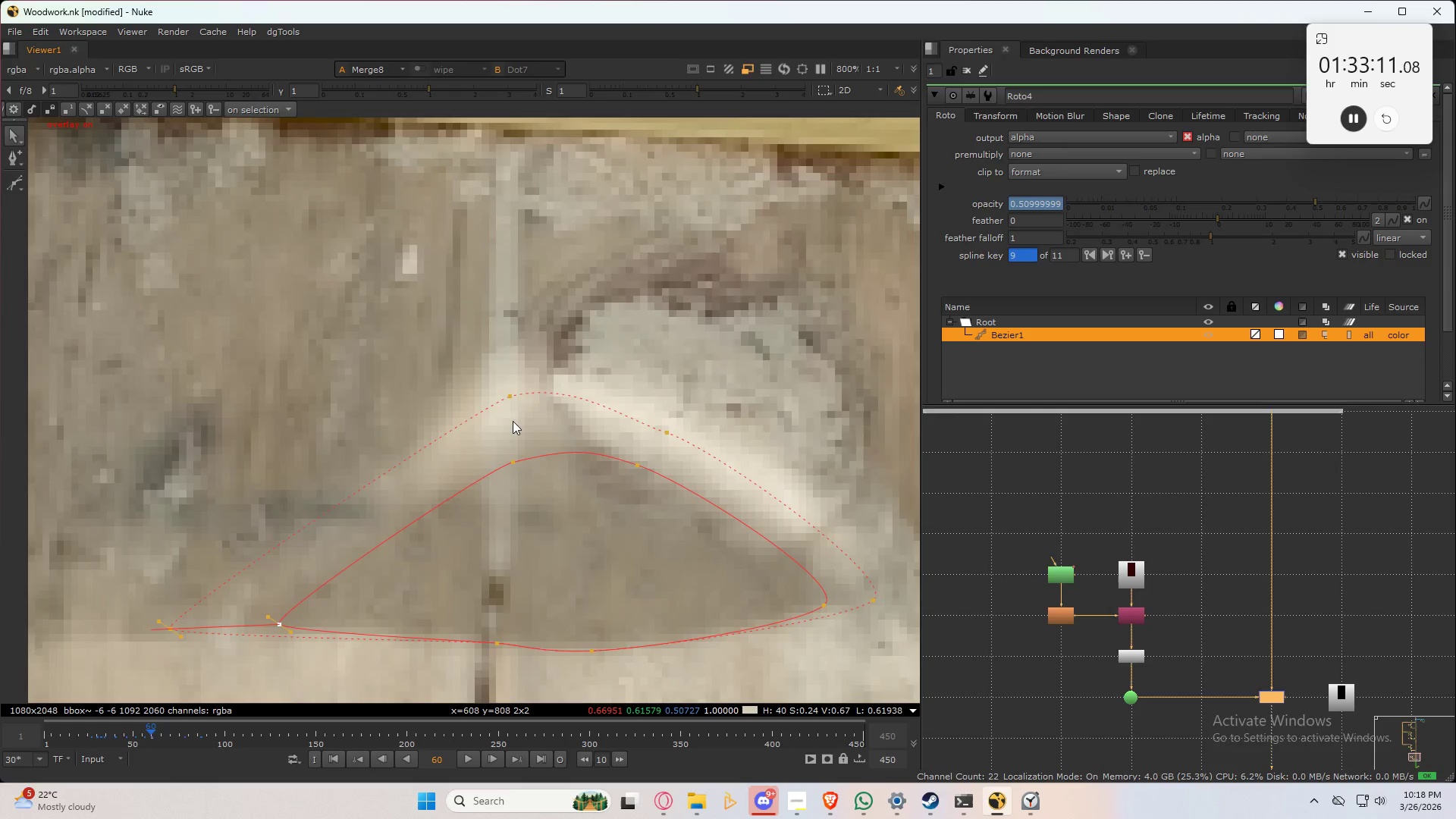 
scroll: coordinate [513, 421], scroll_direction: up, amount: 4.0
 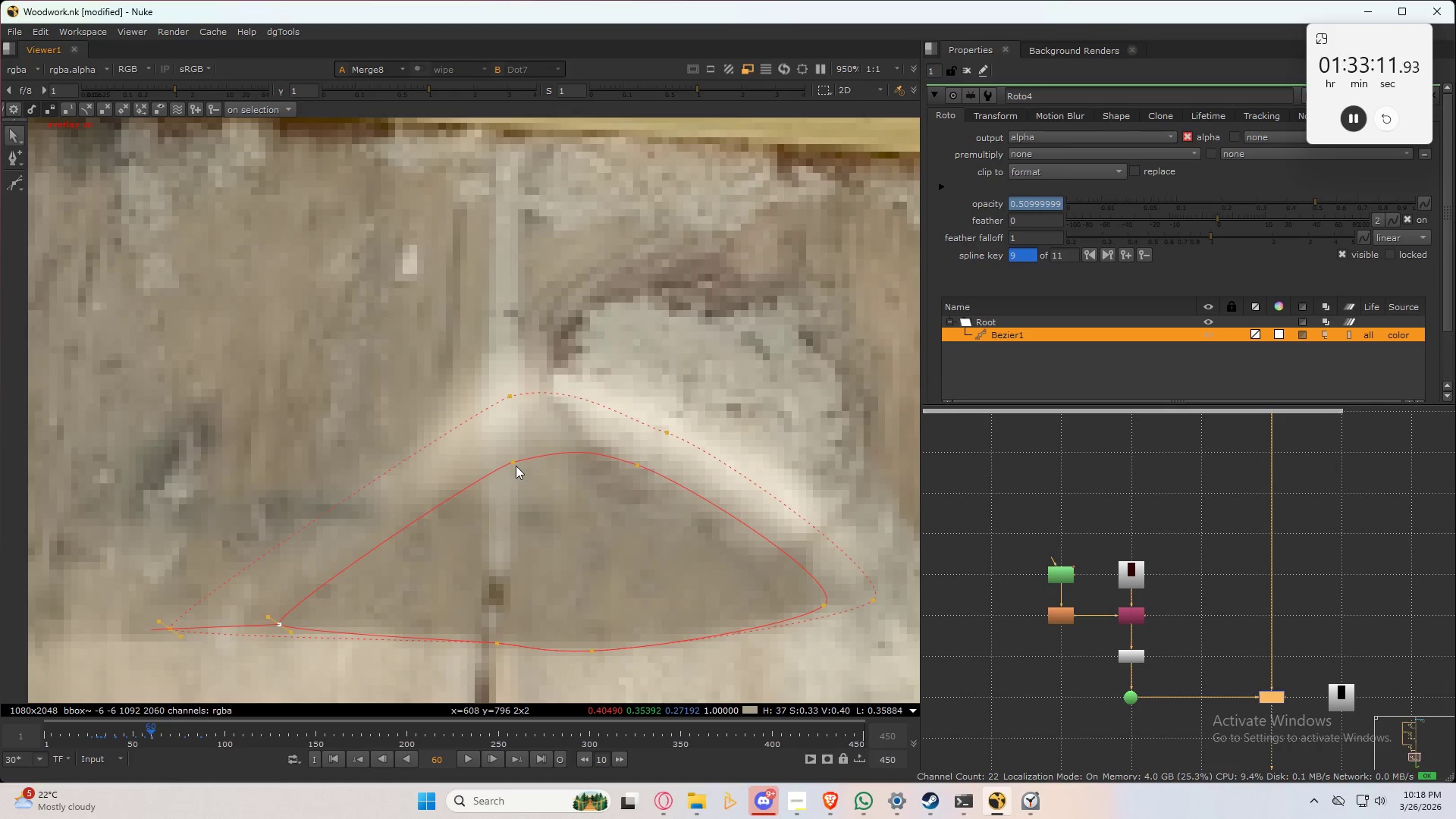 
left_click_drag(start_coordinate=[516, 466], to_coordinate=[510, 439])
 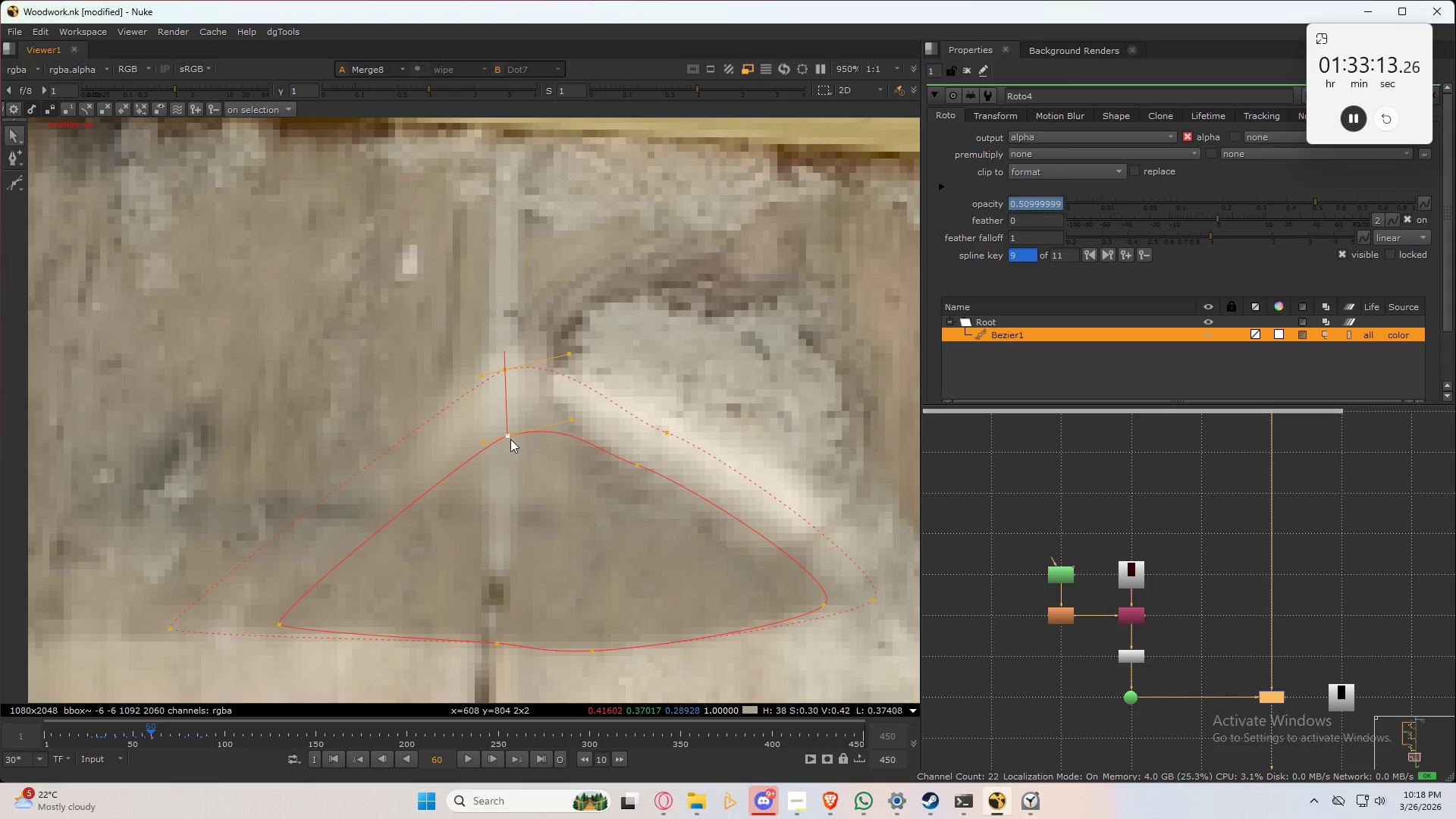 
left_click_drag(start_coordinate=[510, 439], to_coordinate=[510, 426])
 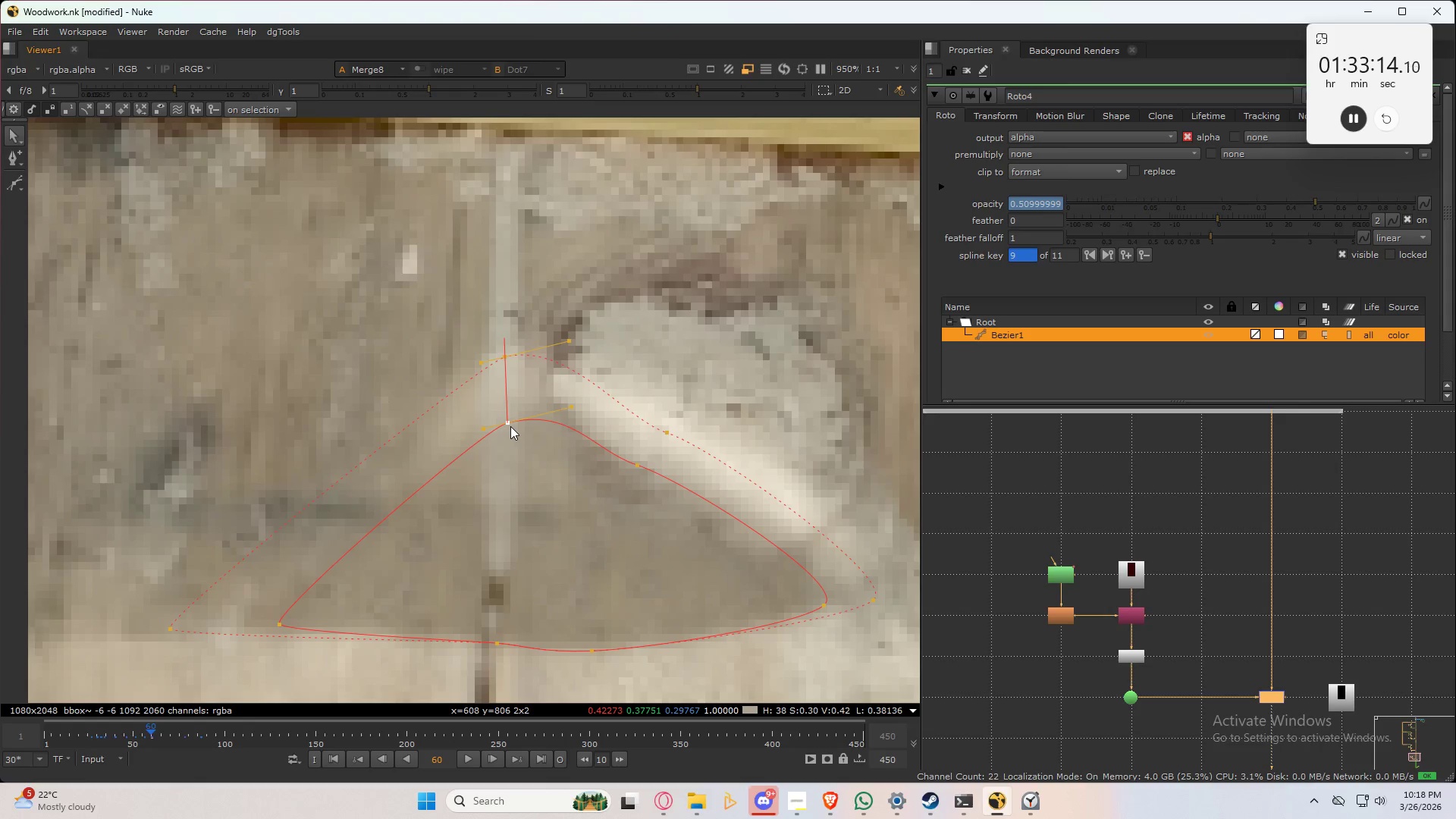 
left_click_drag(start_coordinate=[511, 426], to_coordinate=[518, 420])
 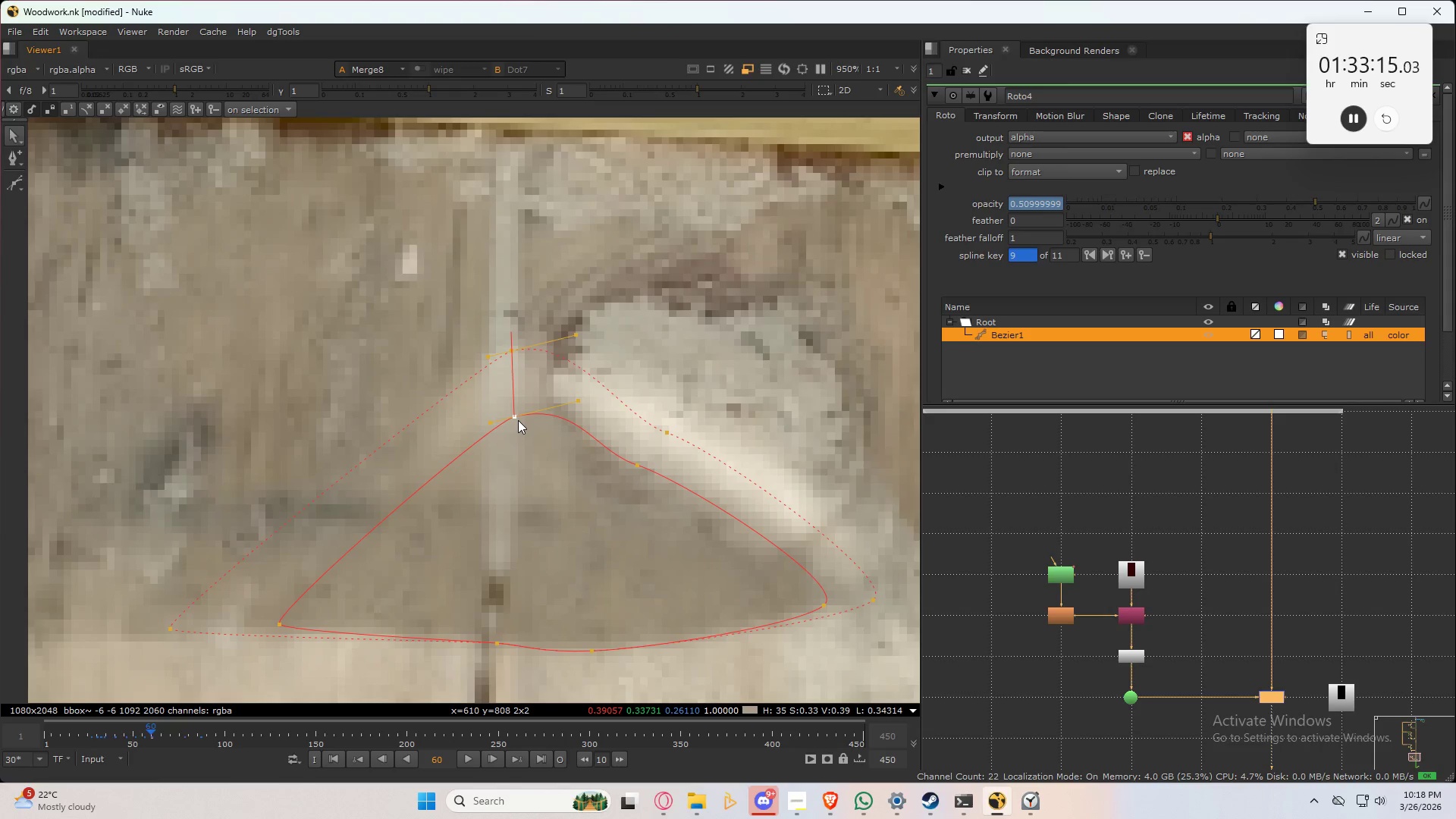 
left_click_drag(start_coordinate=[518, 420], to_coordinate=[518, 415])
 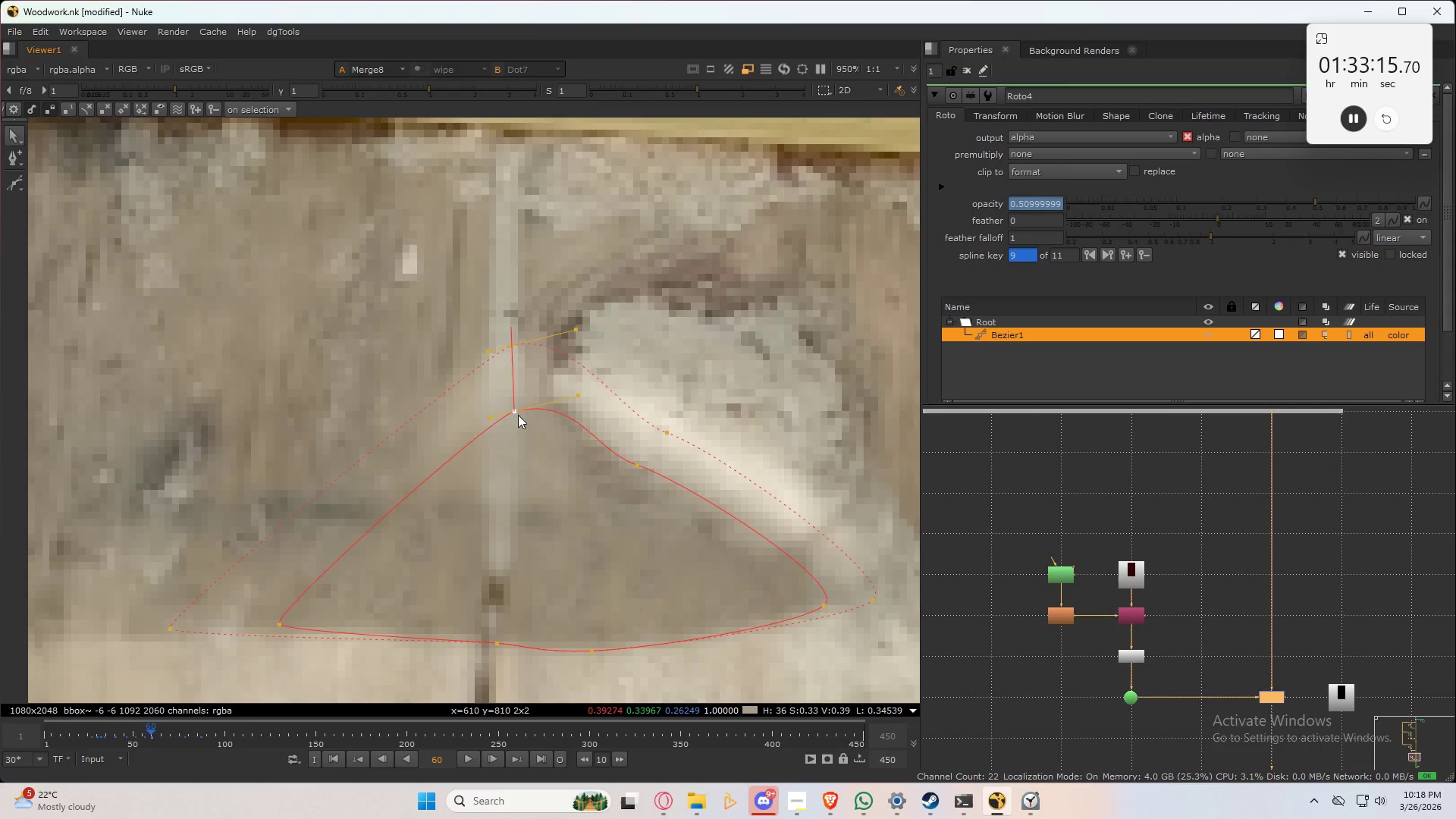 
left_click_drag(start_coordinate=[518, 415], to_coordinate=[518, 404])
 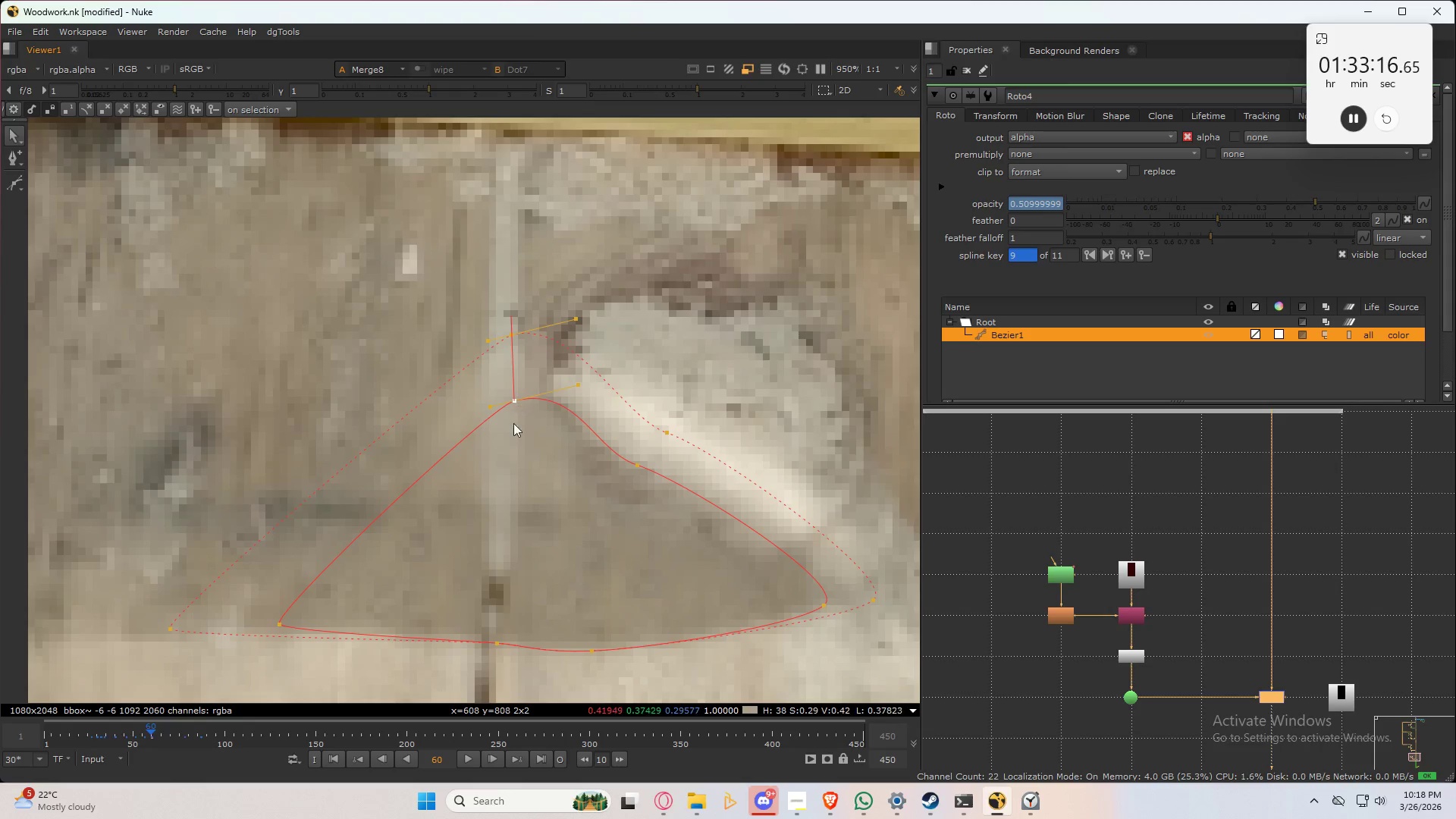 
key(Q)
 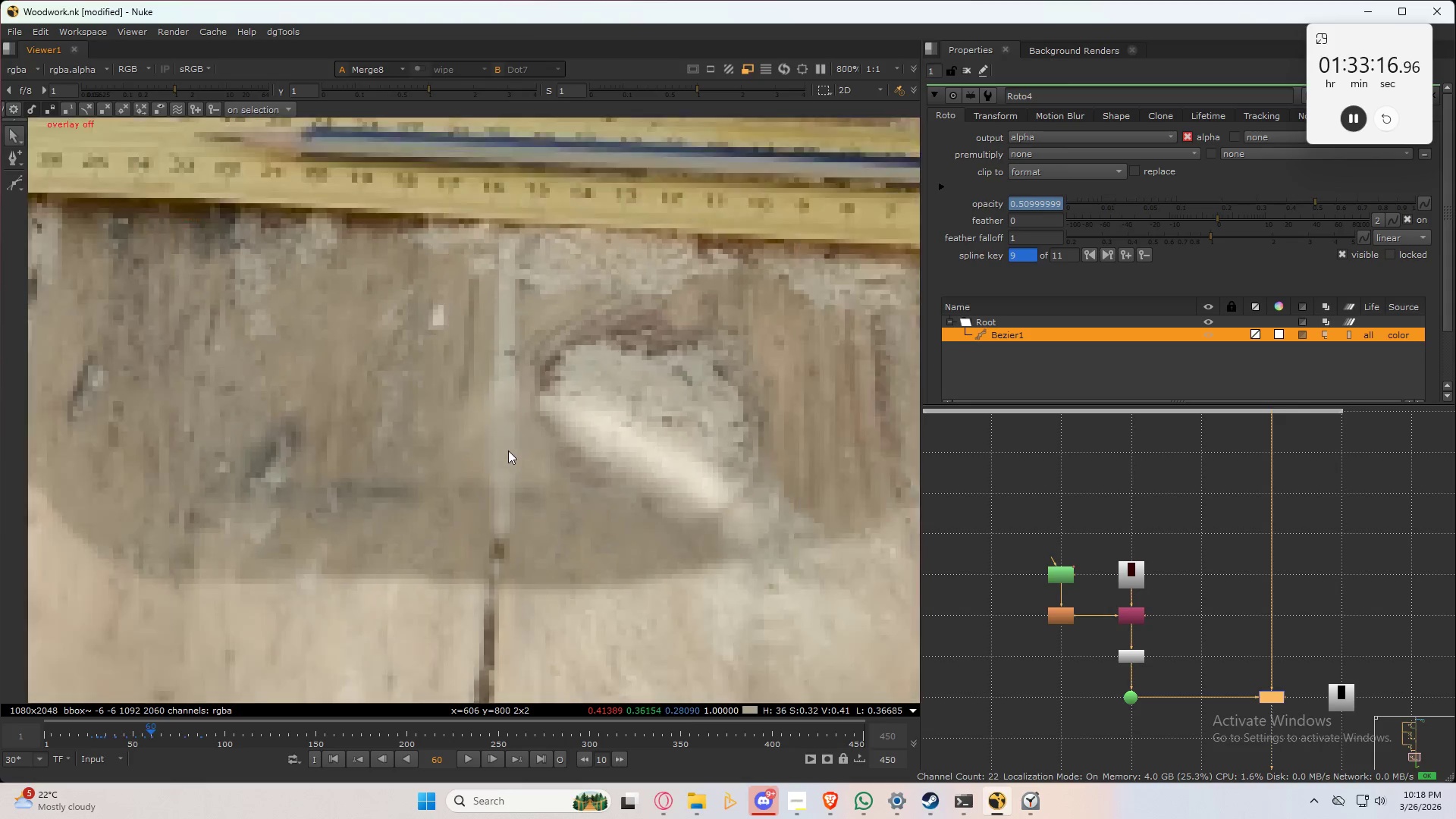 
scroll: coordinate [508, 457], scroll_direction: down, amount: 4.0
 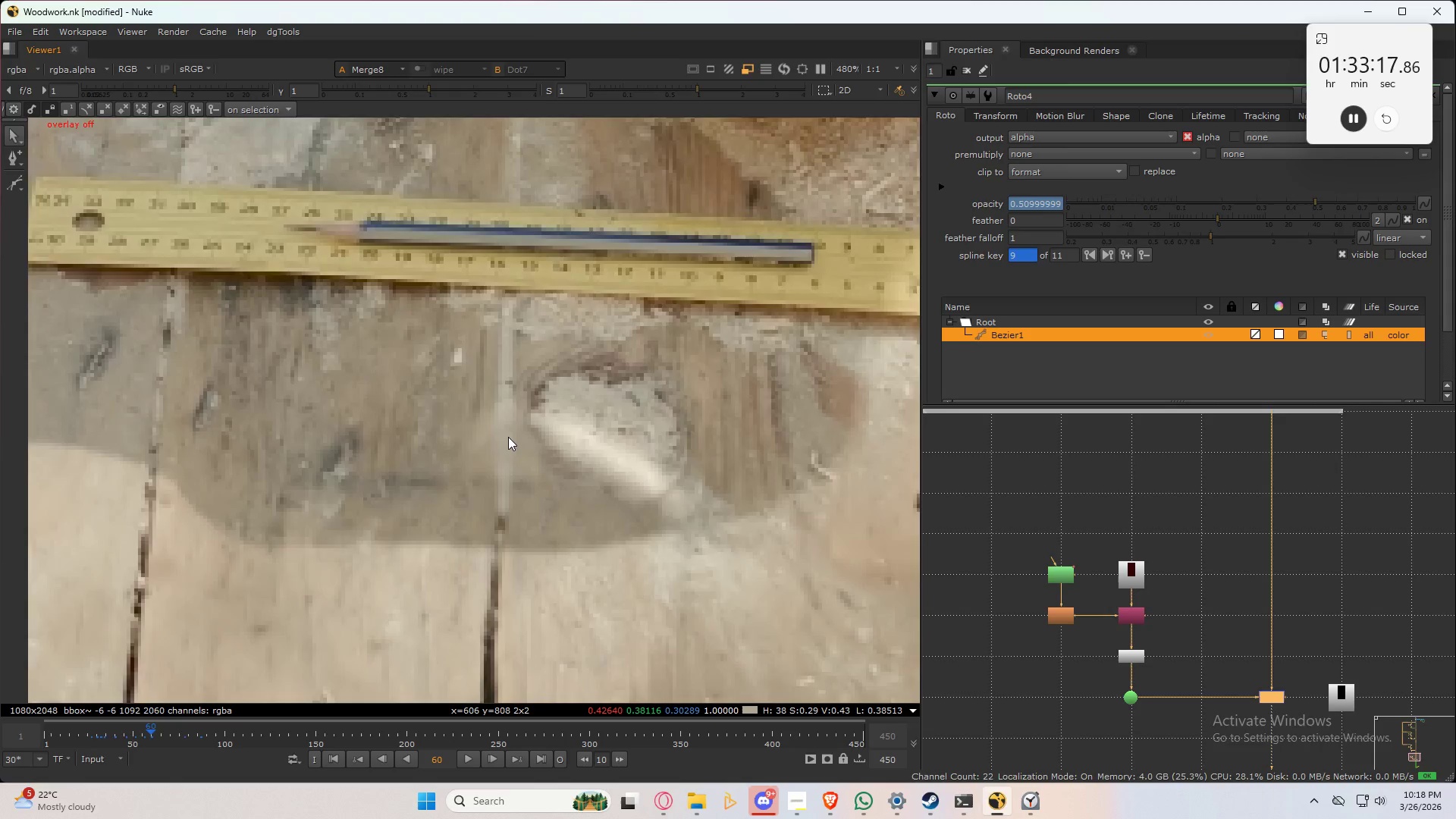 
key(Q)
 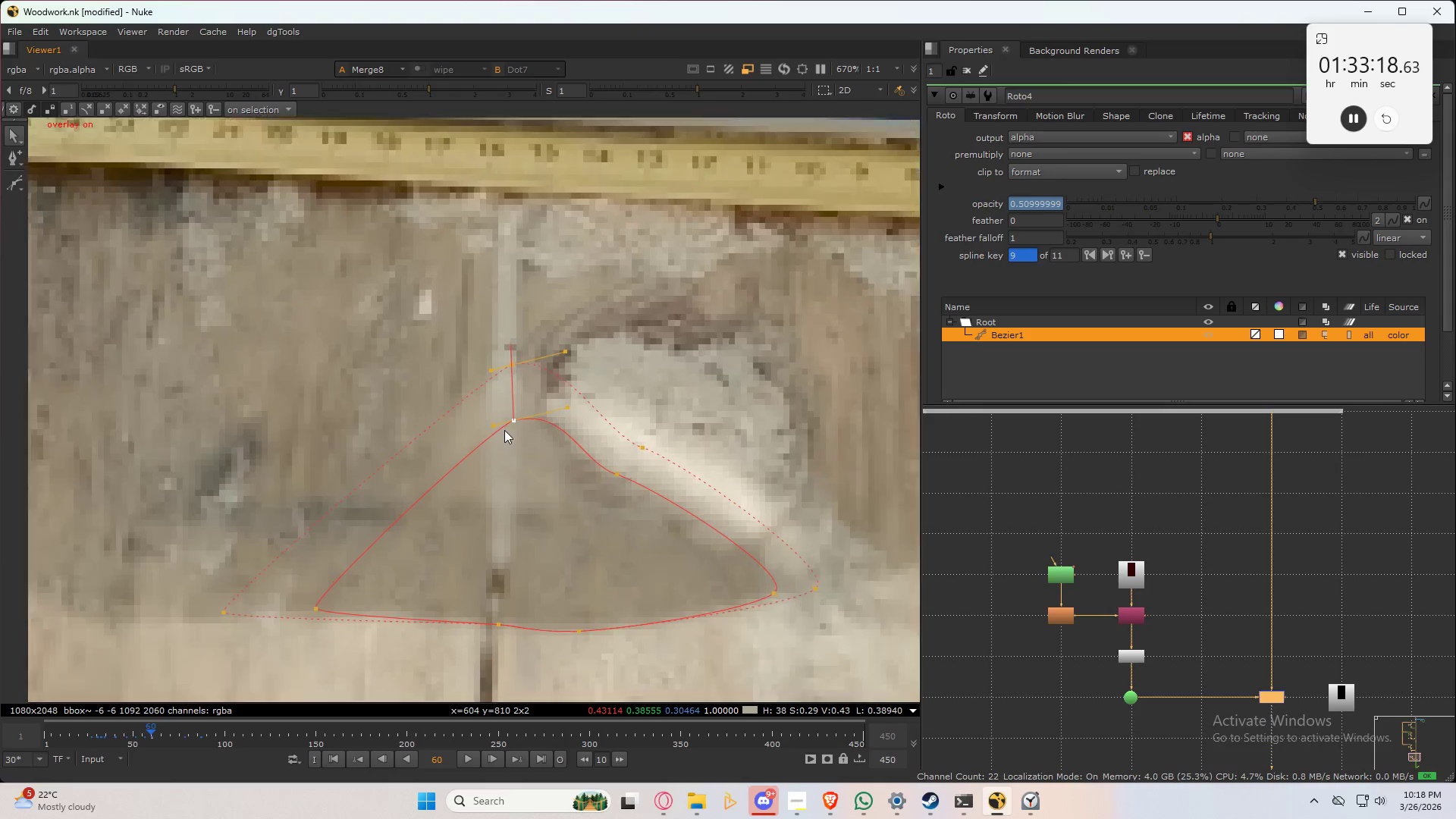 
scroll: coordinate [508, 437], scroll_direction: up, amount: 2.0
 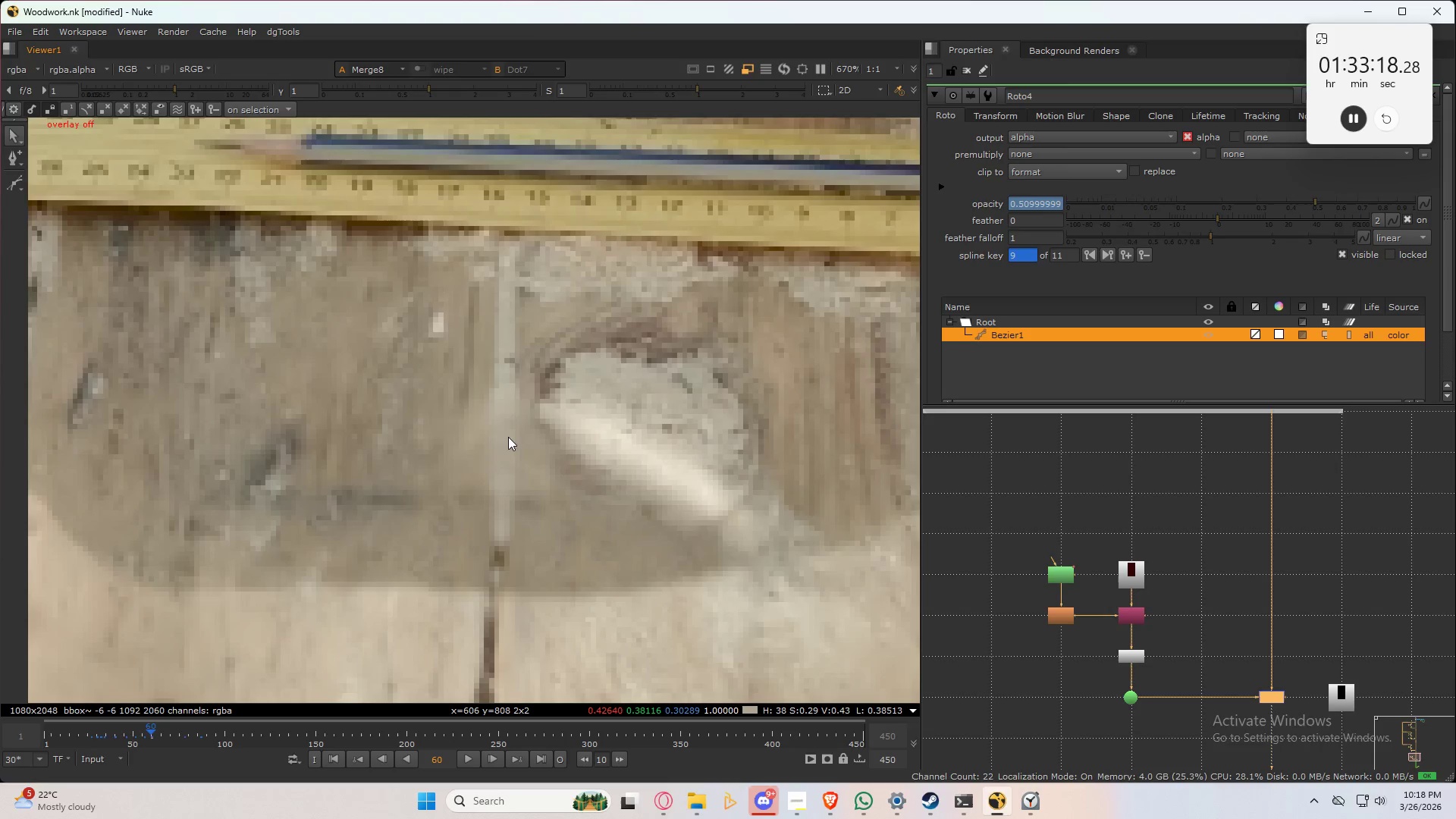 
left_click_drag(start_coordinate=[513, 417], to_coordinate=[513, 411])
 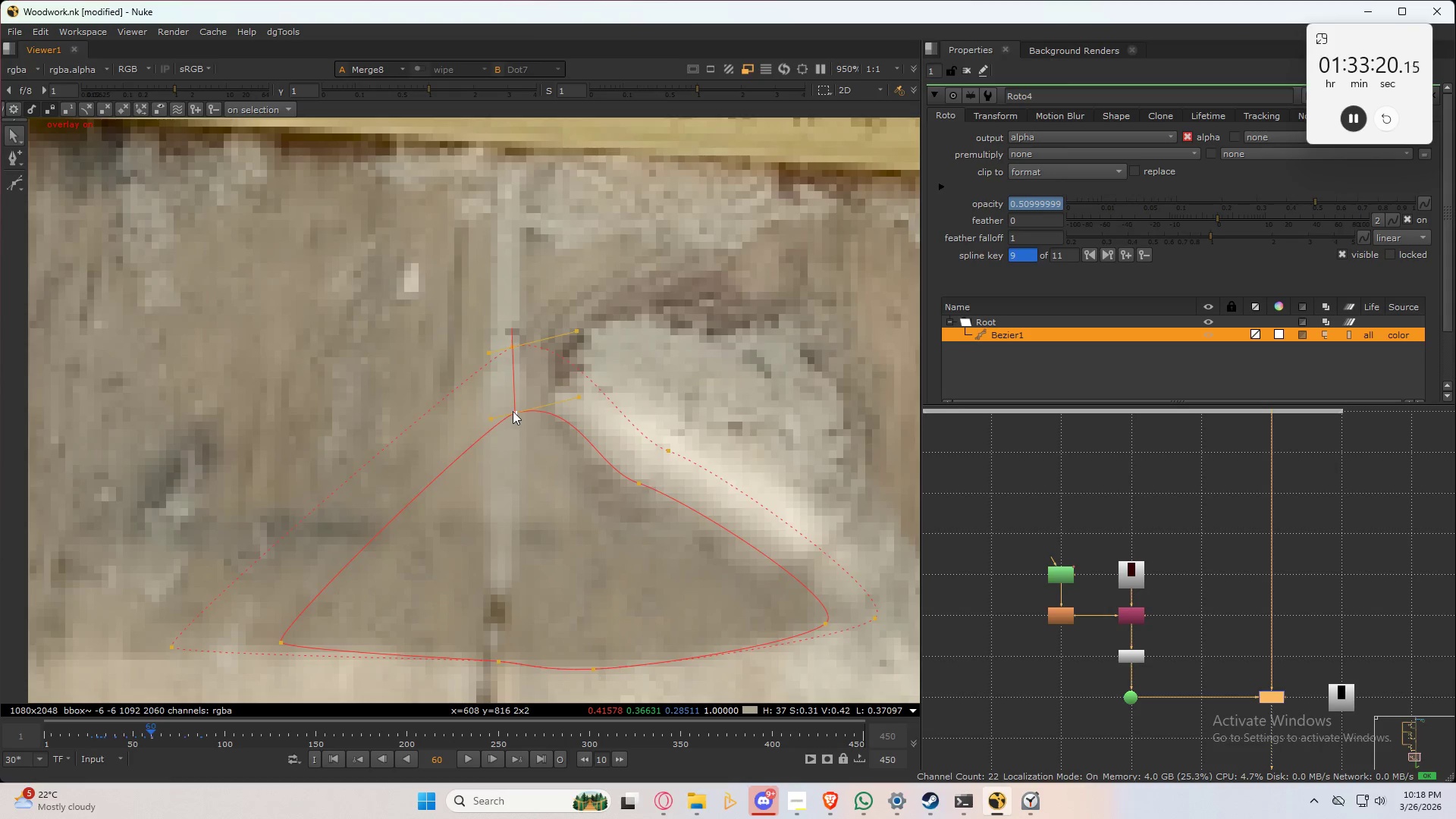 
scroll: coordinate [504, 429], scroll_direction: up, amount: 2.0
 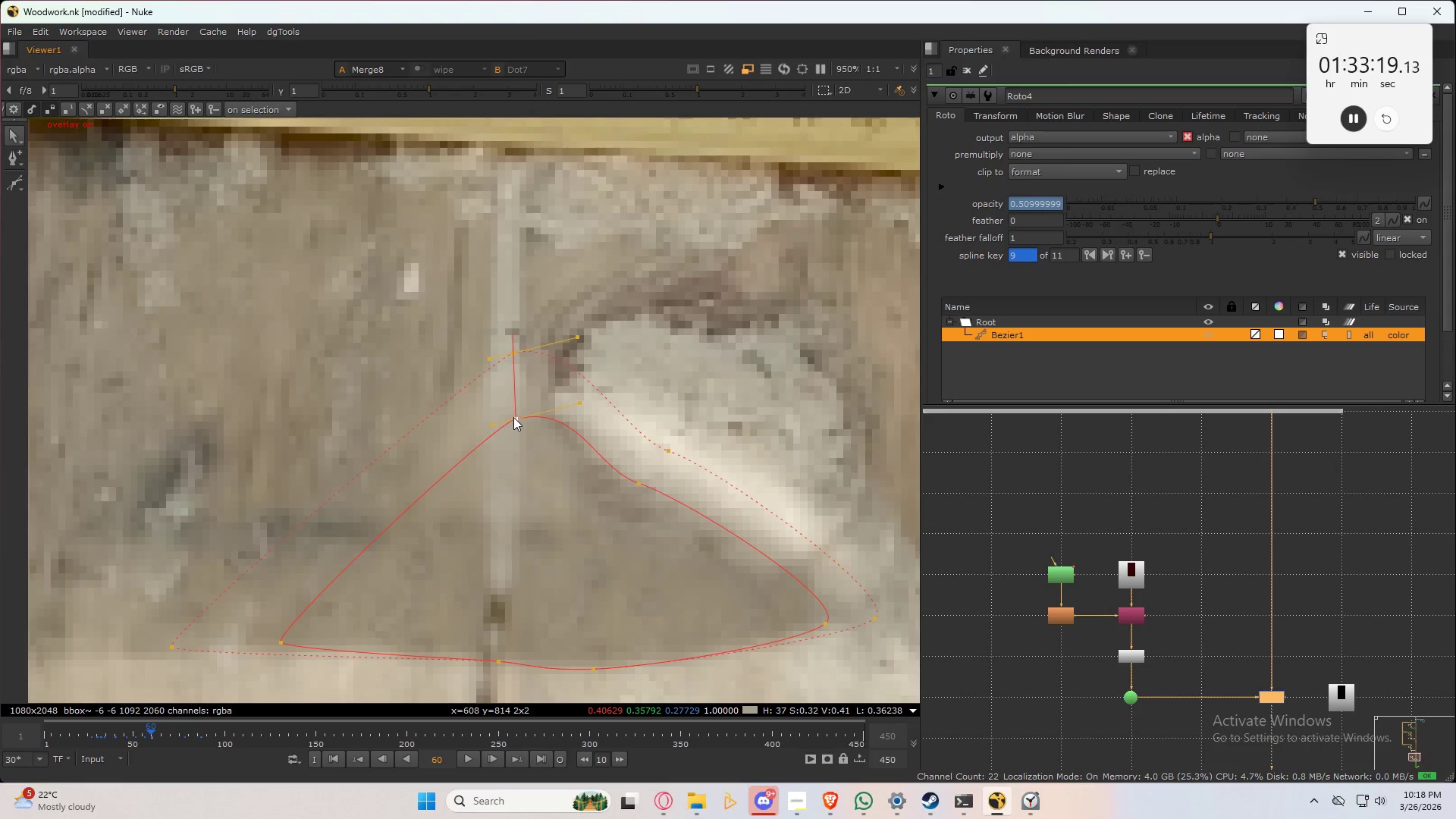 
key(Q)
 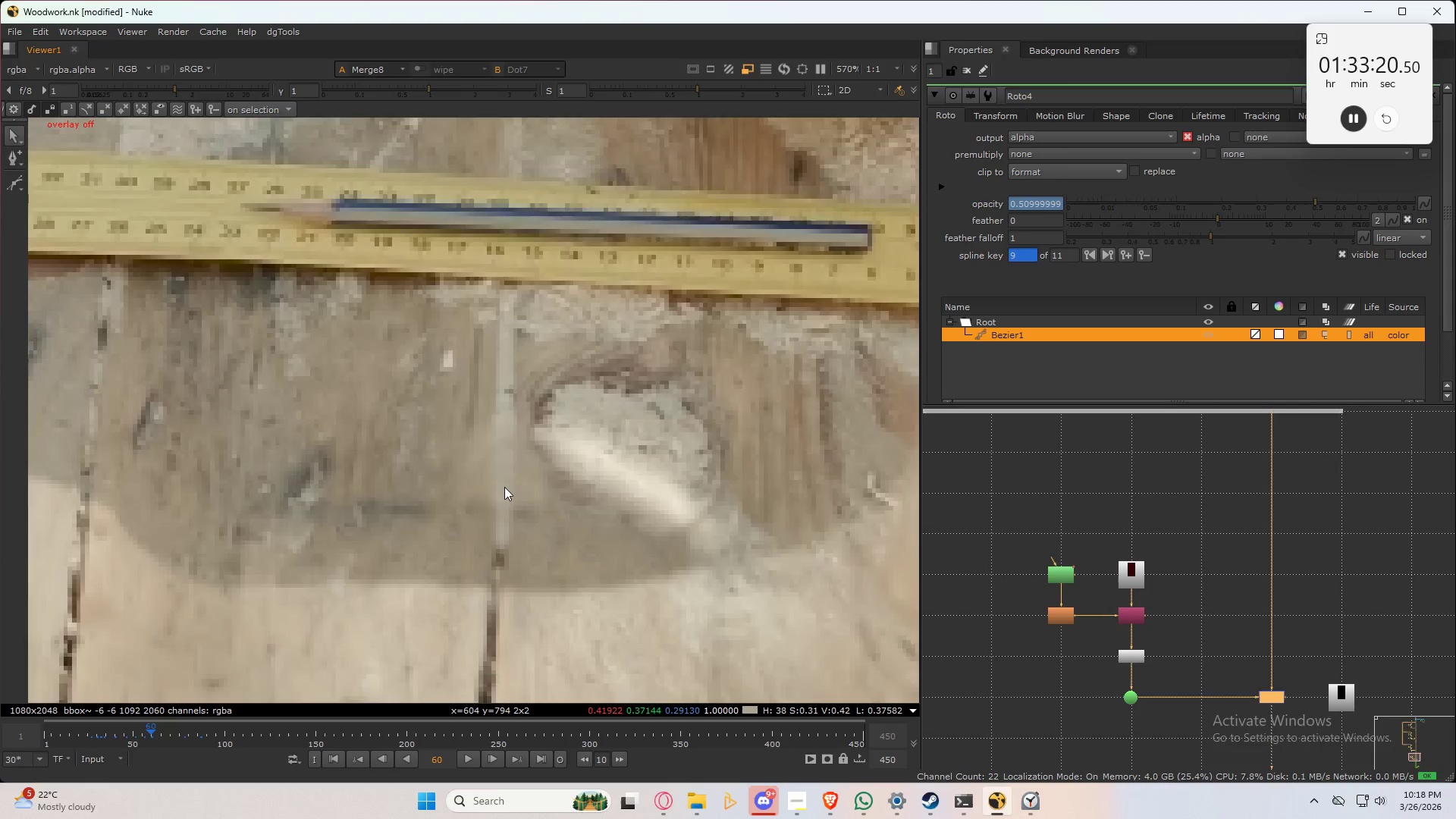 
scroll: coordinate [504, 487], scroll_direction: down, amount: 4.0
 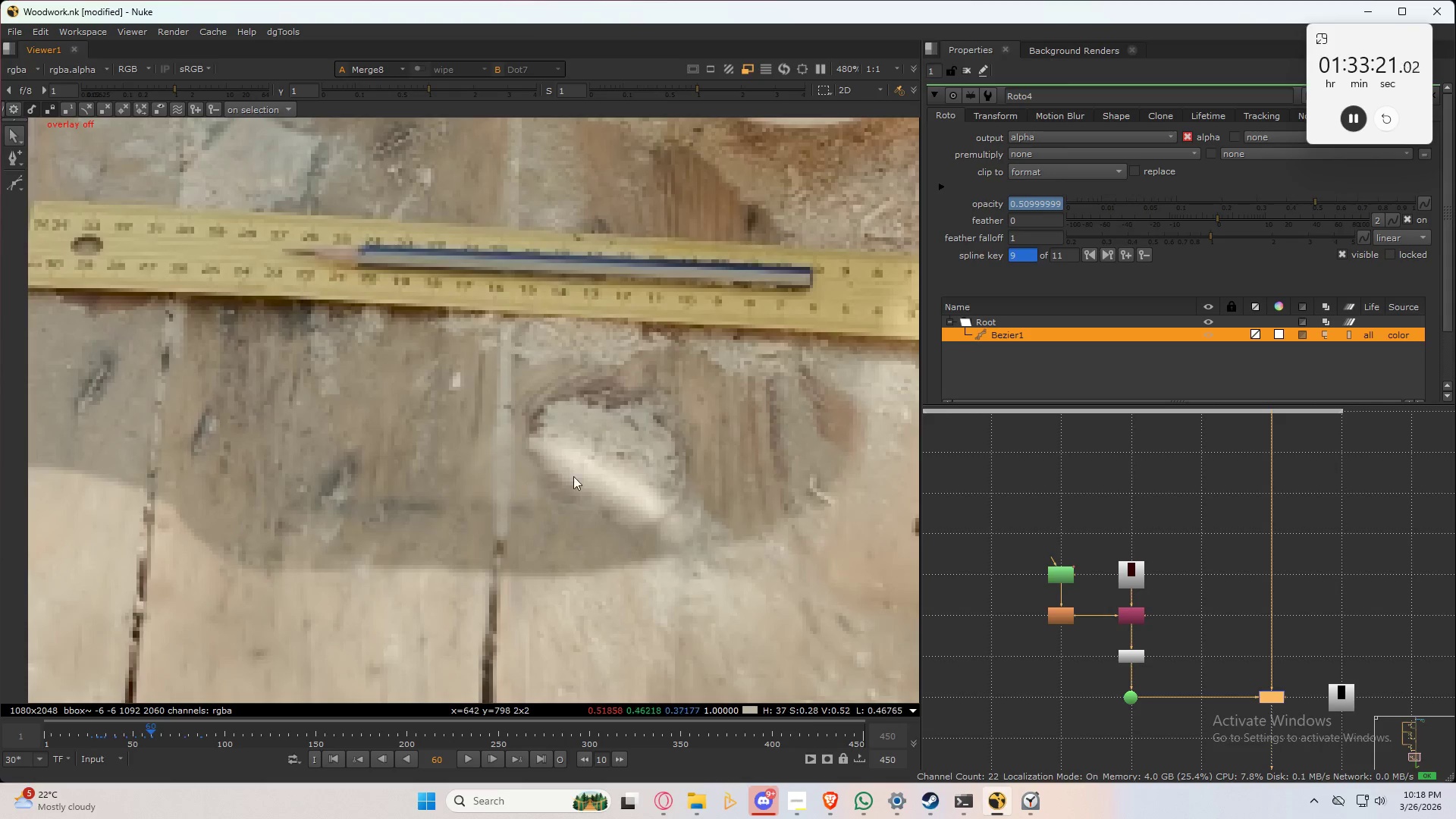 
key(Q)
 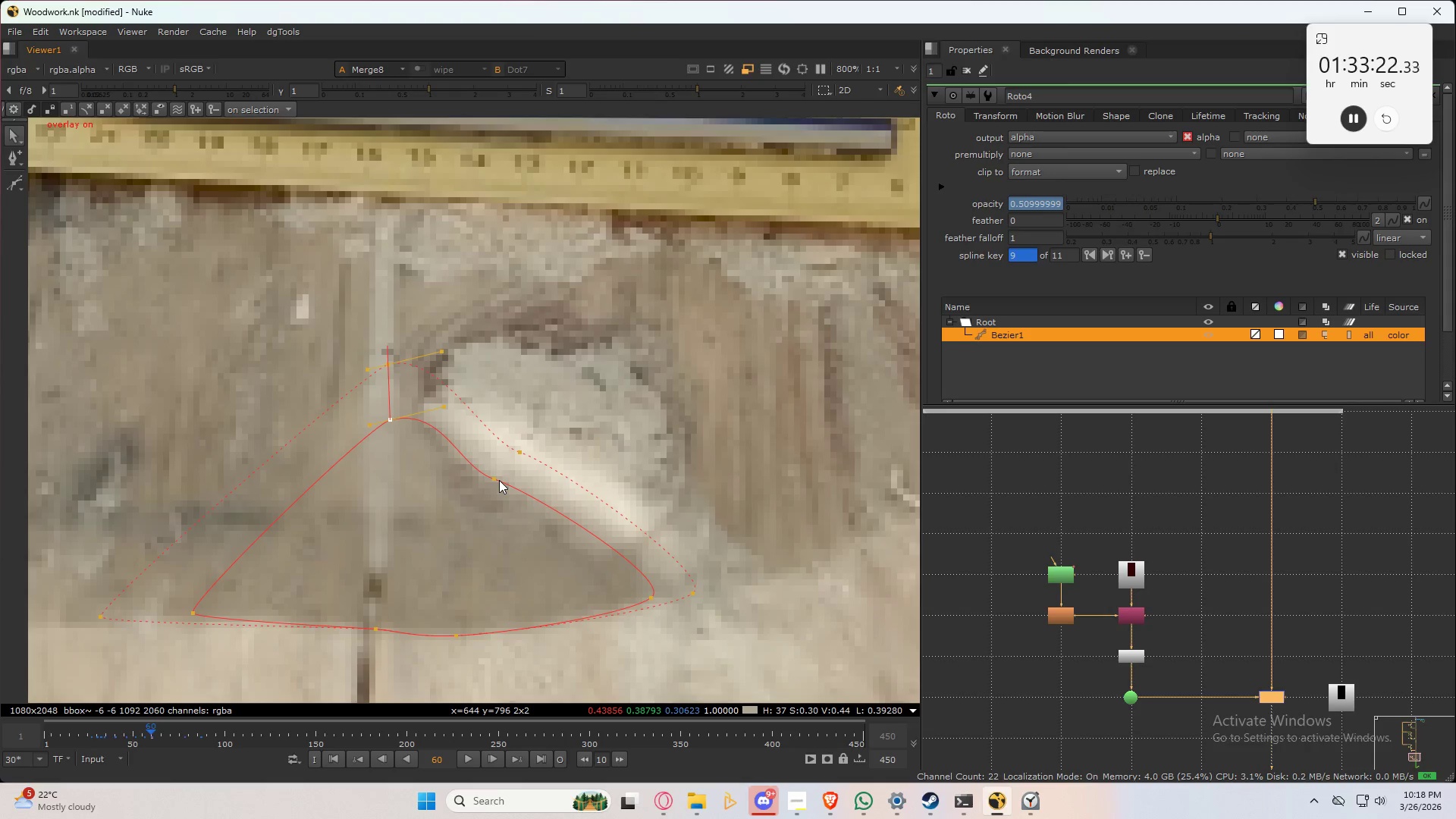 
scroll: coordinate [620, 475], scroll_direction: up, amount: 3.0
 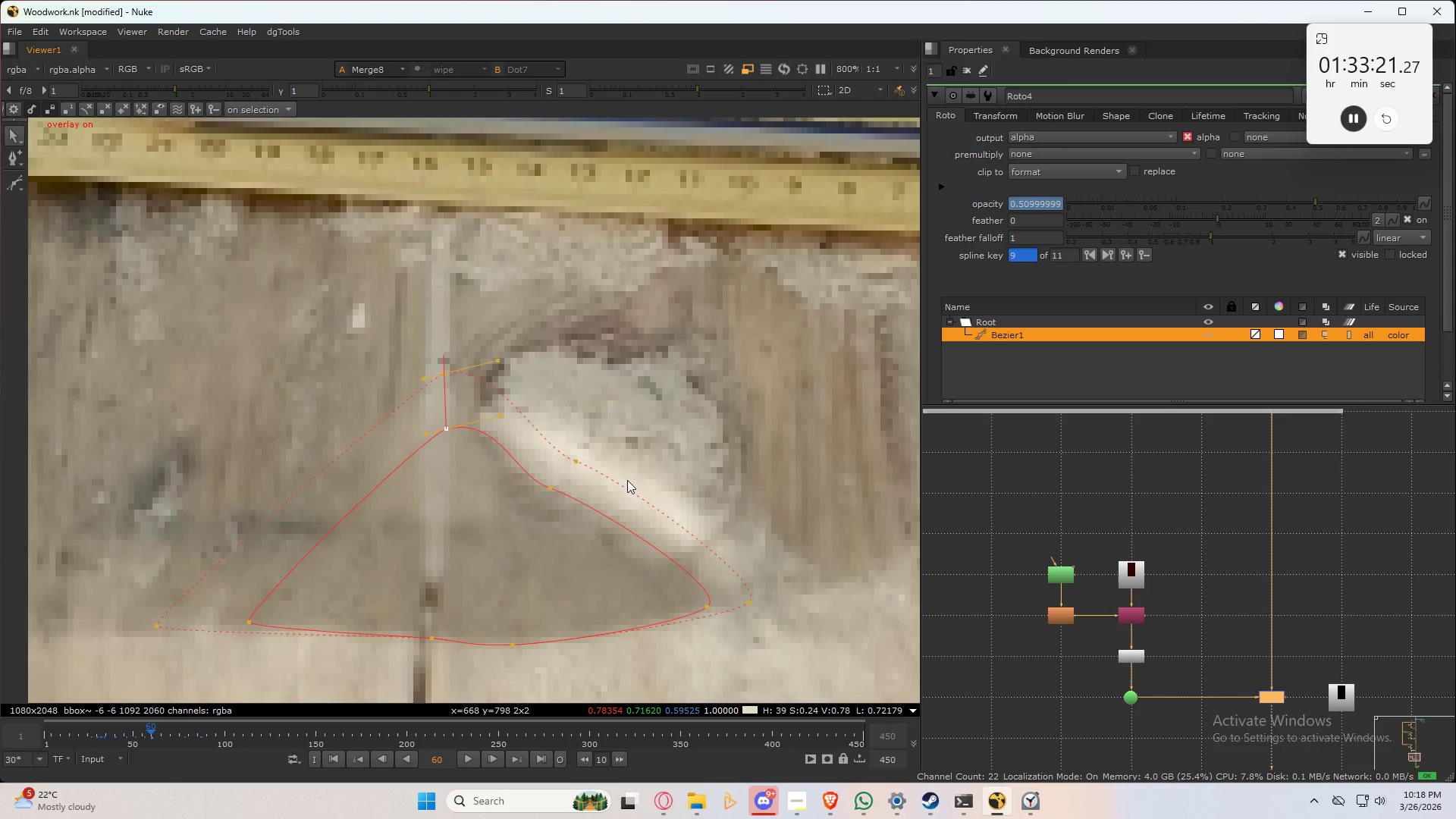 
left_click_drag(start_coordinate=[499, 480], to_coordinate=[518, 460])
 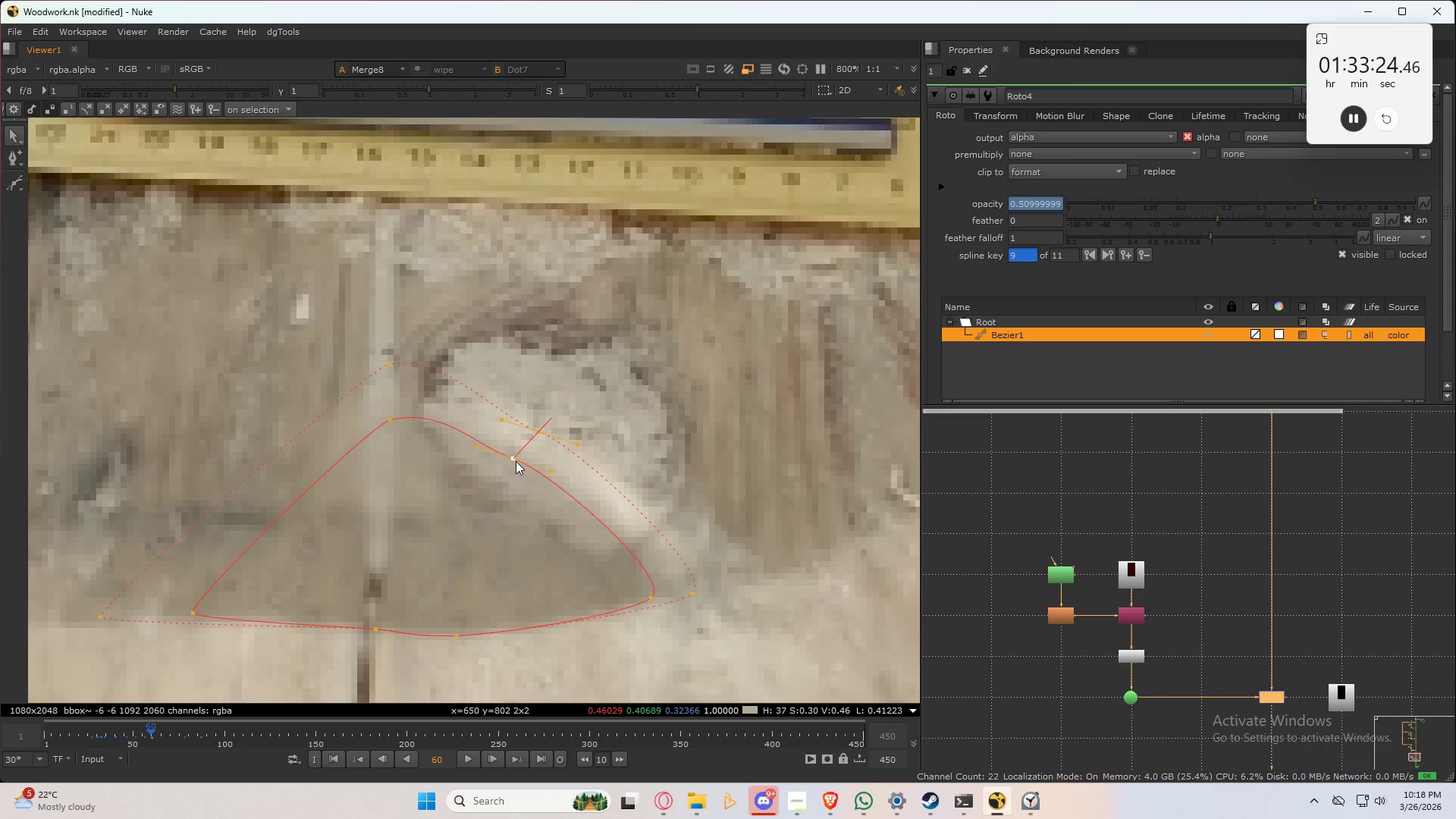 
left_click_drag(start_coordinate=[516, 461], to_coordinate=[522, 457])
 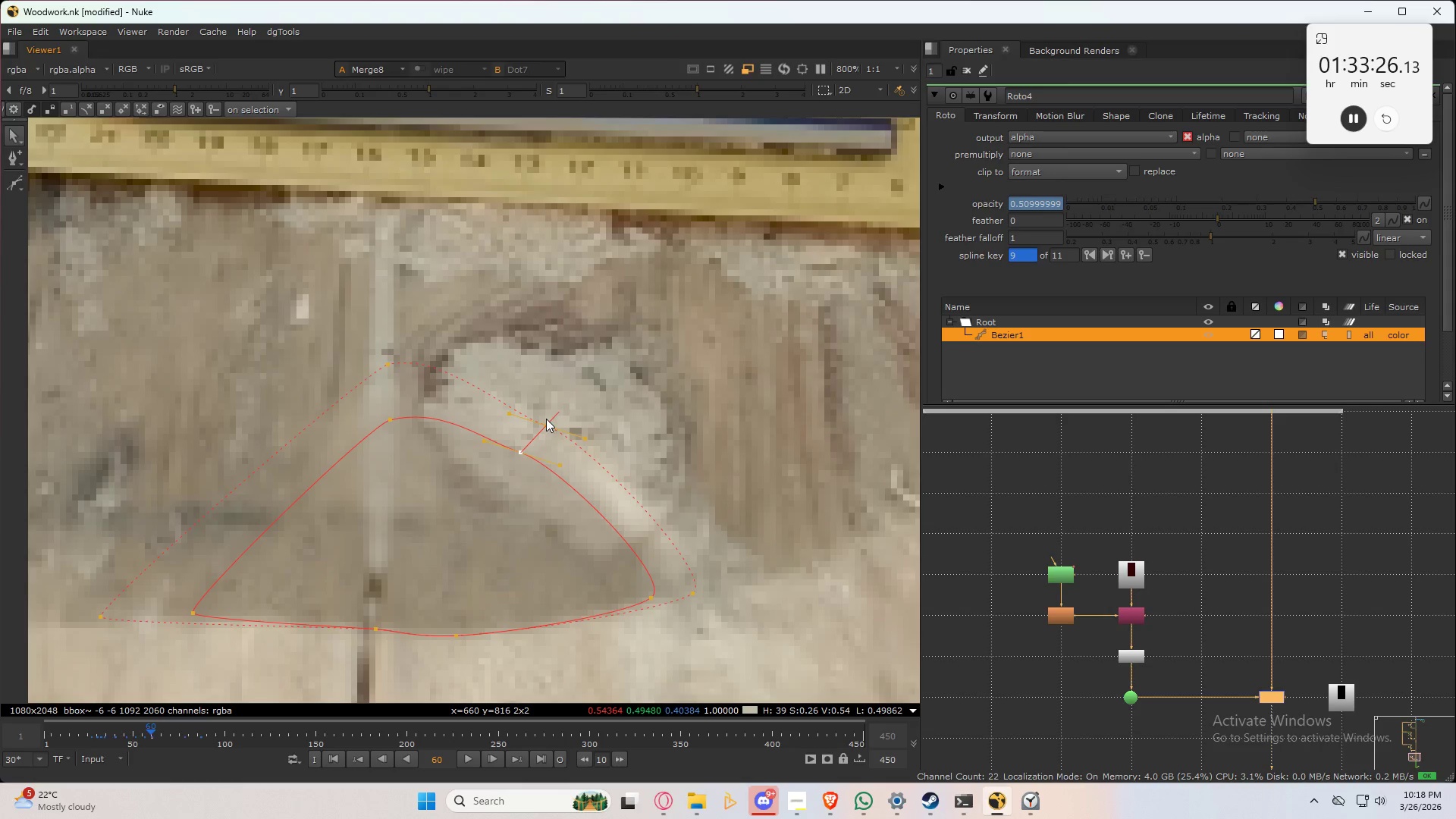 
left_click_drag(start_coordinate=[546, 424], to_coordinate=[551, 418])
 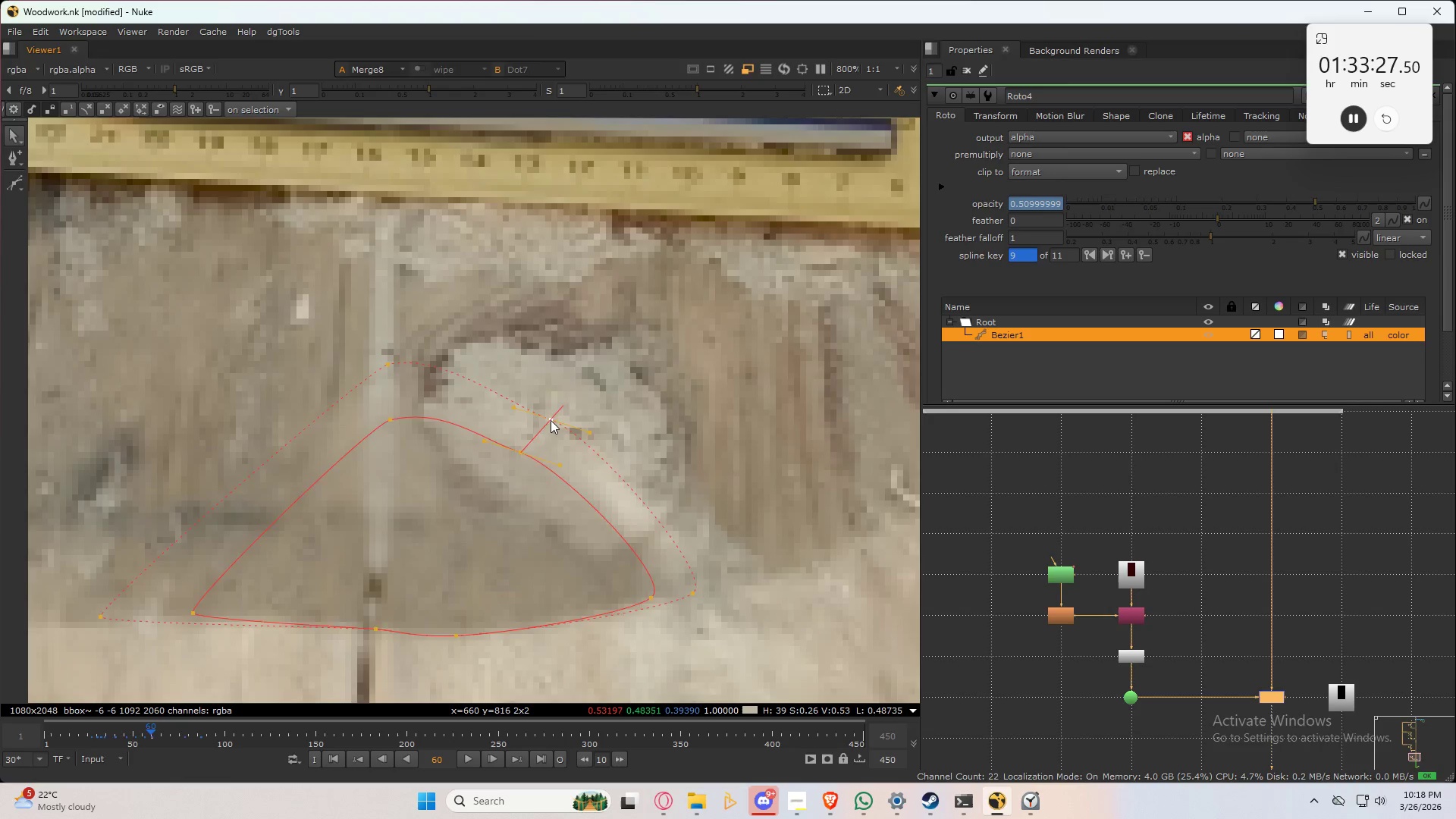 
key(Q)
 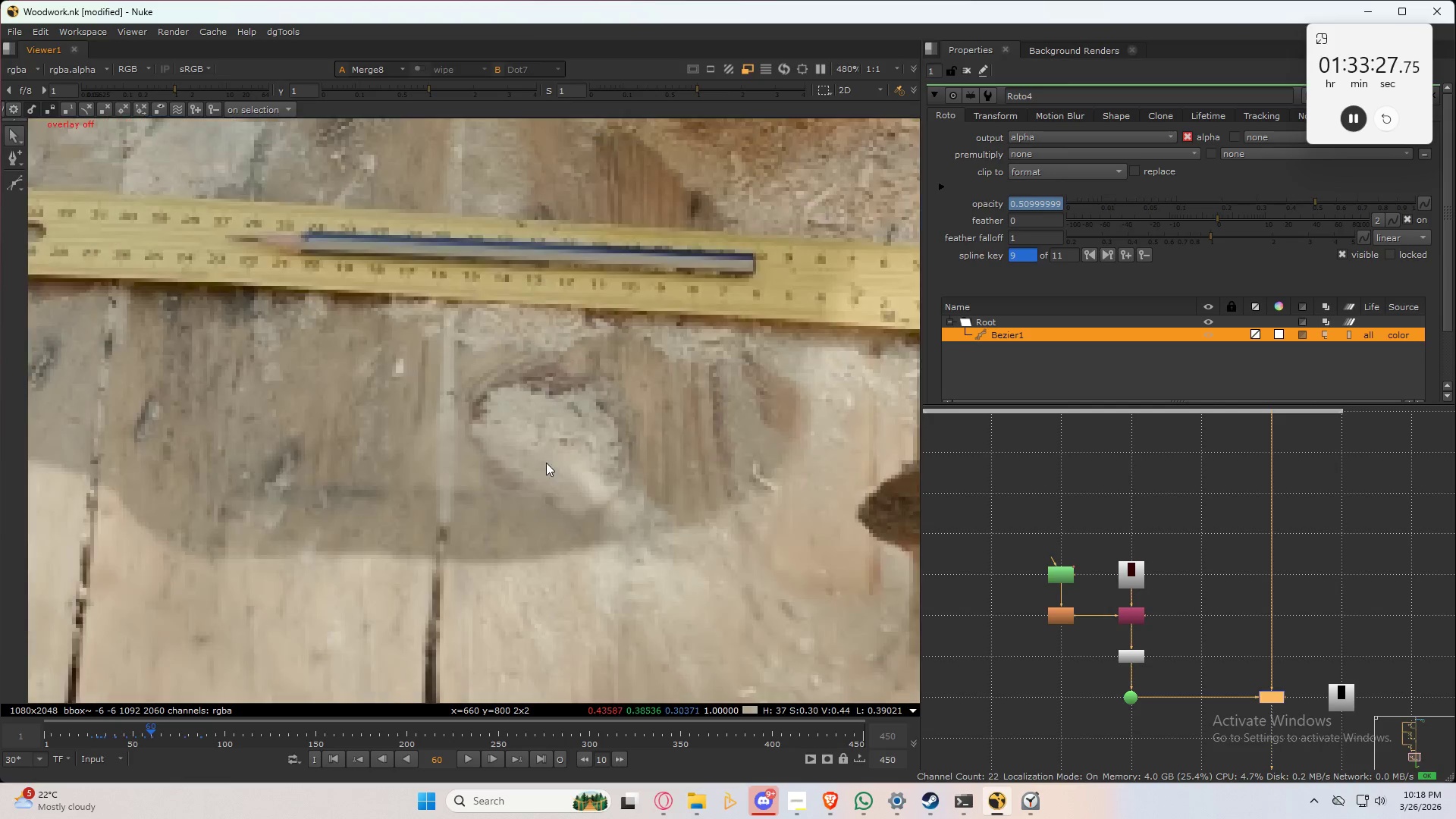 
scroll: coordinate [546, 461], scroll_direction: down, amount: 3.0
 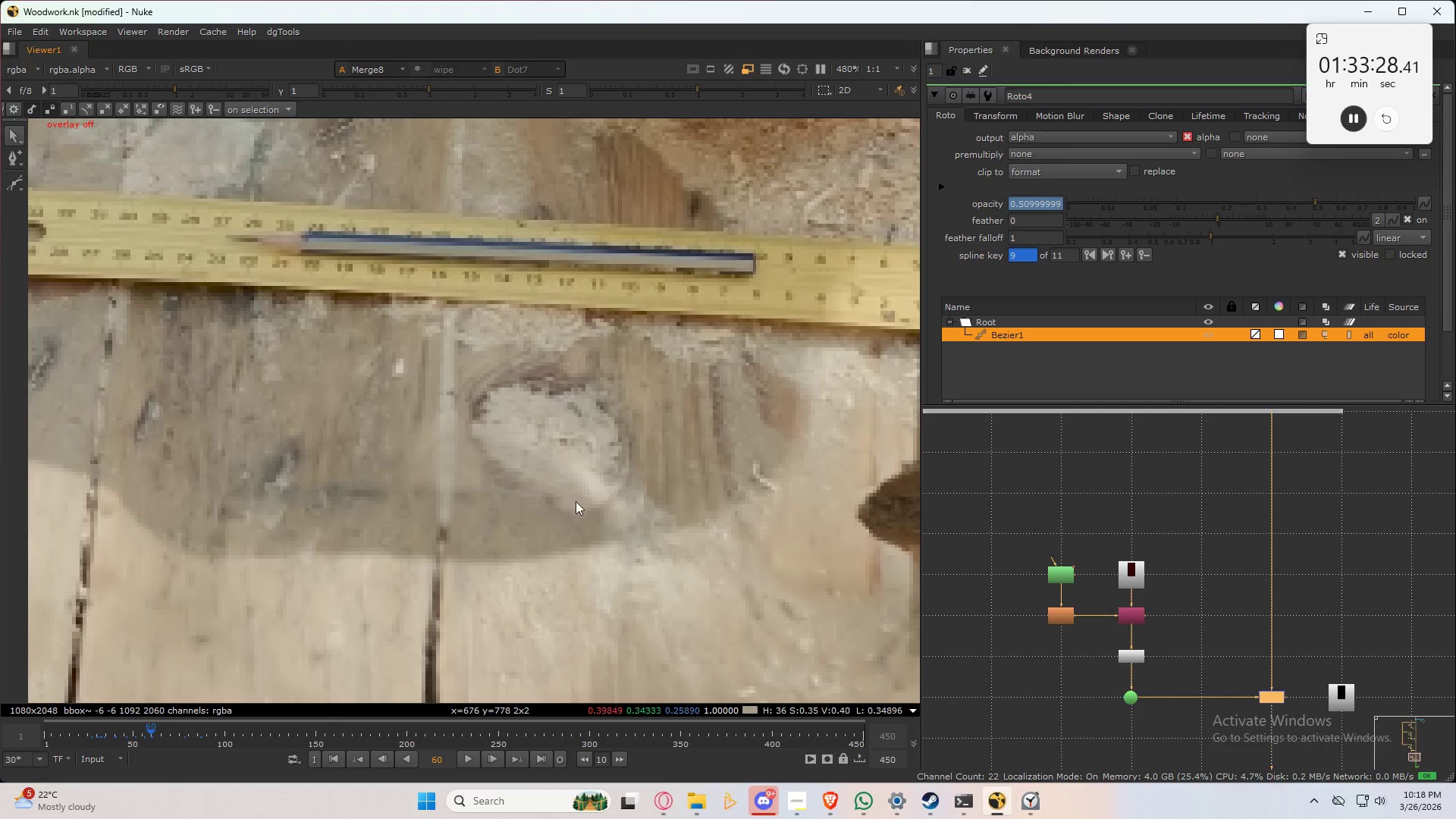 
key(Q)
 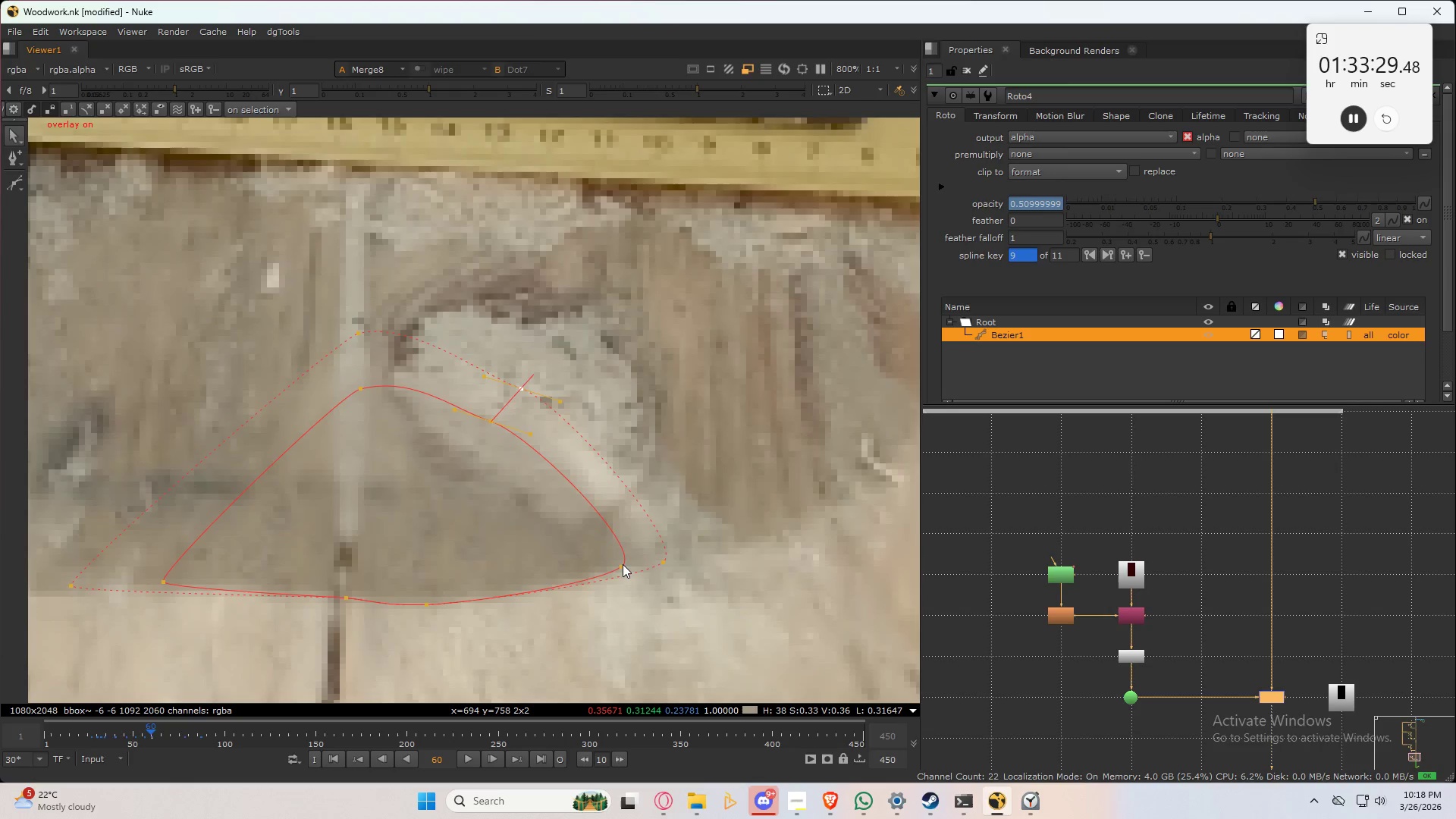 
scroll: coordinate [590, 502], scroll_direction: up, amount: 3.0
 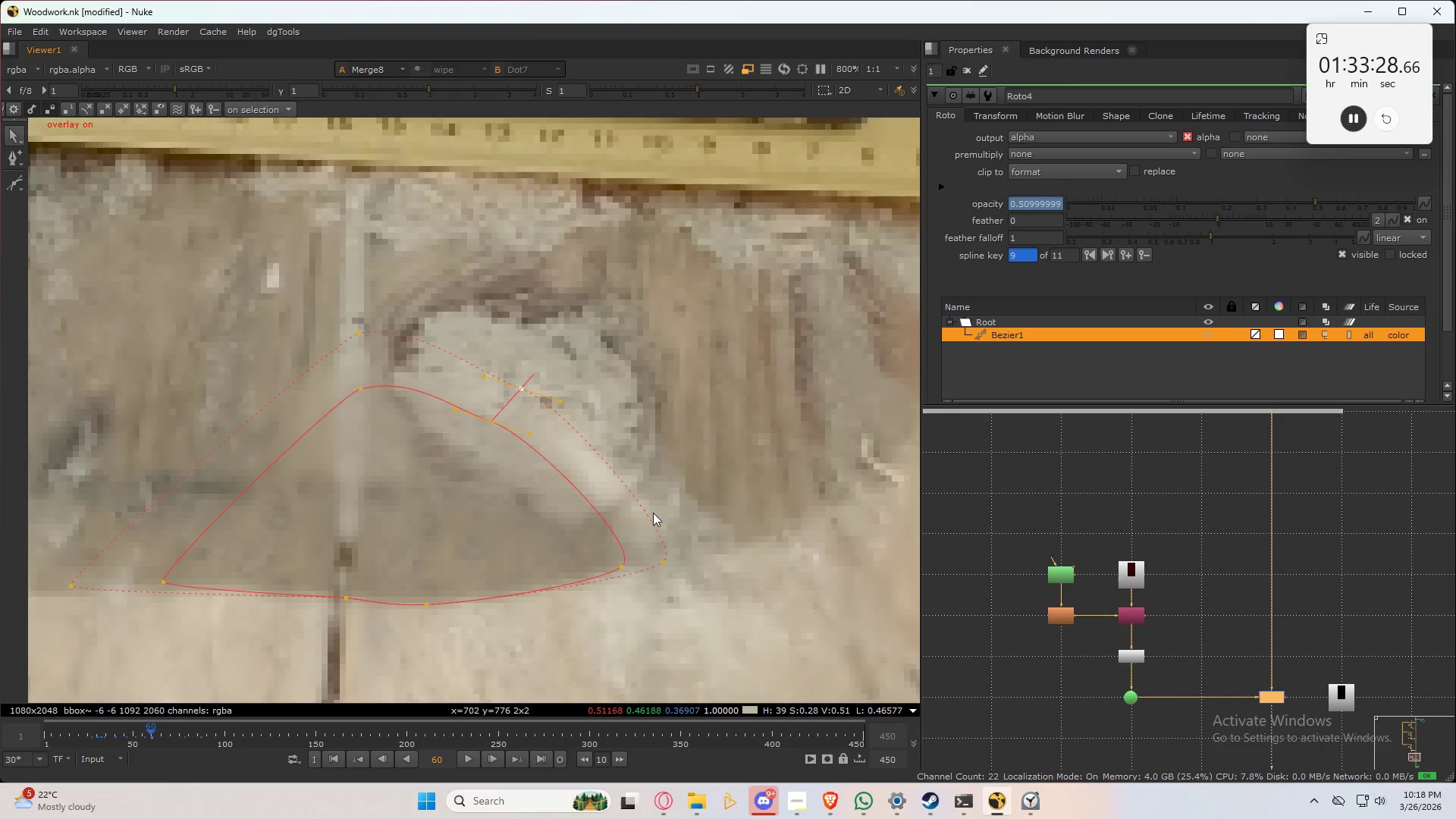 
left_click_drag(start_coordinate=[623, 563], to_coordinate=[636, 563])
 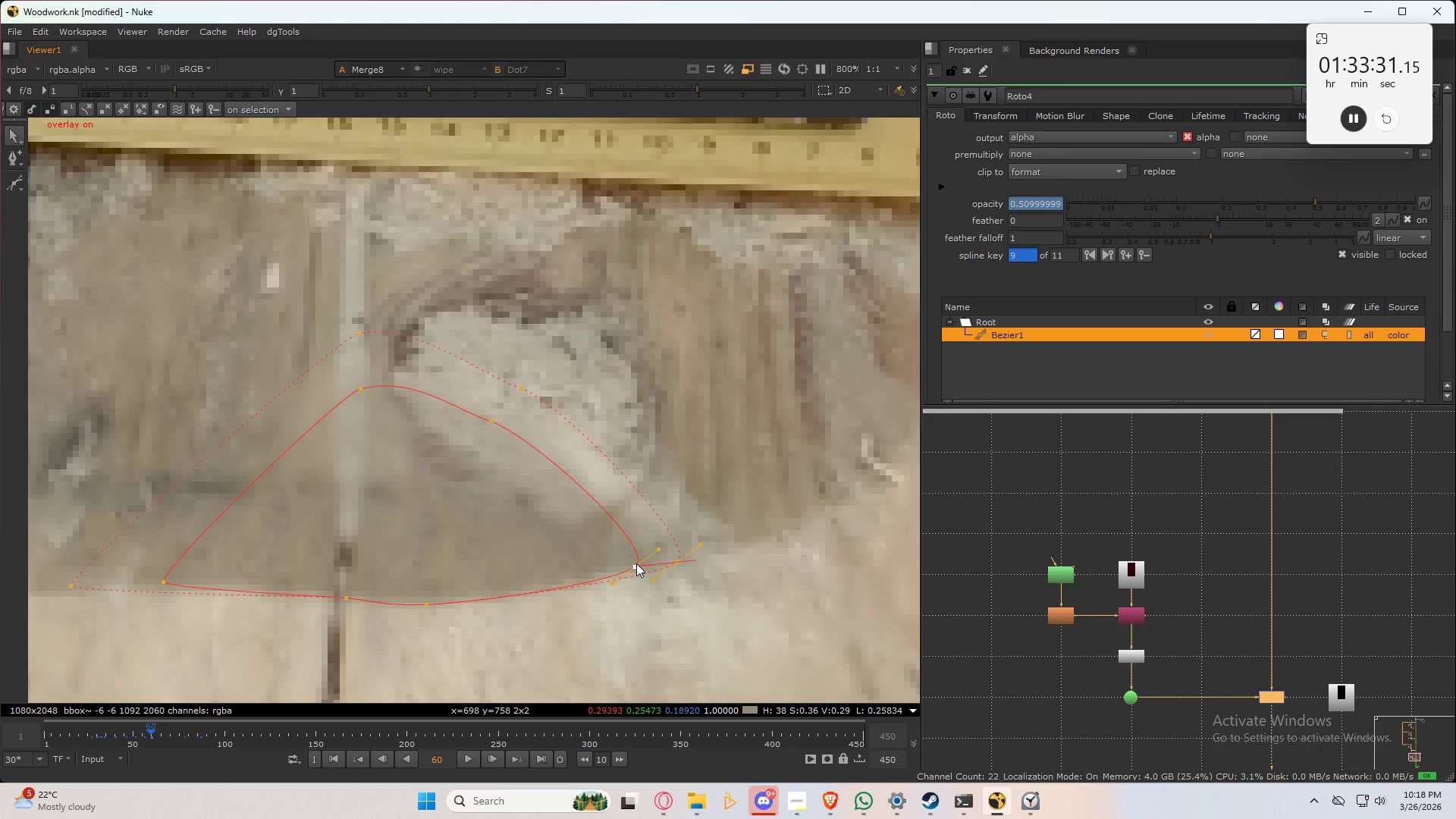 
left_click_drag(start_coordinate=[635, 563], to_coordinate=[630, 563])
 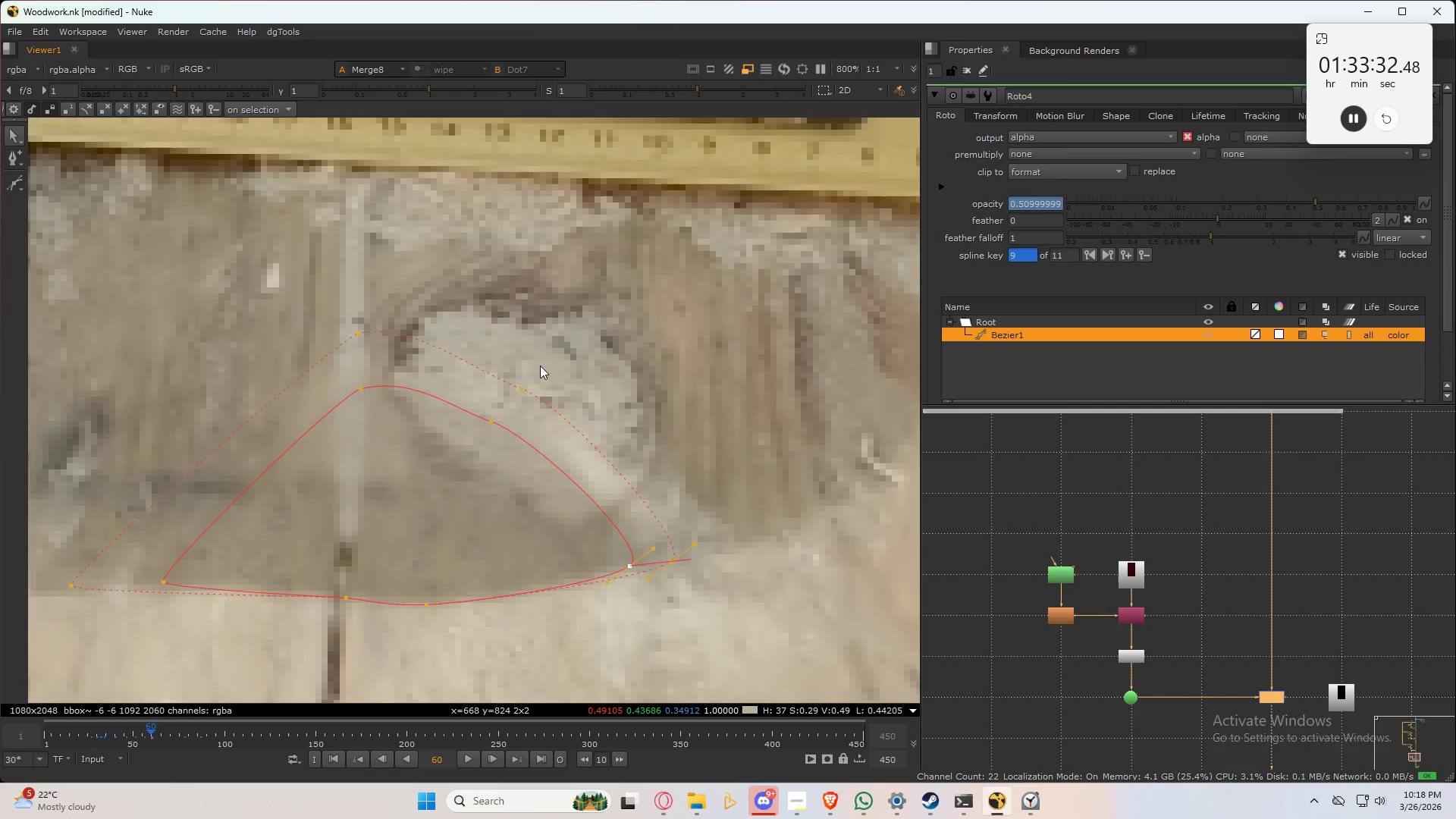 
left_click_drag(start_coordinate=[539, 377], to_coordinate=[516, 413])
 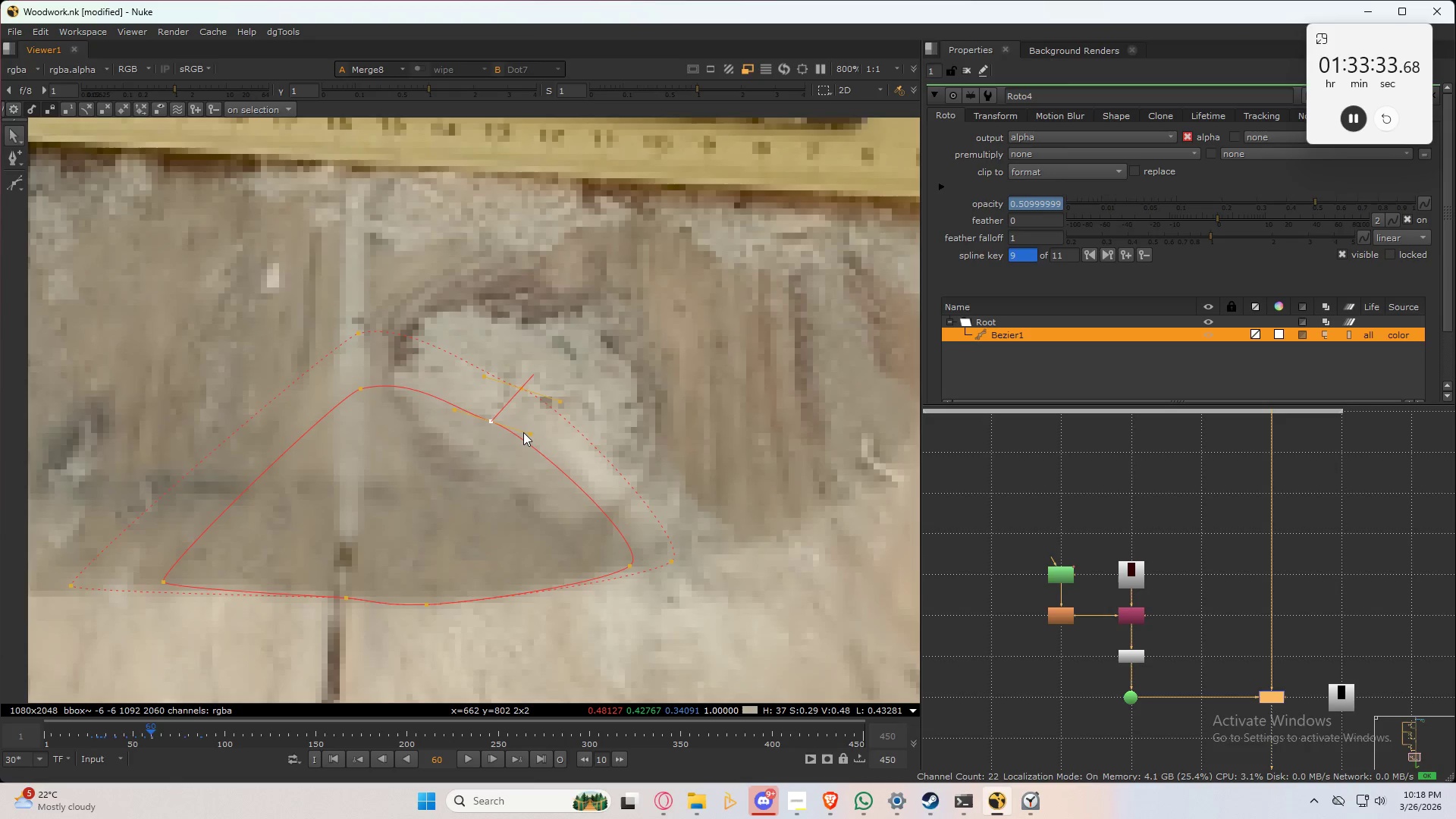 
left_click_drag(start_coordinate=[523, 432], to_coordinate=[521, 441])
 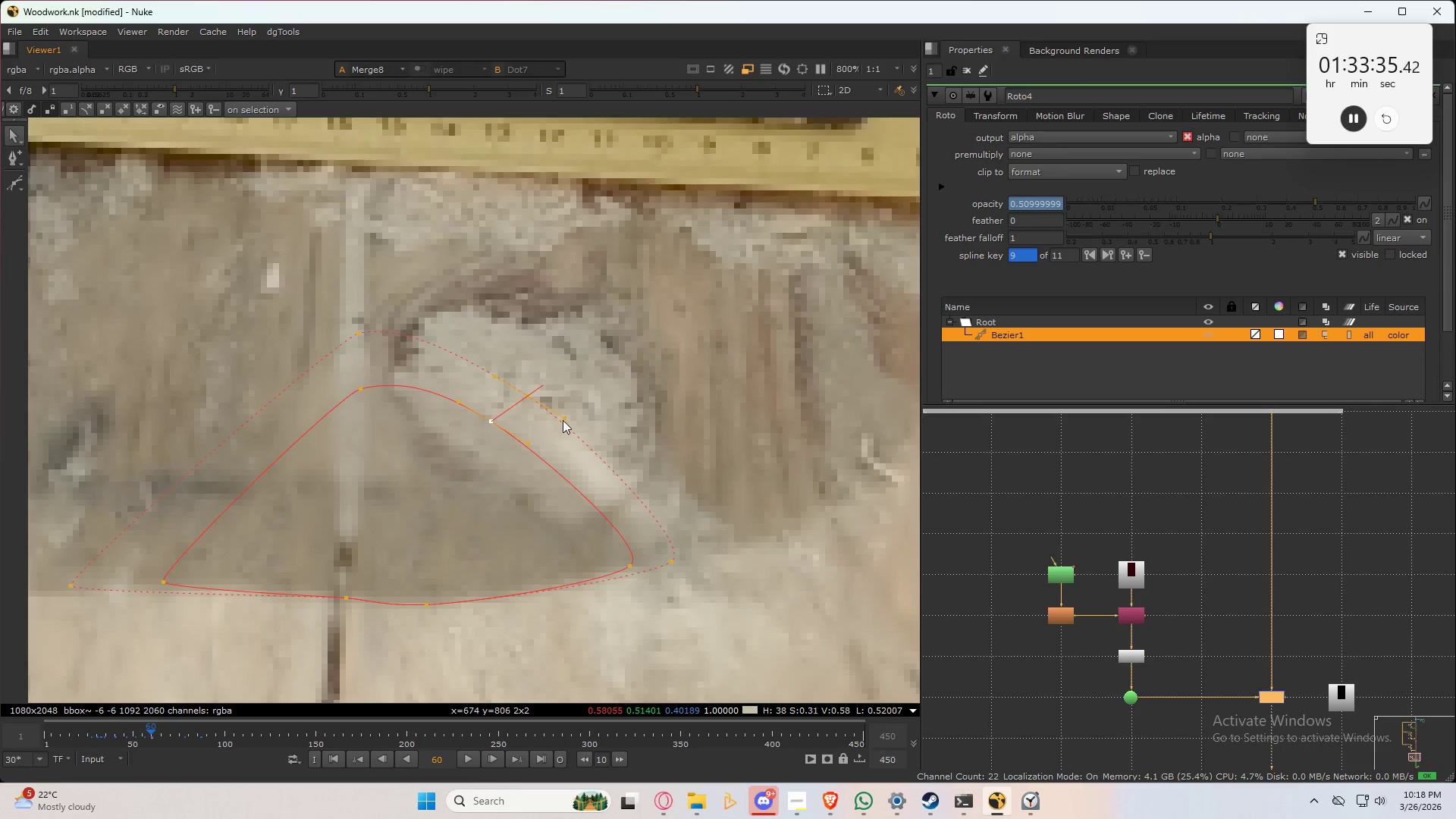 
hold_key(key=ControlLeft, duration=0.55)
 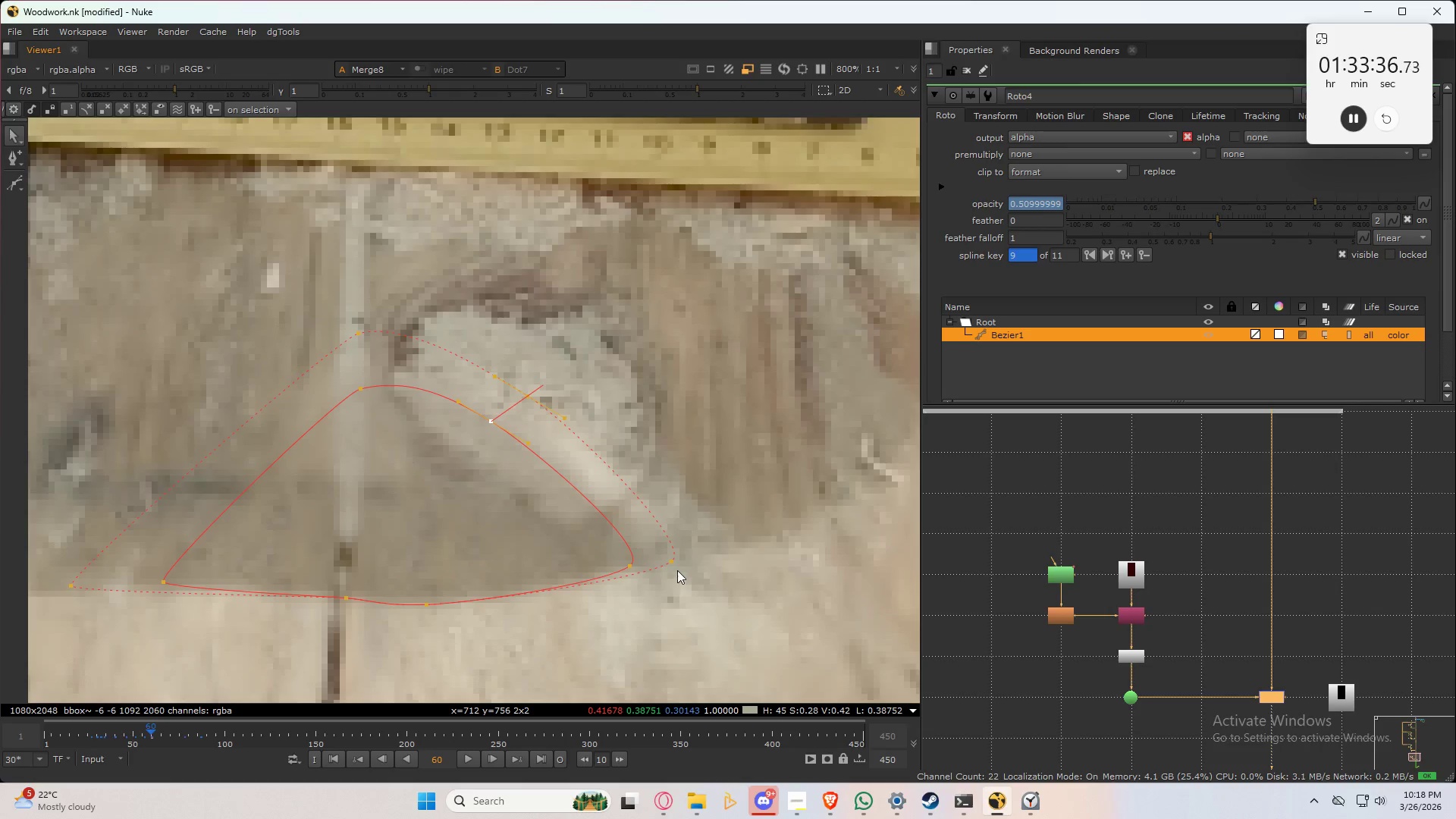 
hold_key(key=ControlLeft, duration=3.56)
left_click_drag(start_coordinate=[672, 567], to_coordinate=[676, 560])
 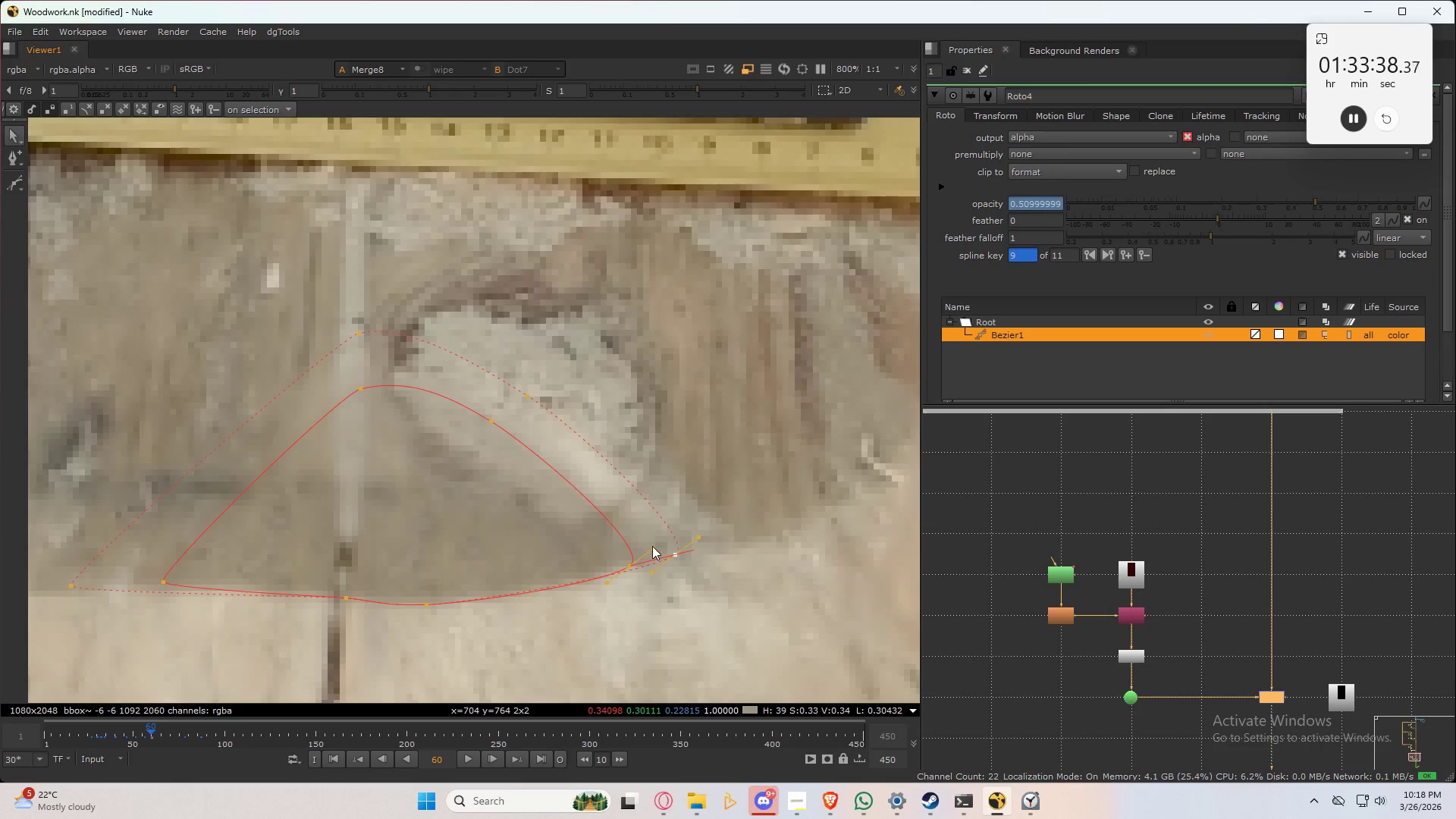 
left_click_drag(start_coordinate=[653, 546], to_coordinate=[626, 526])
 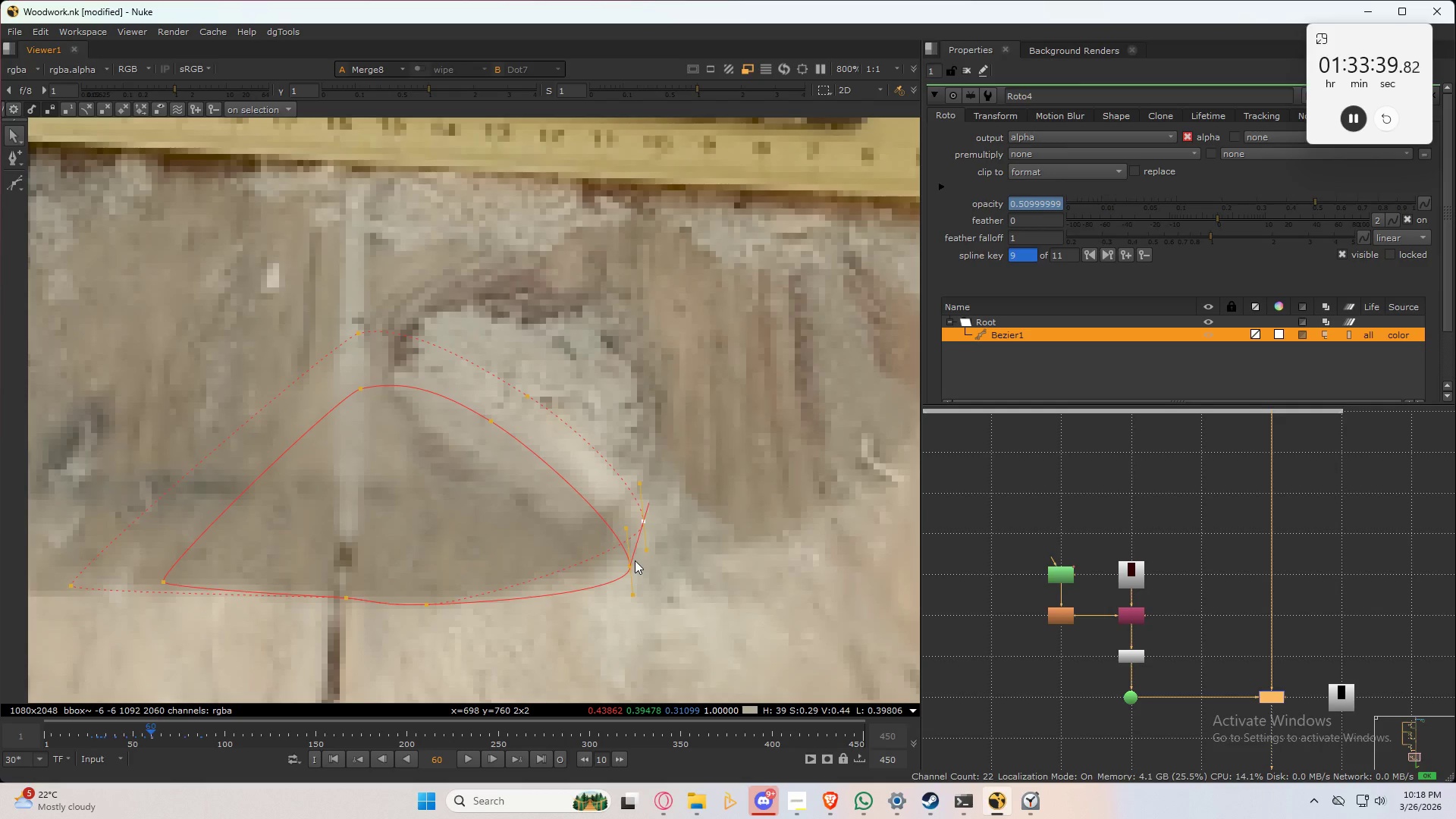 
key(Control+Z)
 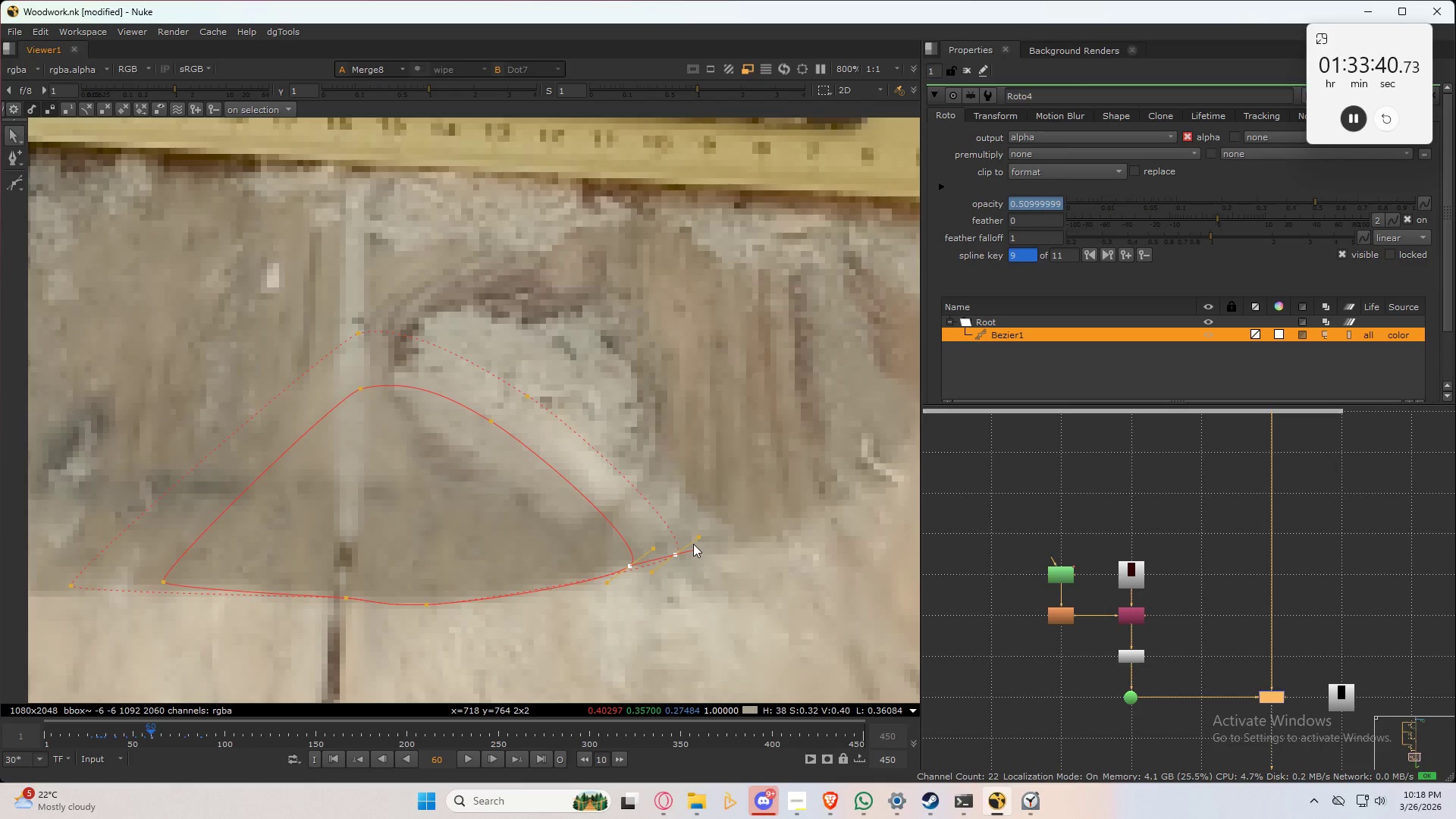 
left_click_drag(start_coordinate=[696, 541], to_coordinate=[656, 520])
 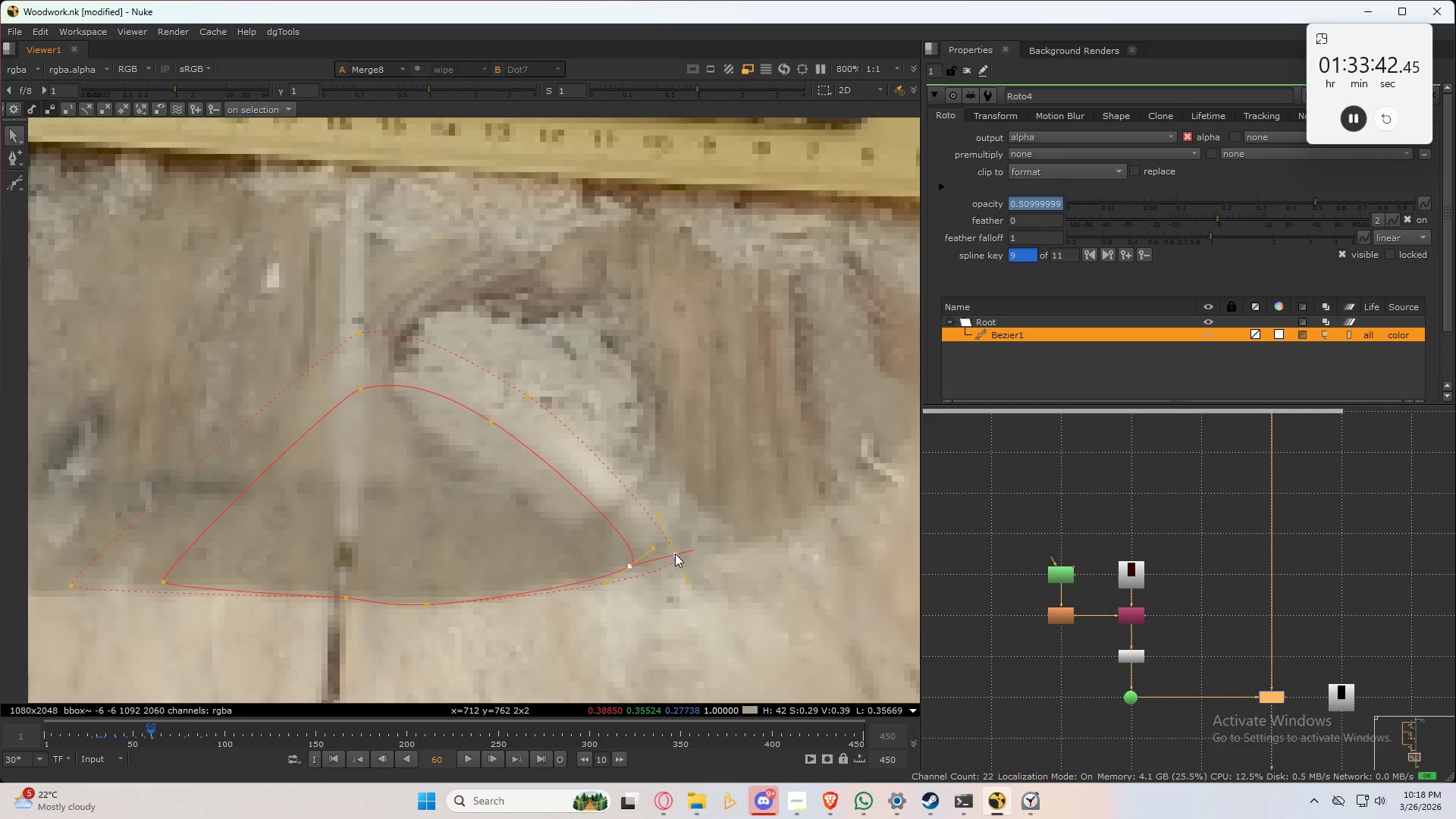 
left_click_drag(start_coordinate=[675, 551], to_coordinate=[676, 544])
 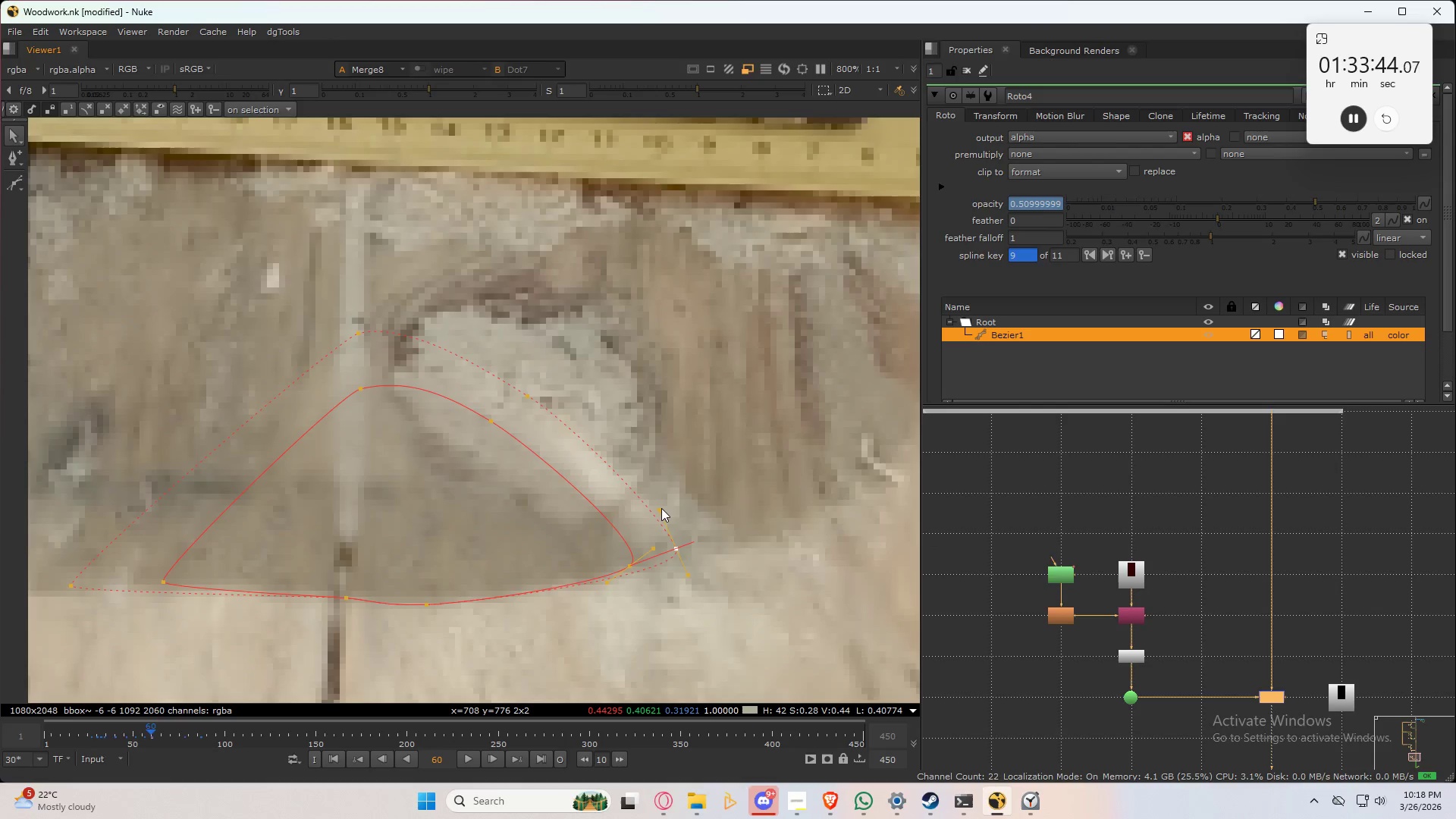 
left_click_drag(start_coordinate=[661, 508], to_coordinate=[645, 444])
 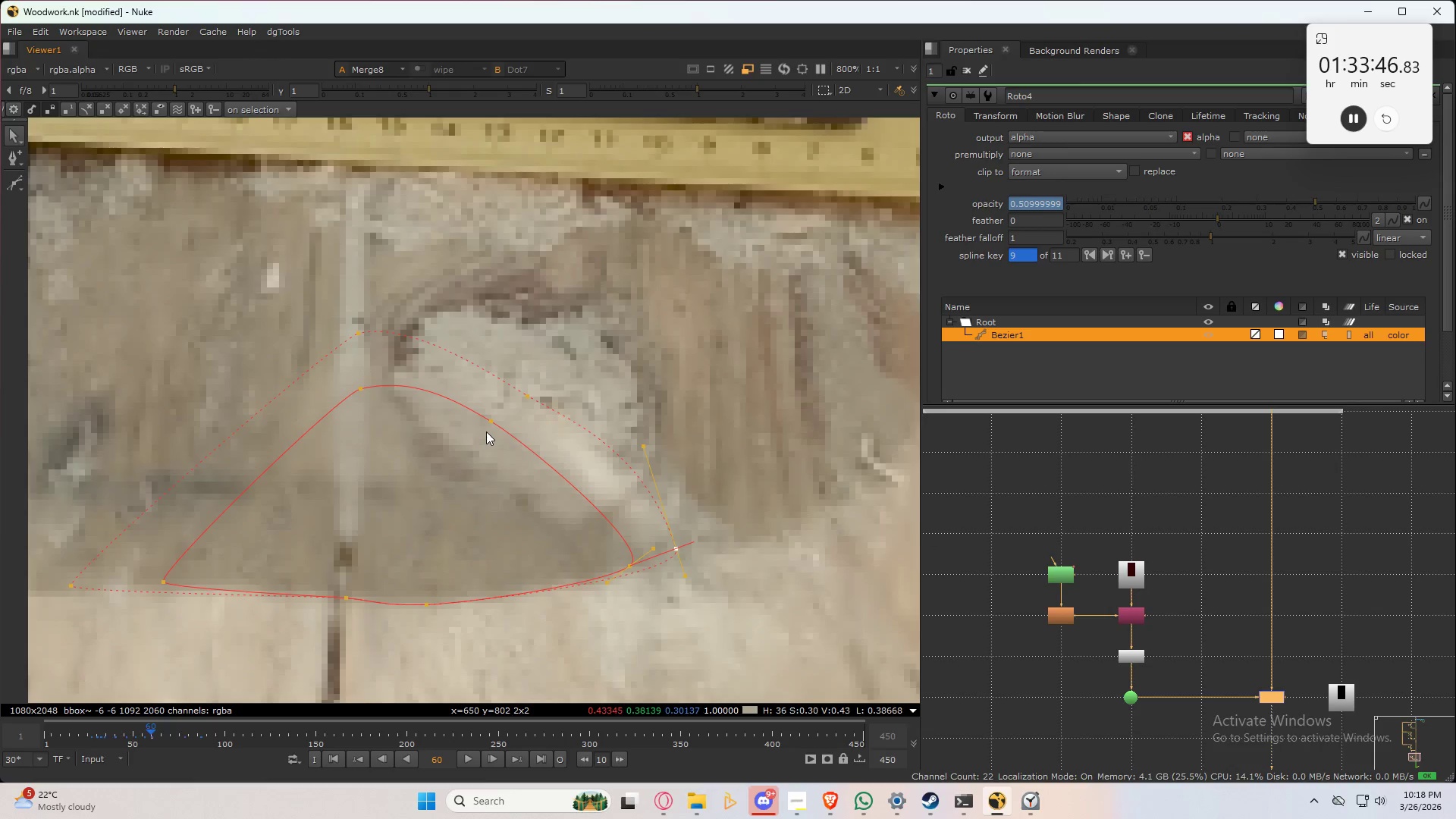 
left_click_drag(start_coordinate=[491, 428], to_coordinate=[513, 434])
 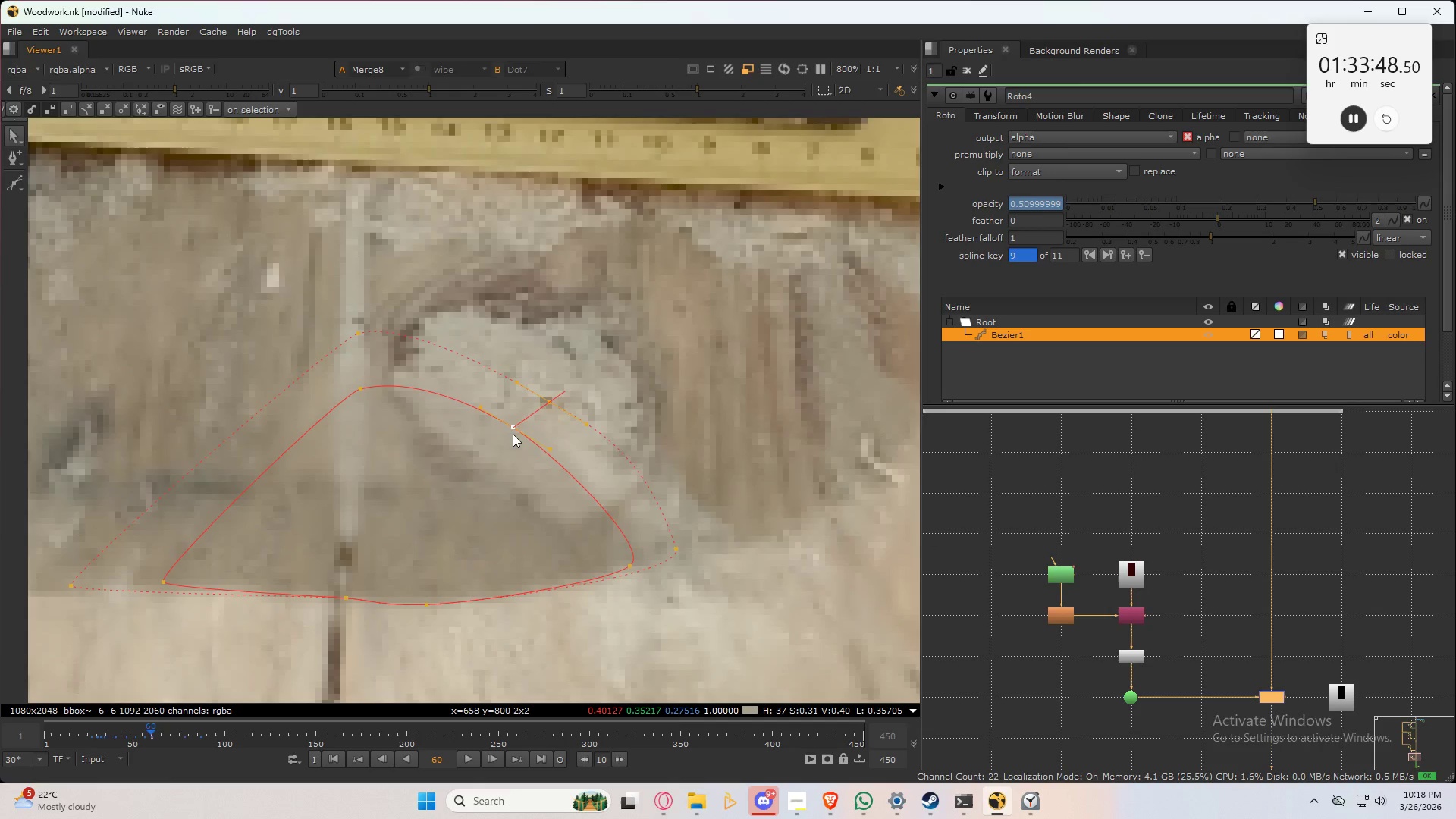 
left_click_drag(start_coordinate=[513, 434], to_coordinate=[523, 440])
 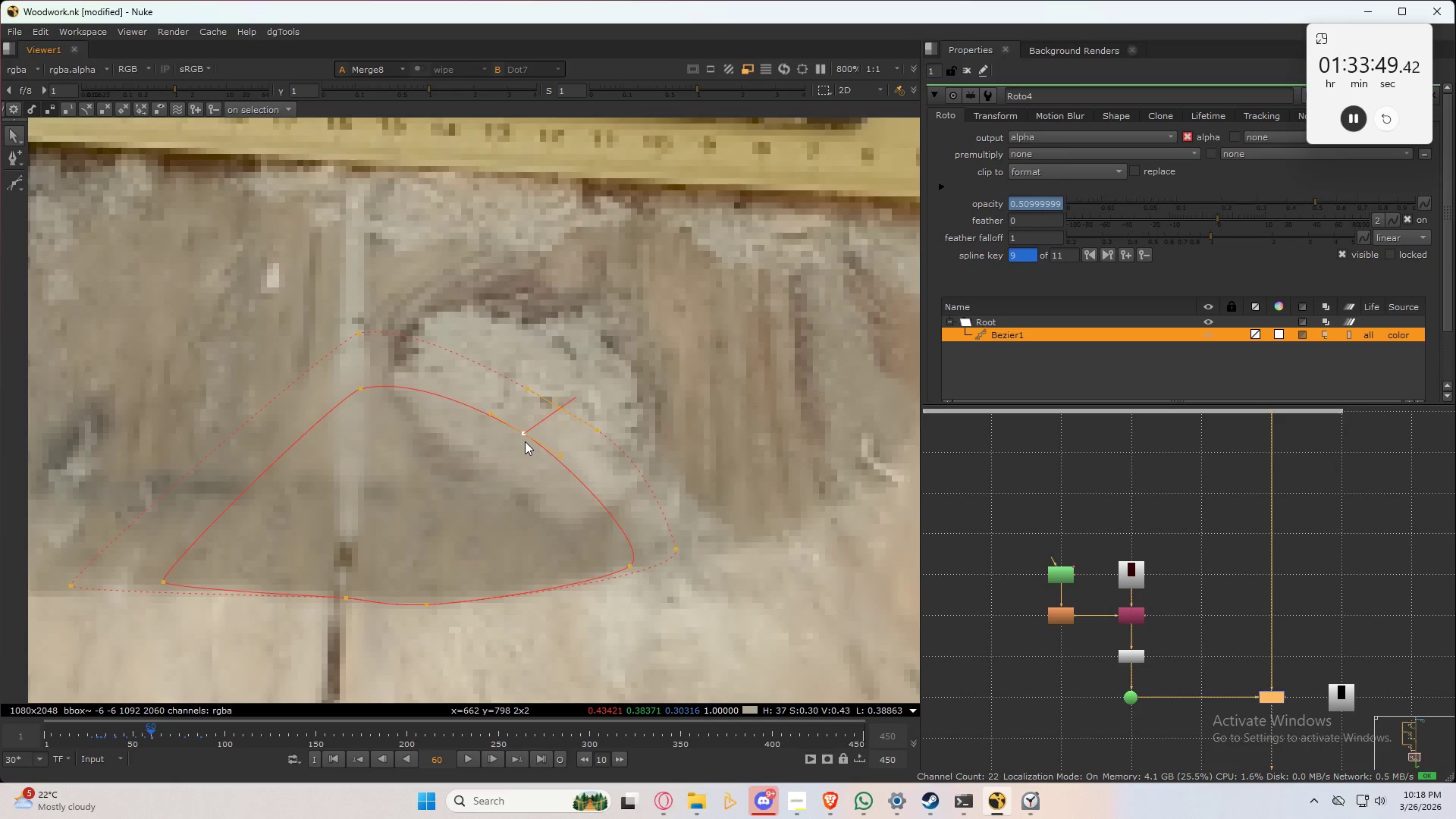 
left_click_drag(start_coordinate=[525, 441], to_coordinate=[533, 445])
 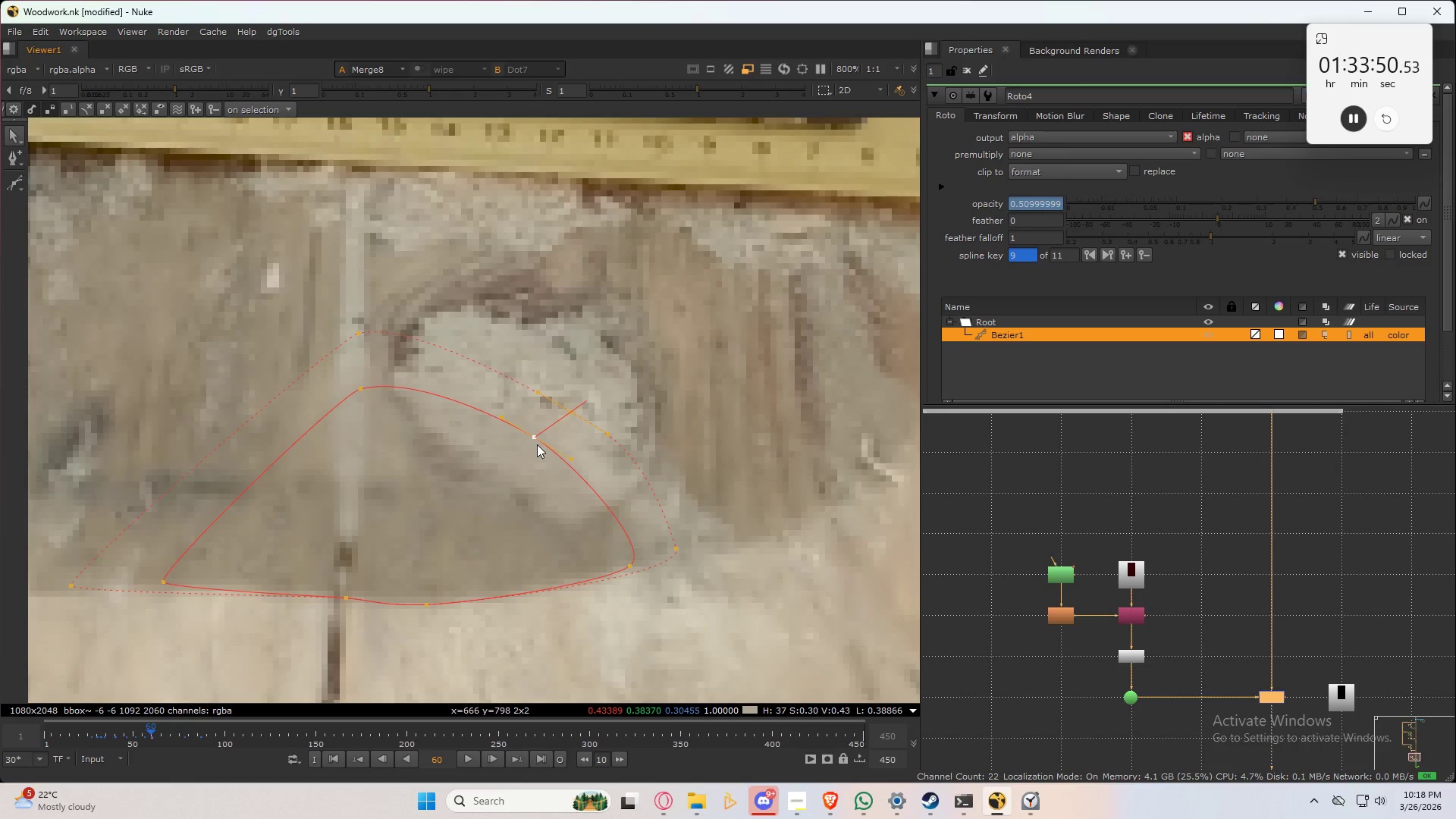 
key(Q)
 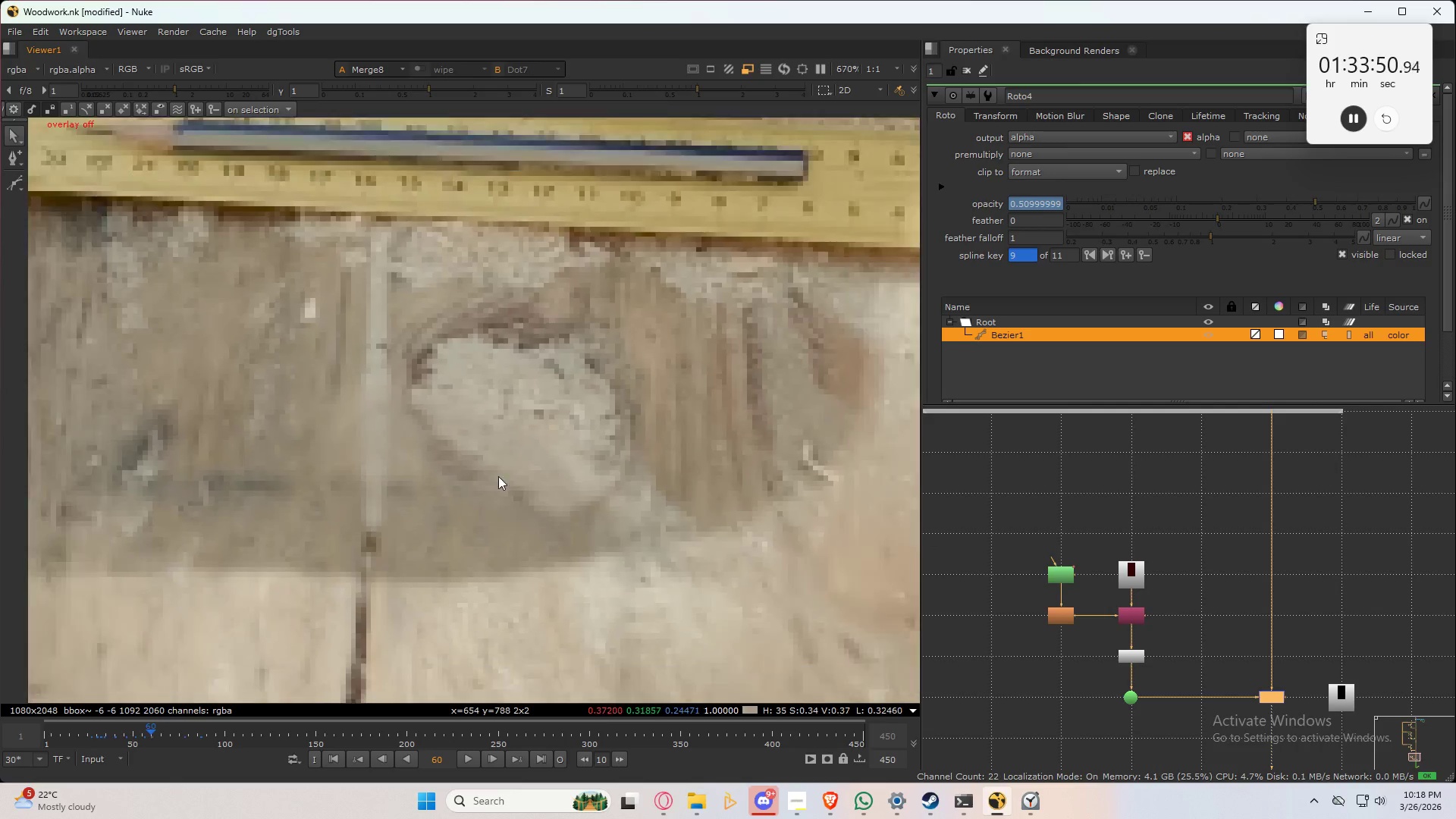 
scroll: coordinate [469, 496], scroll_direction: down, amount: 3.0
 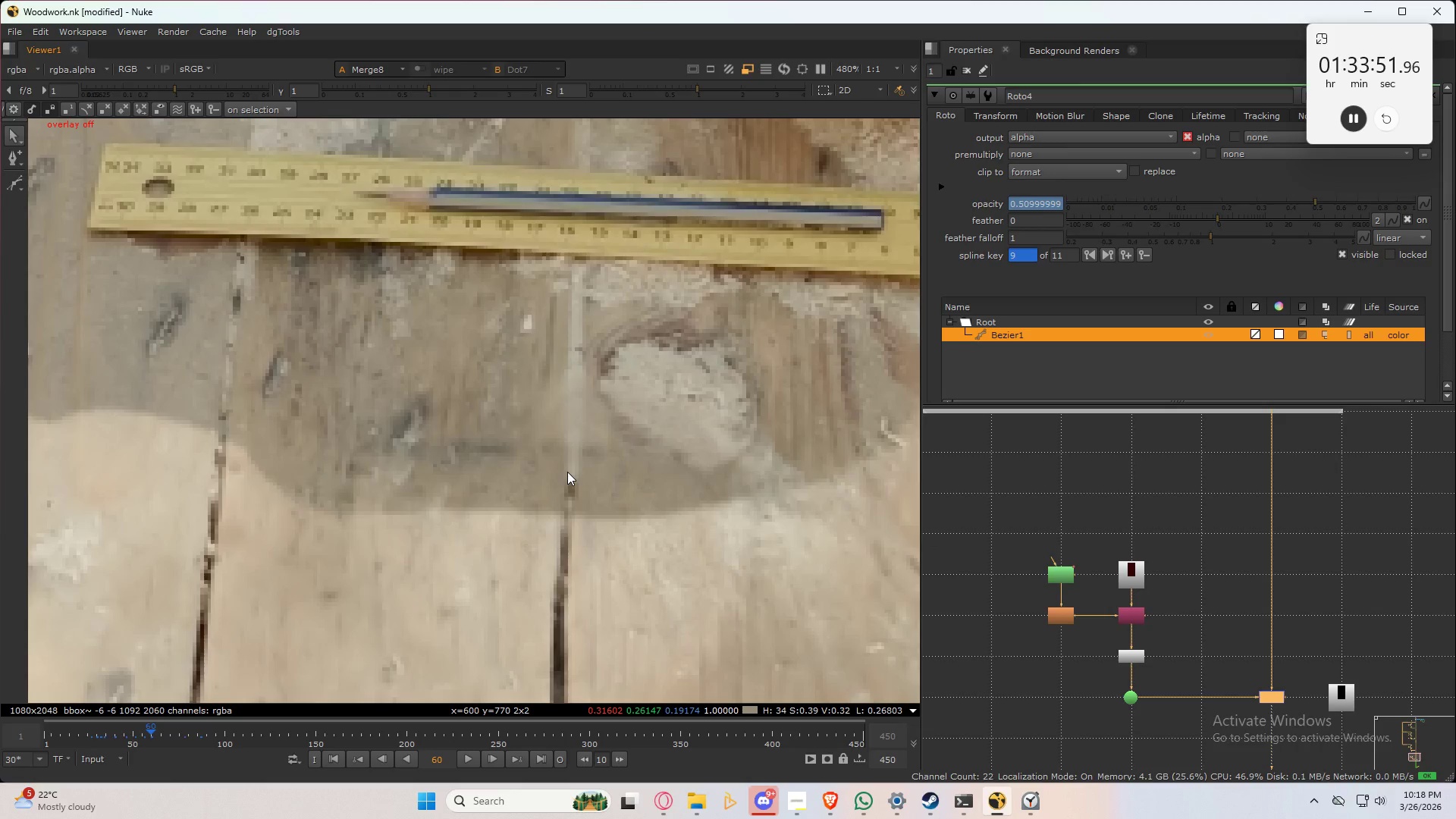 
type(3232323)
 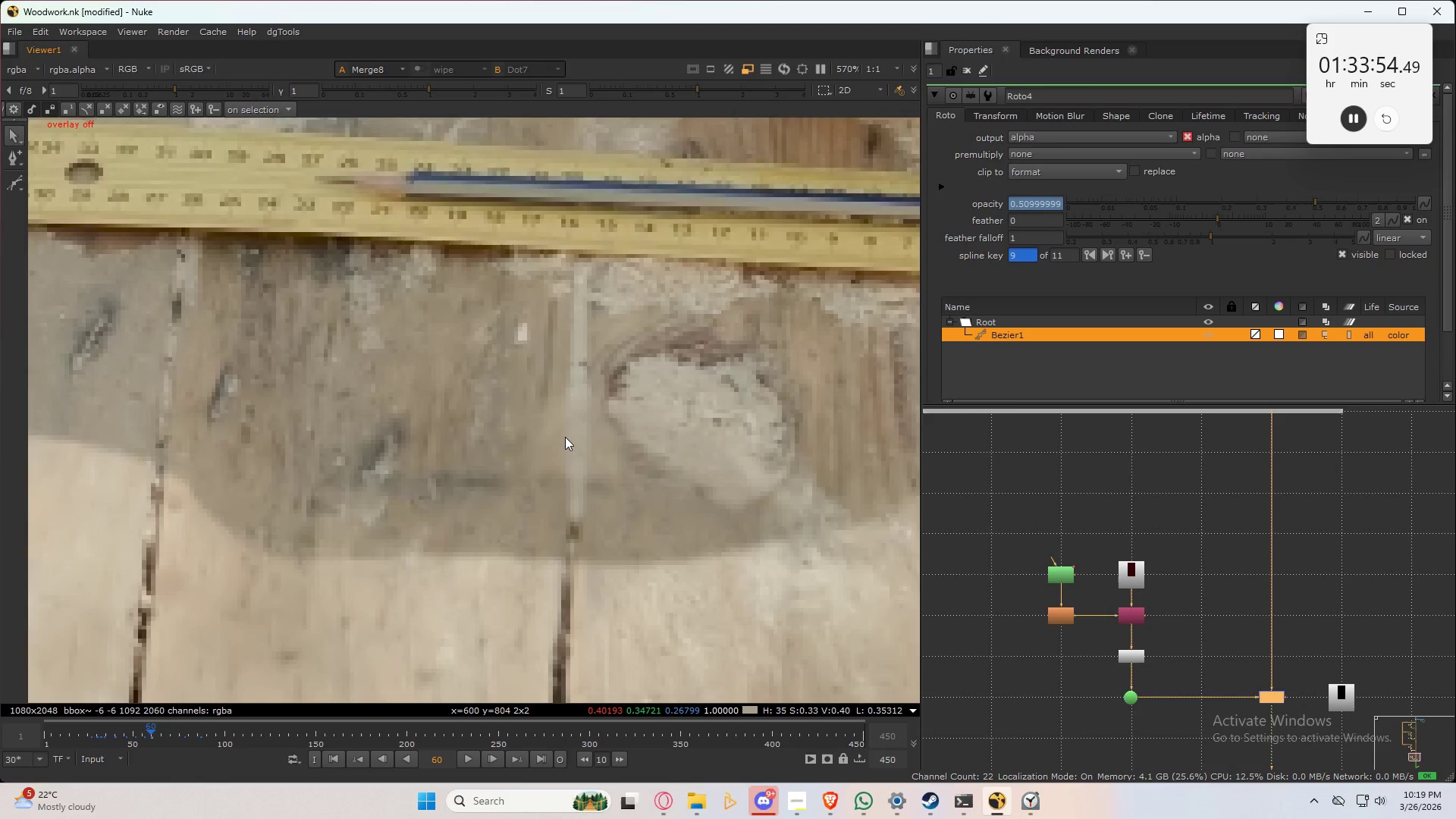 
scroll: coordinate [566, 463], scroll_direction: down, amount: 4.0
 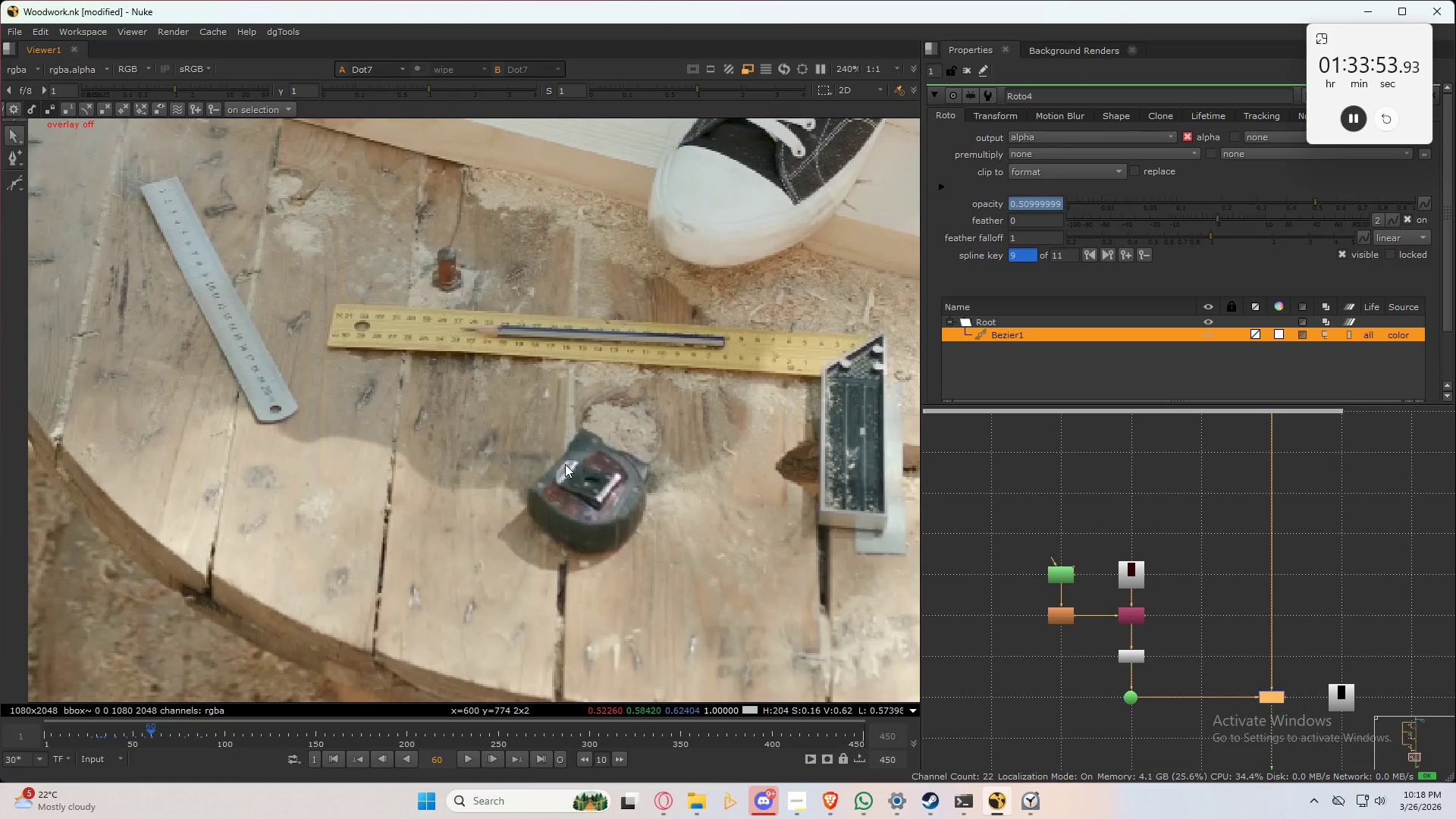 
type(2q)
 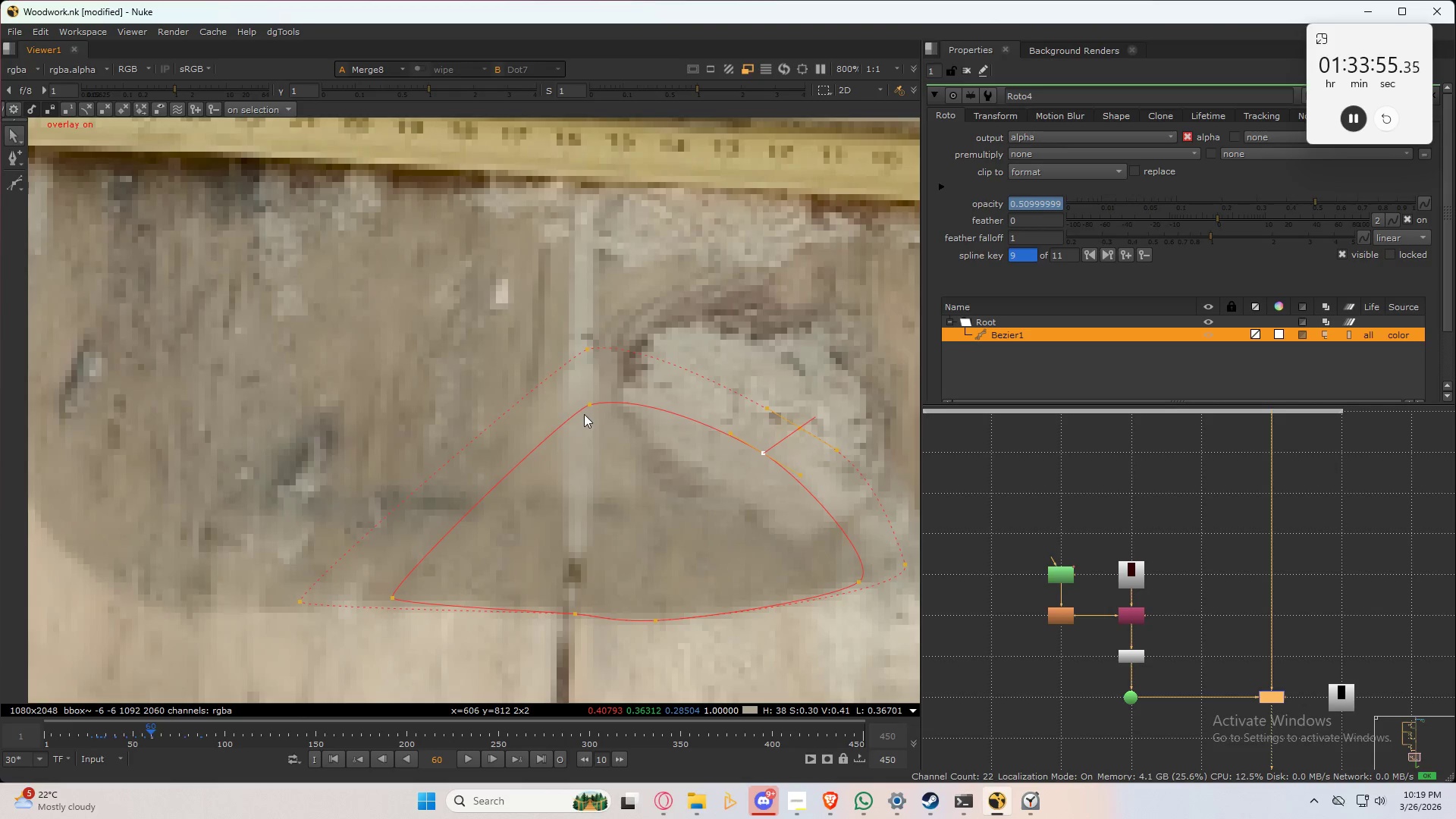 
scroll: coordinate [572, 429], scroll_direction: up, amount: 7.0
 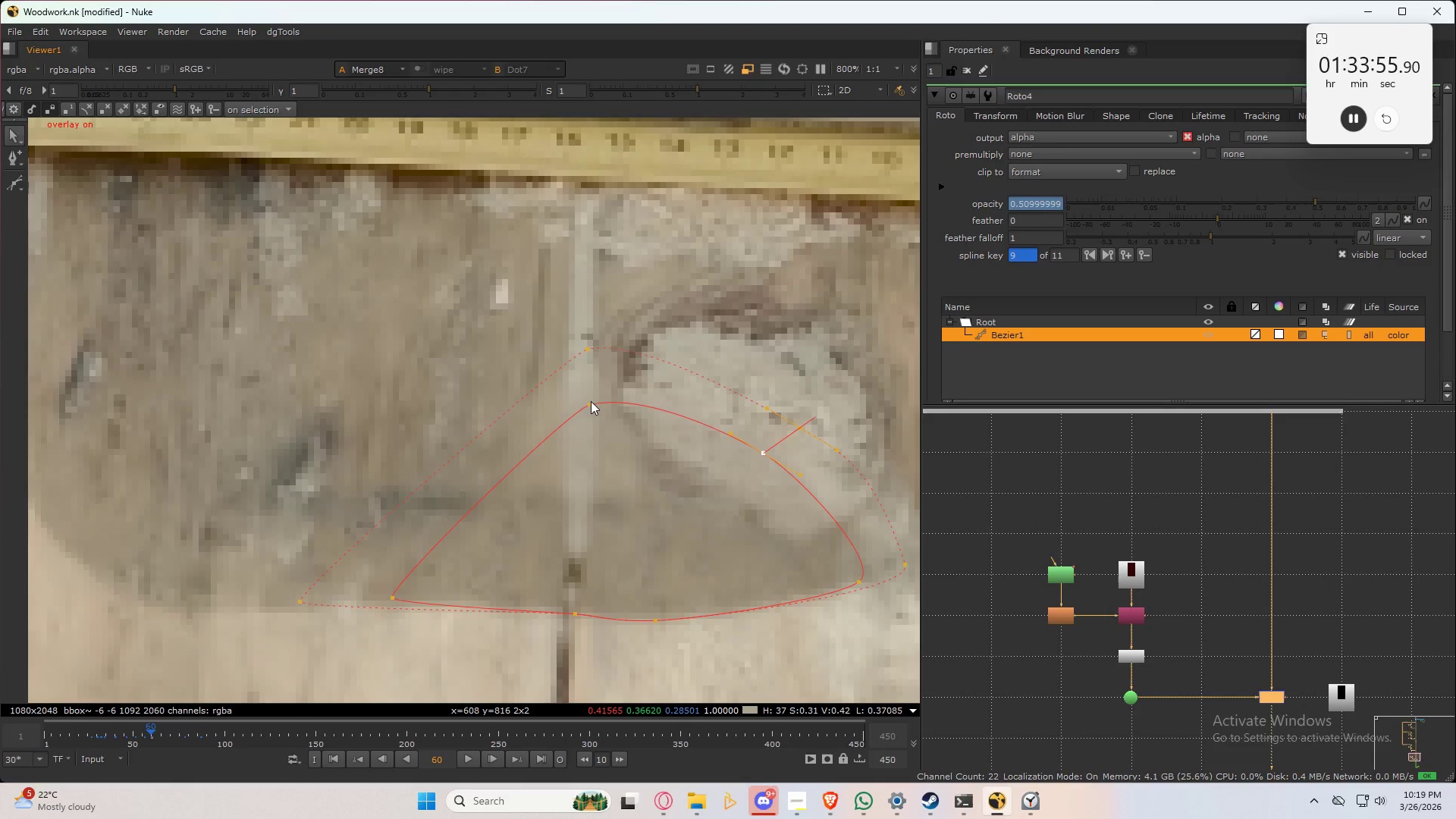 
left_click_drag(start_coordinate=[589, 401], to_coordinate=[582, 395])
 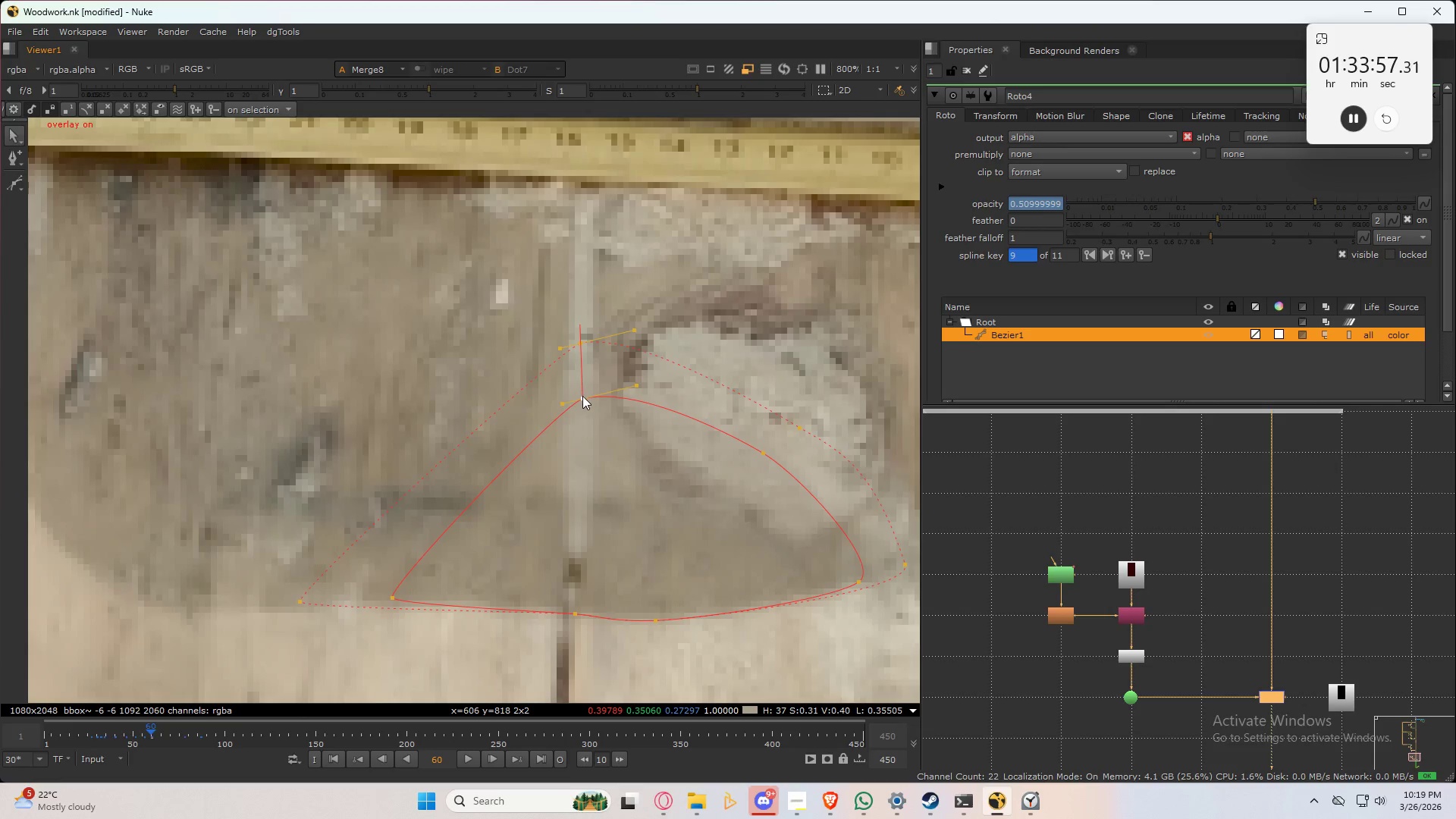 
key(Q)
 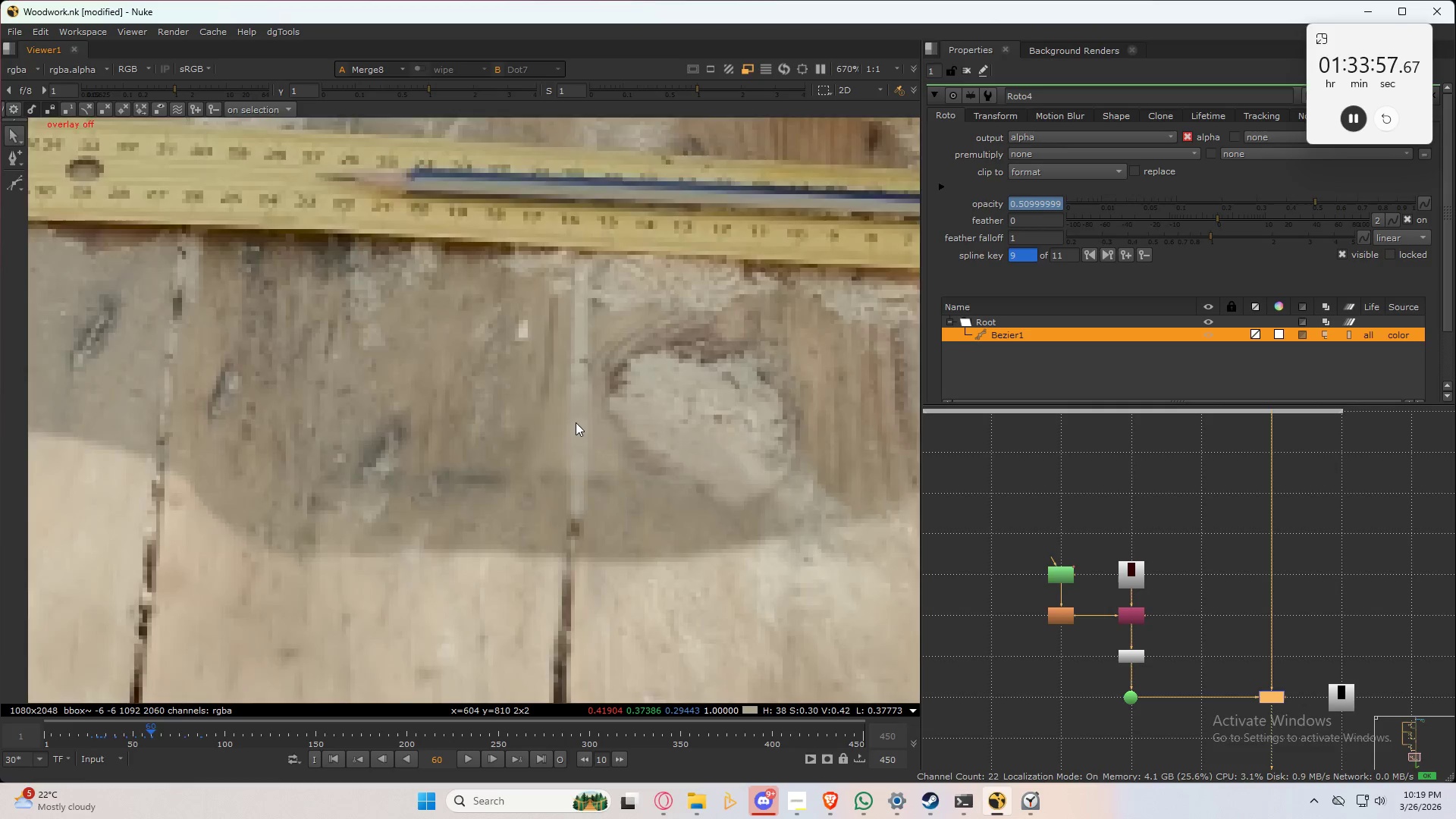 
scroll: coordinate [576, 422], scroll_direction: down, amount: 6.0
 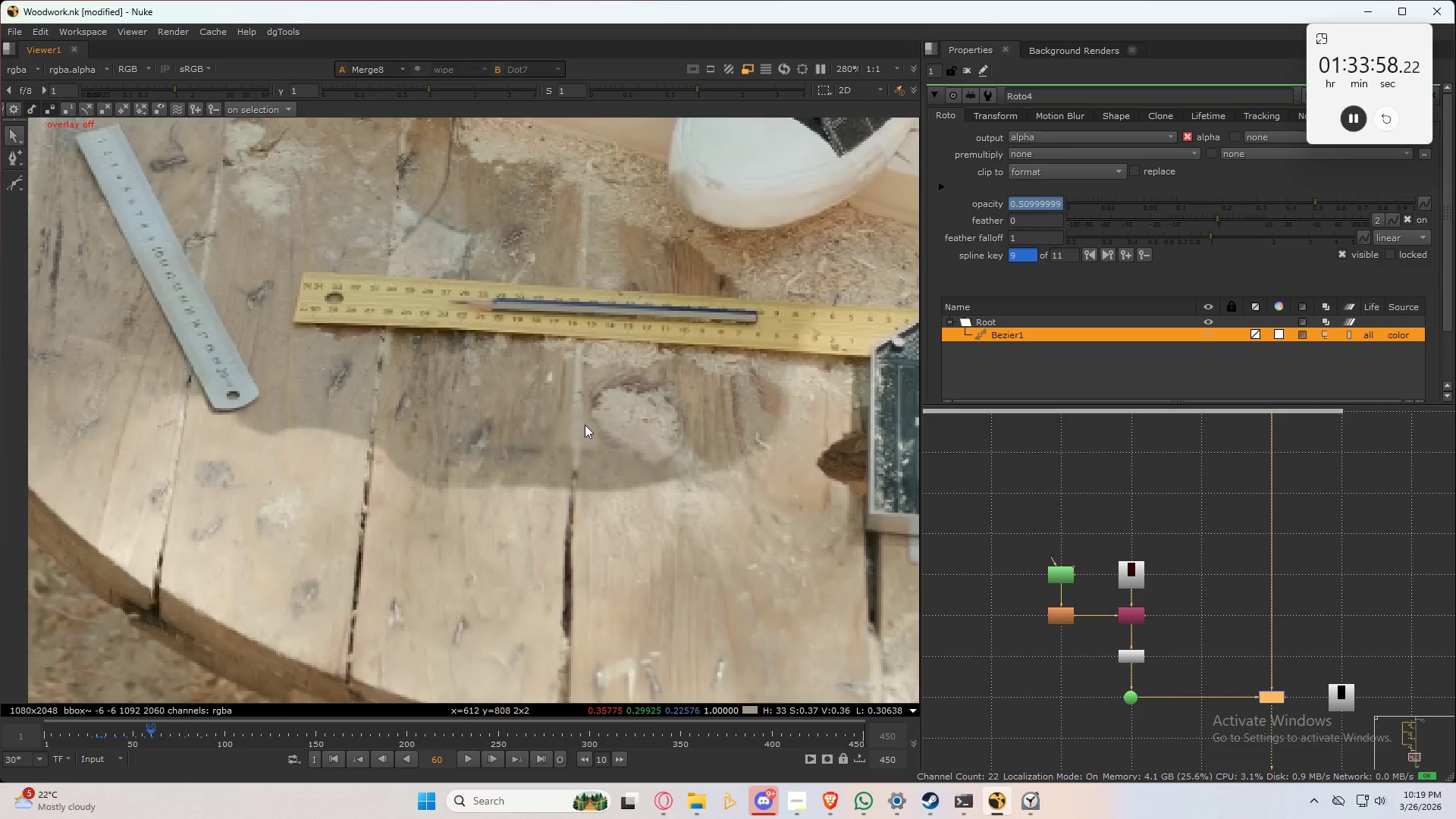 
key(Control+Z)
 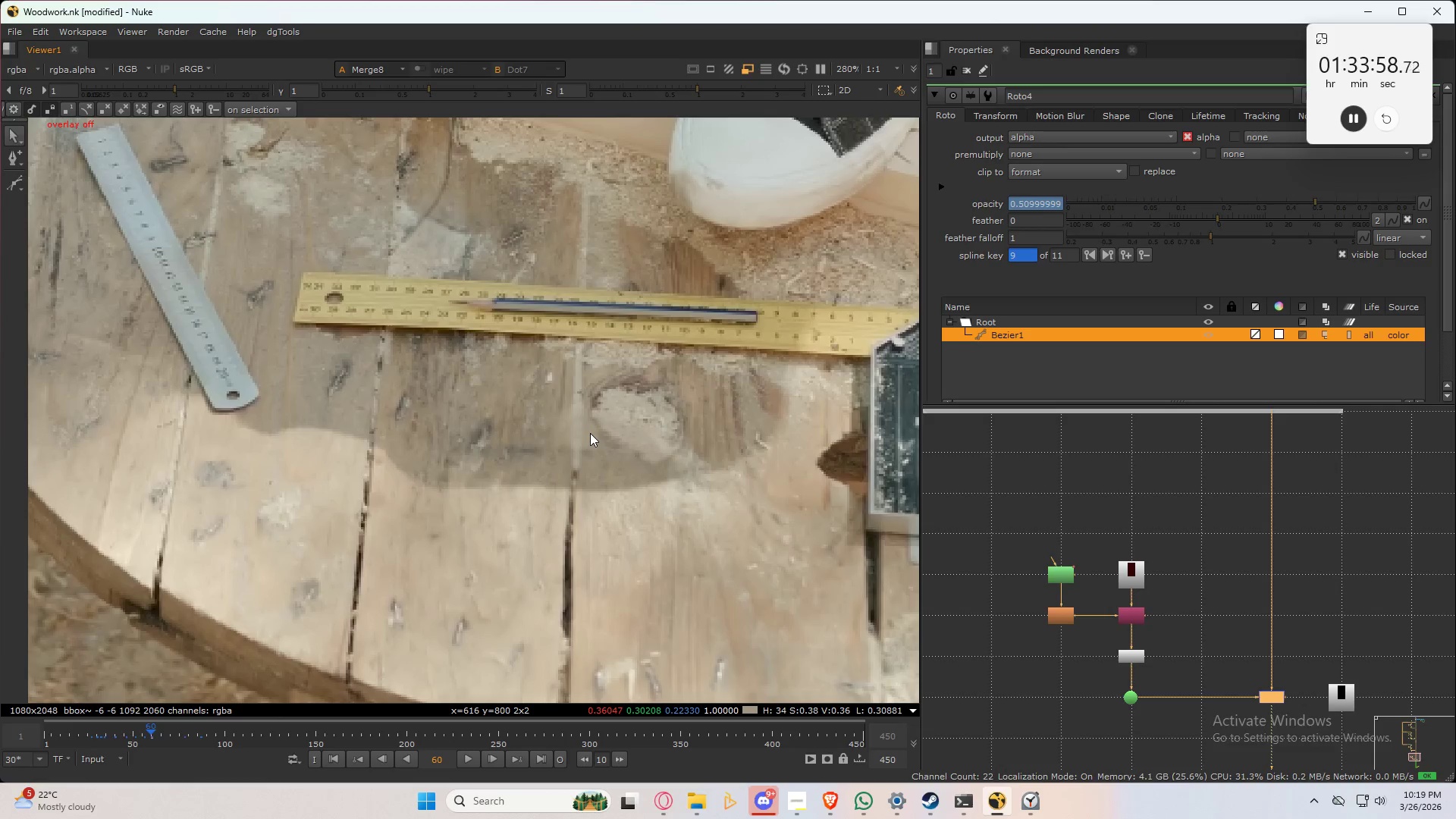 
key(Control+Shift+ShiftLeft)
 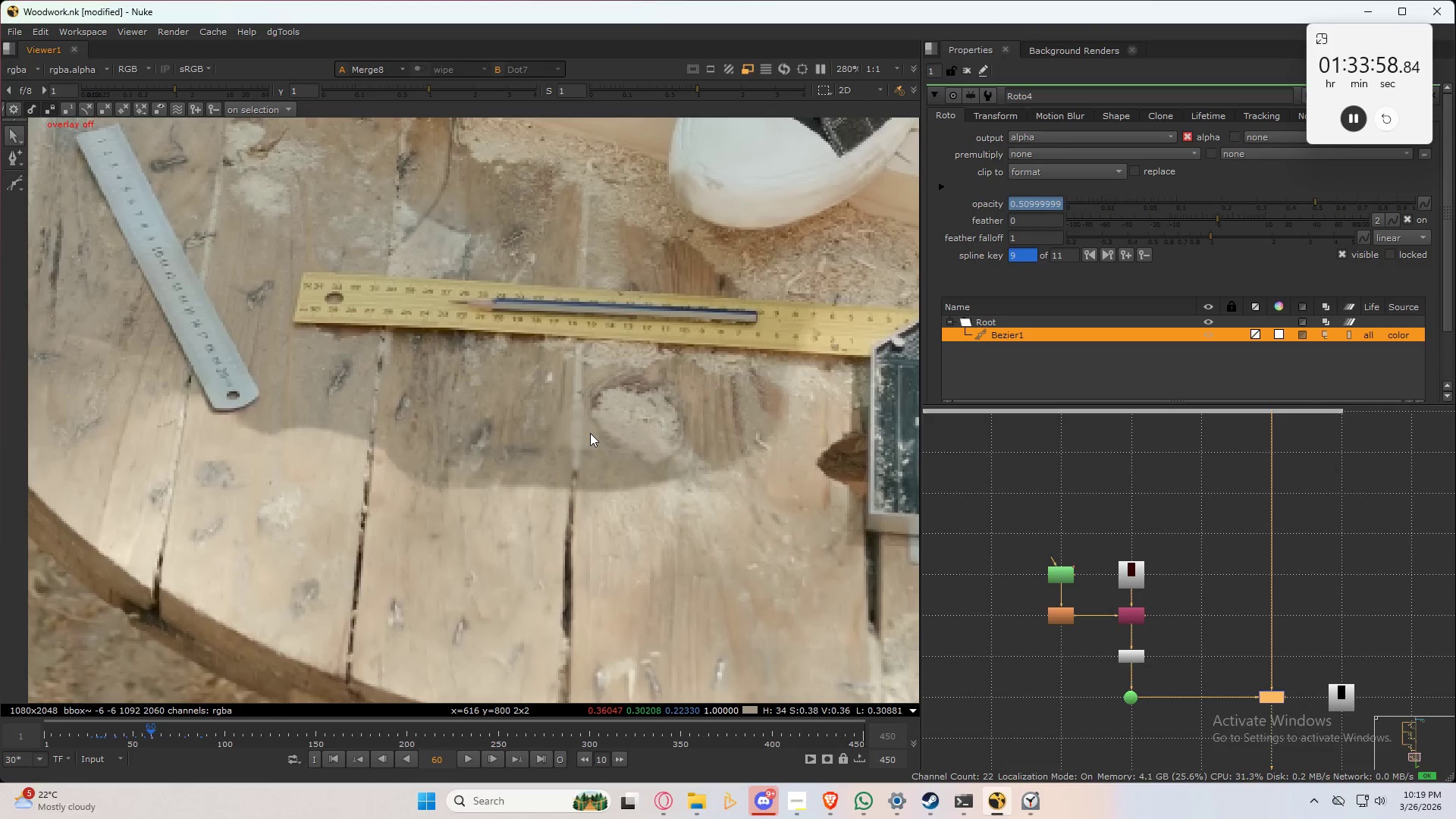 
key(Control+Shift+Z)
 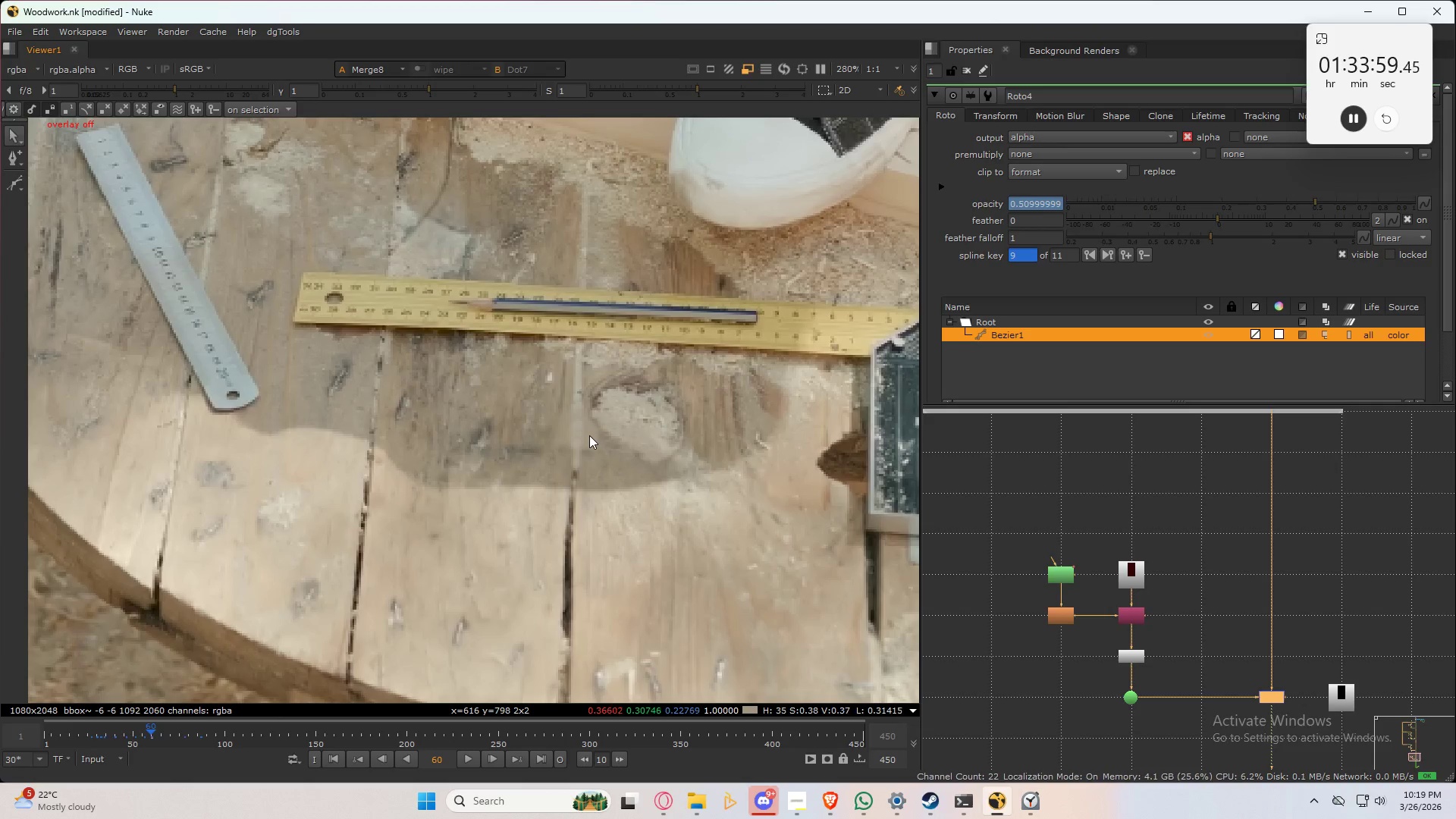 
key(3)
 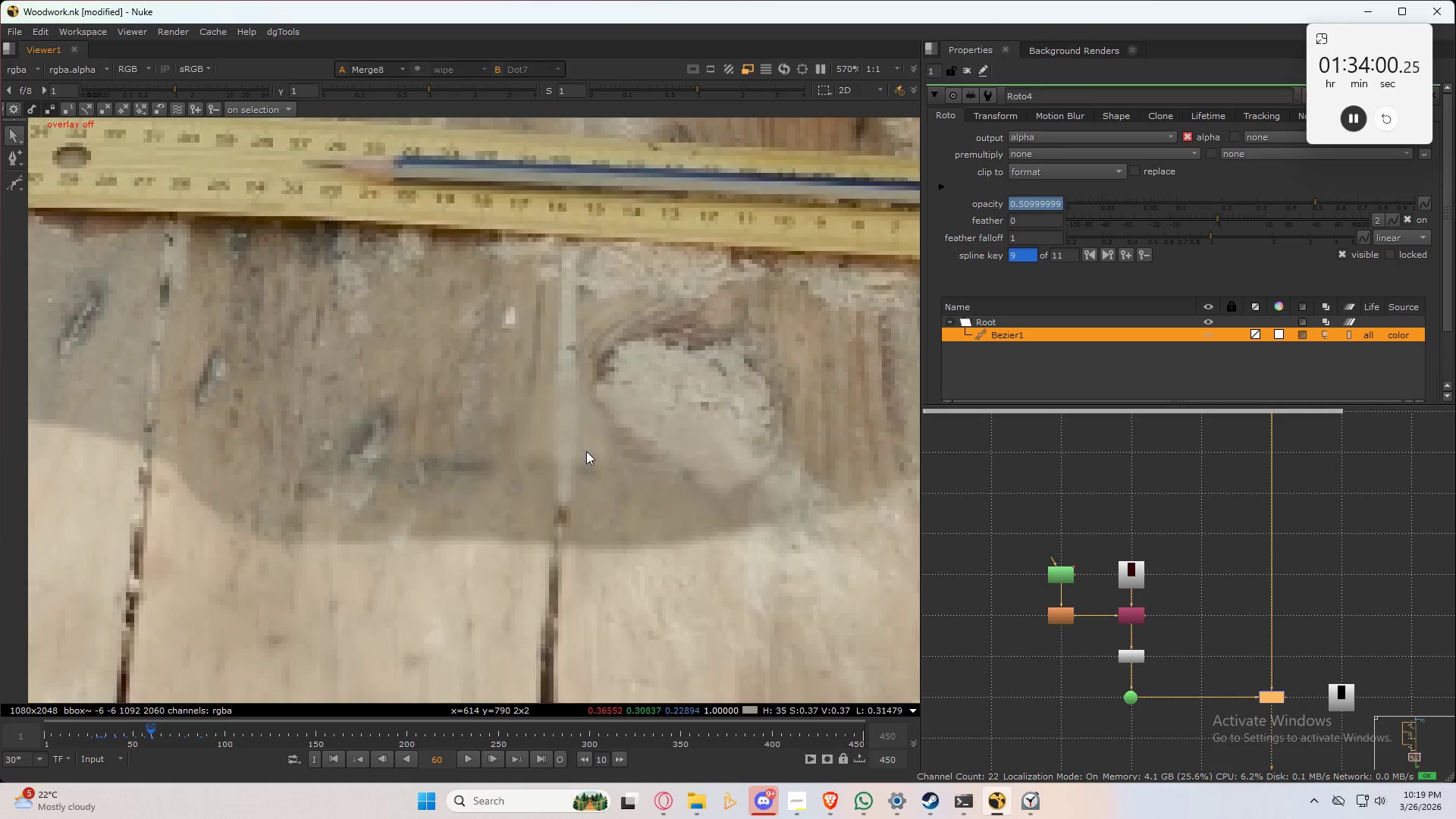 
scroll: coordinate [588, 435], scroll_direction: up, amount: 4.0
 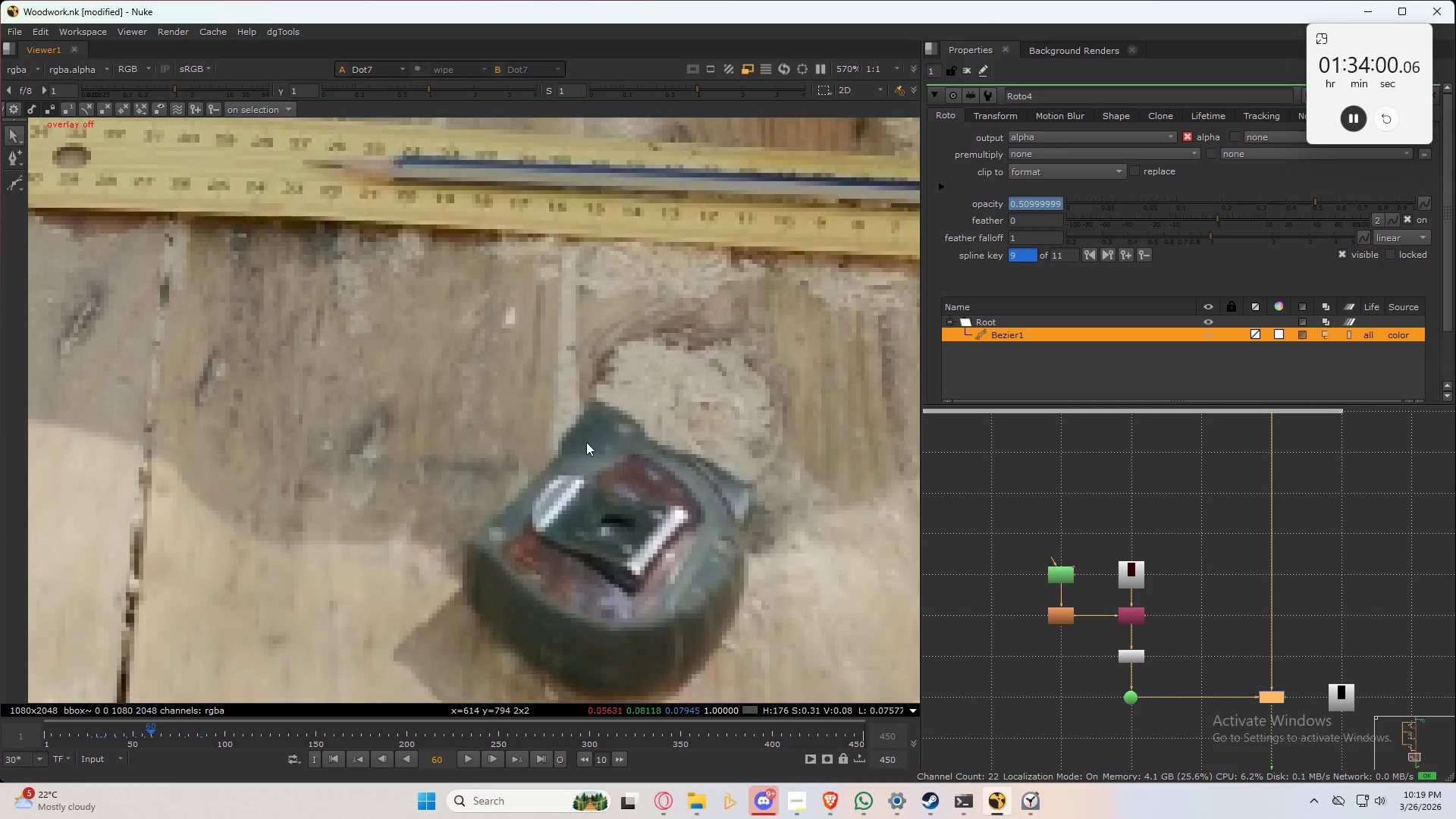 
type(232)
 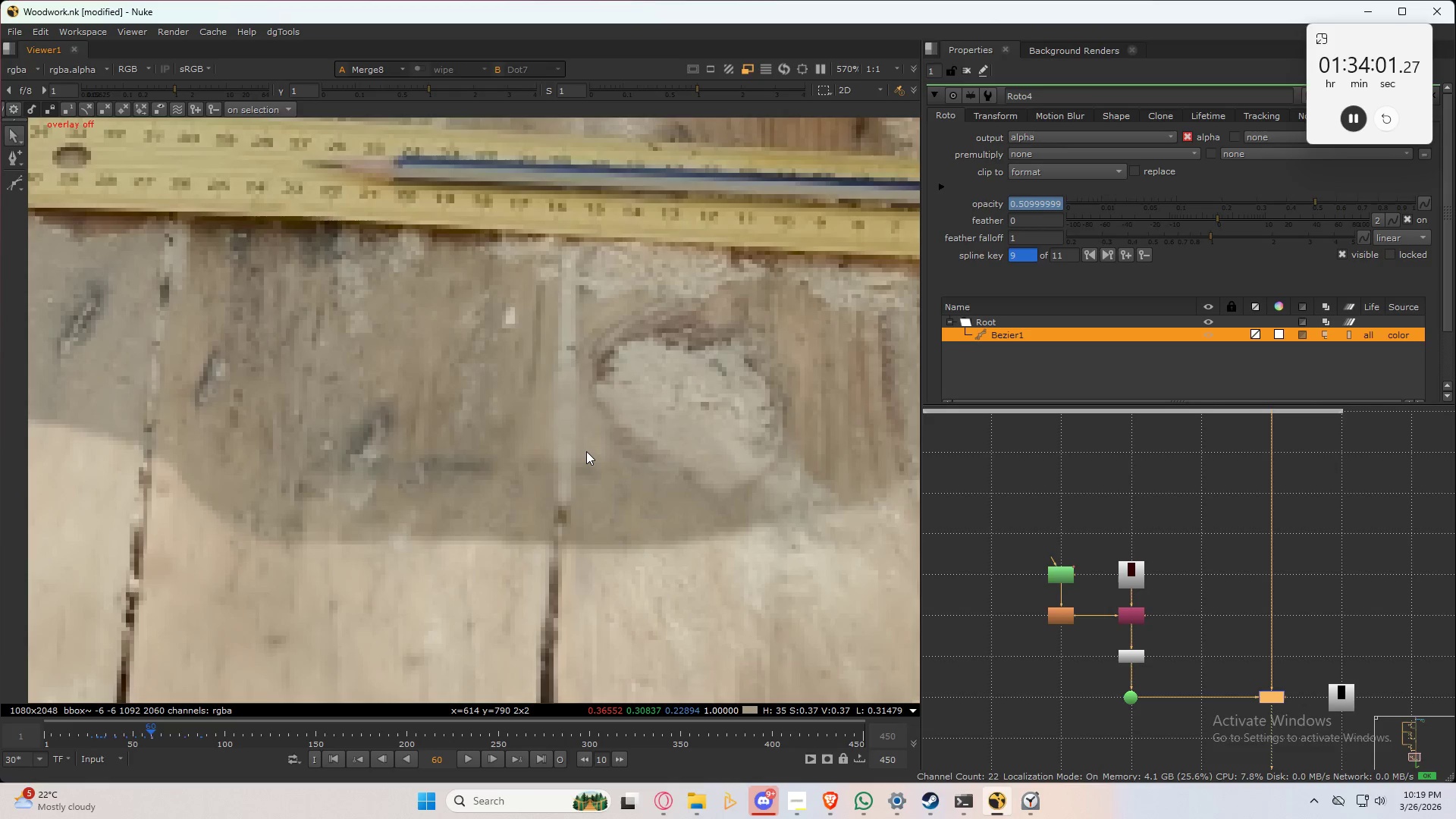 
key(Alt+ArrowRight)
 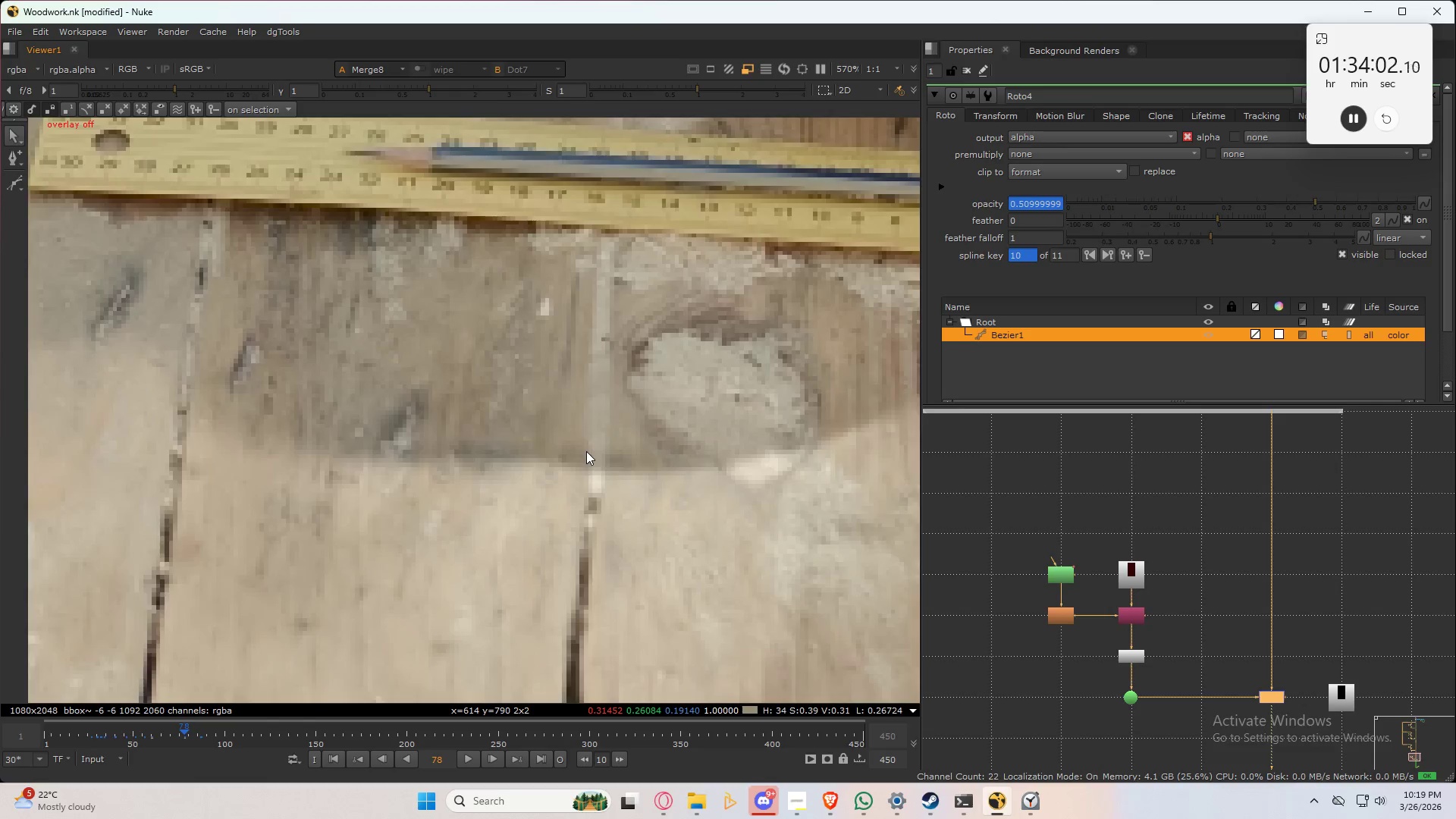 
key(Alt+ArrowLeft)
 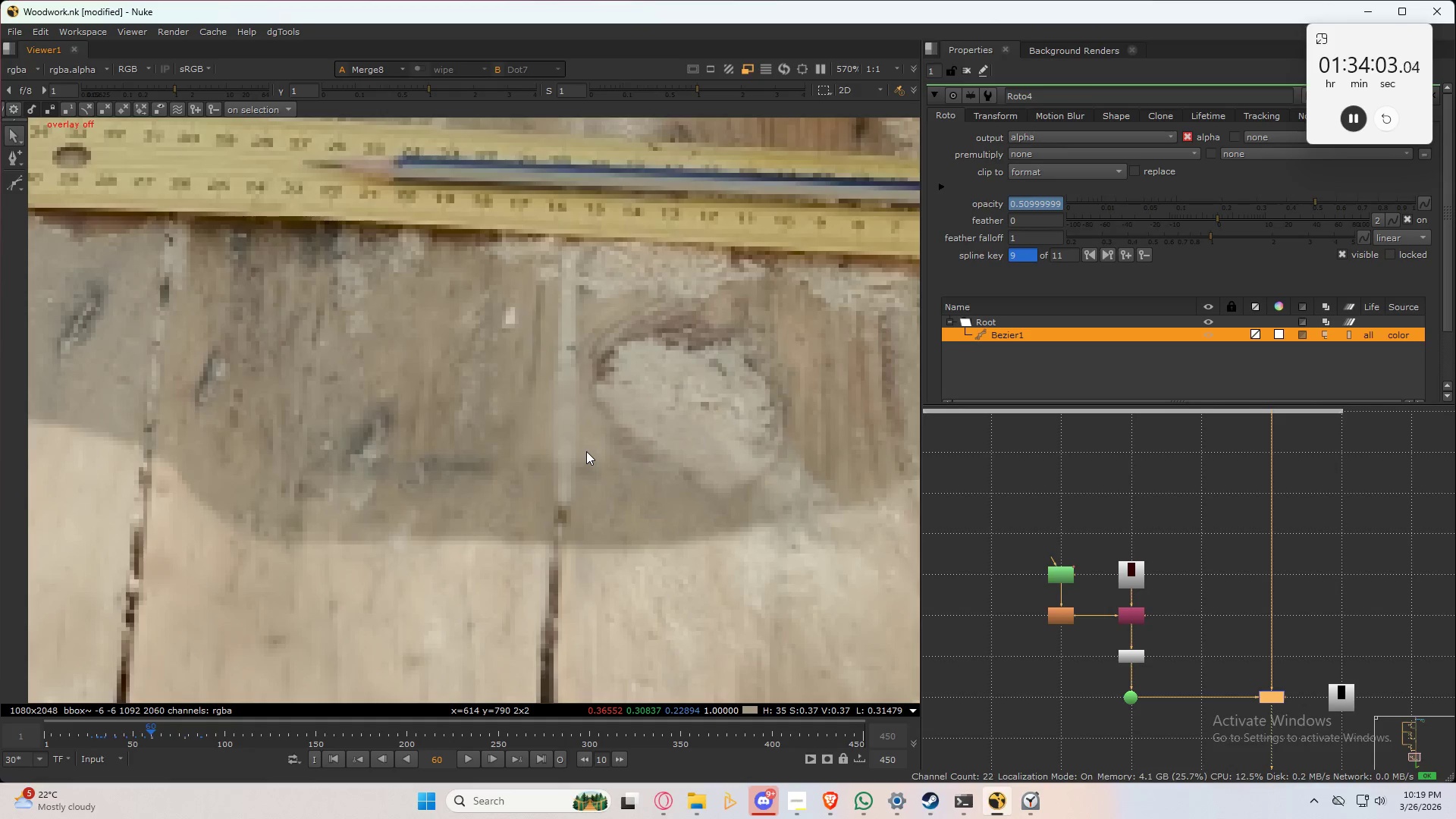 
key(Control+ArrowRight)
 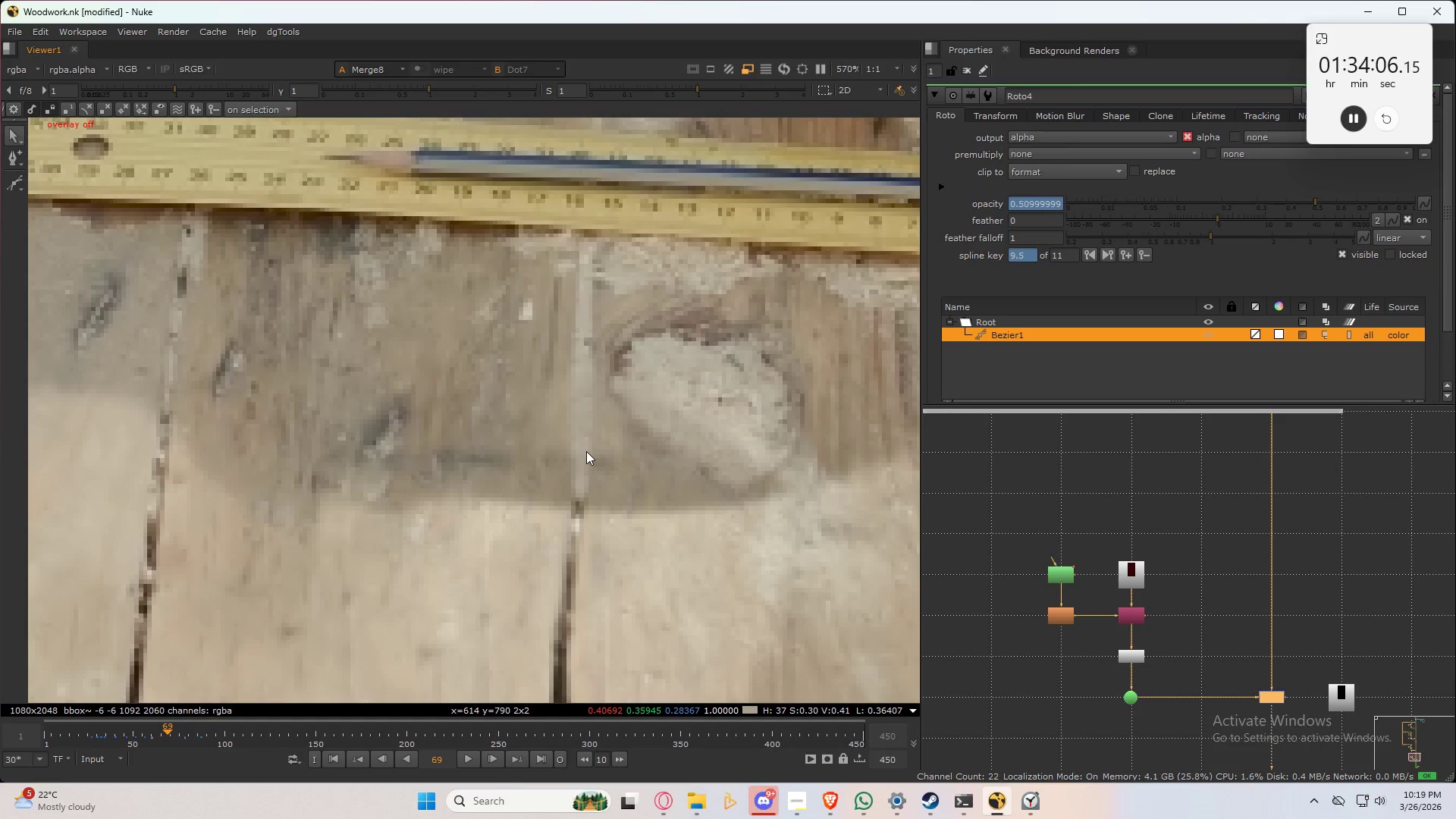 
left_click([528, 469])
 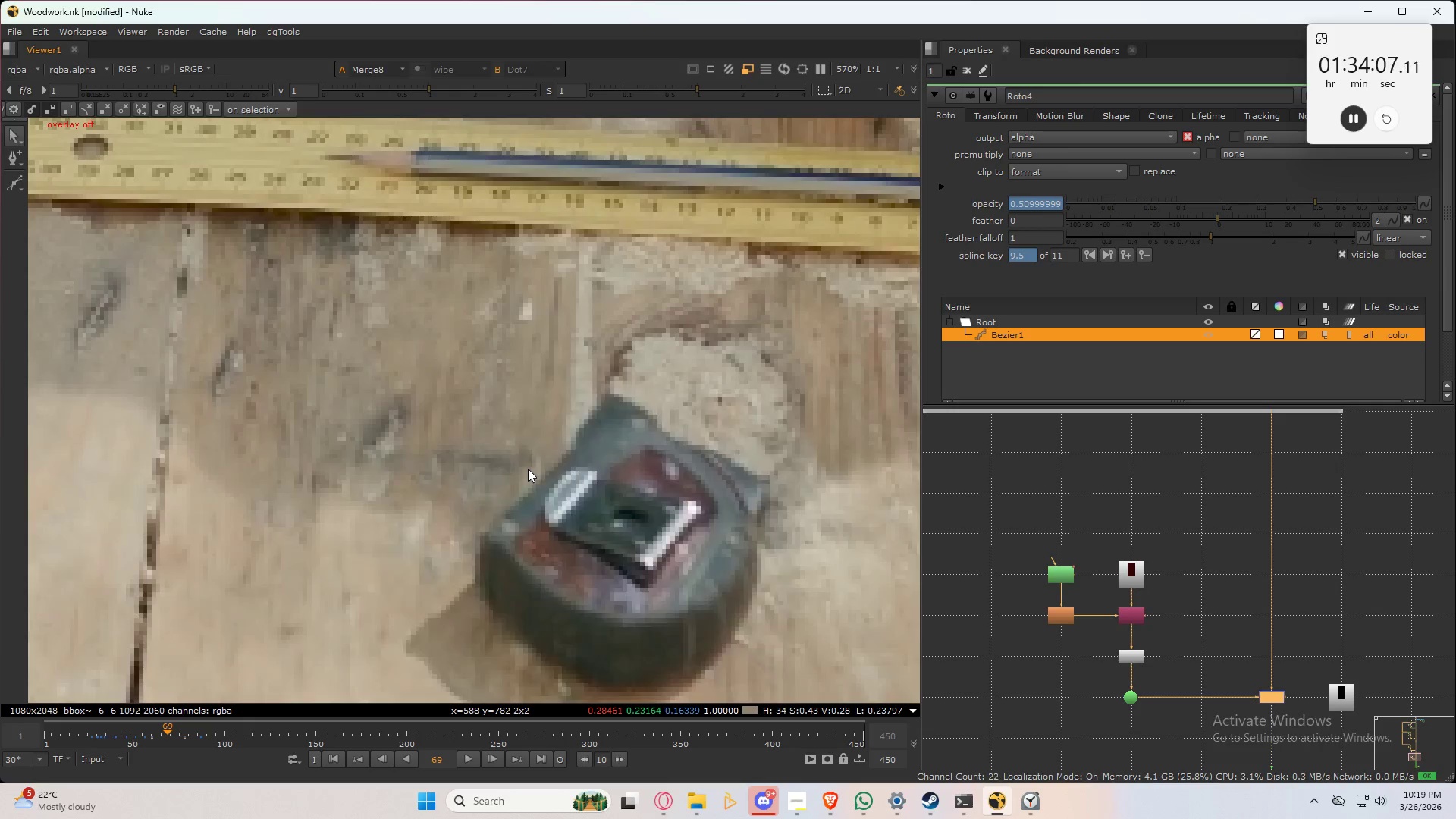 
hold_key(key=3, duration=0.36)
 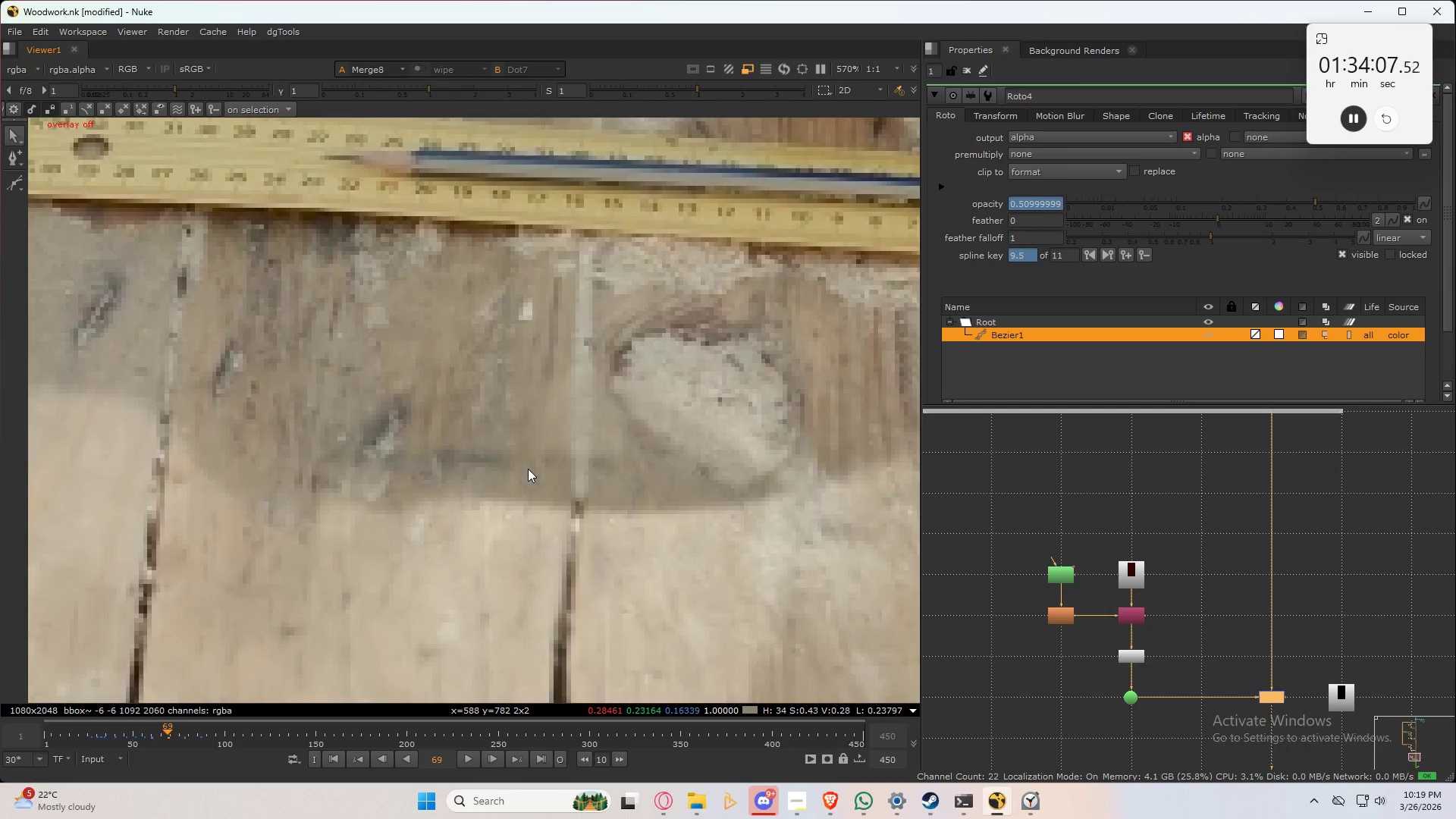 
type(23232)
 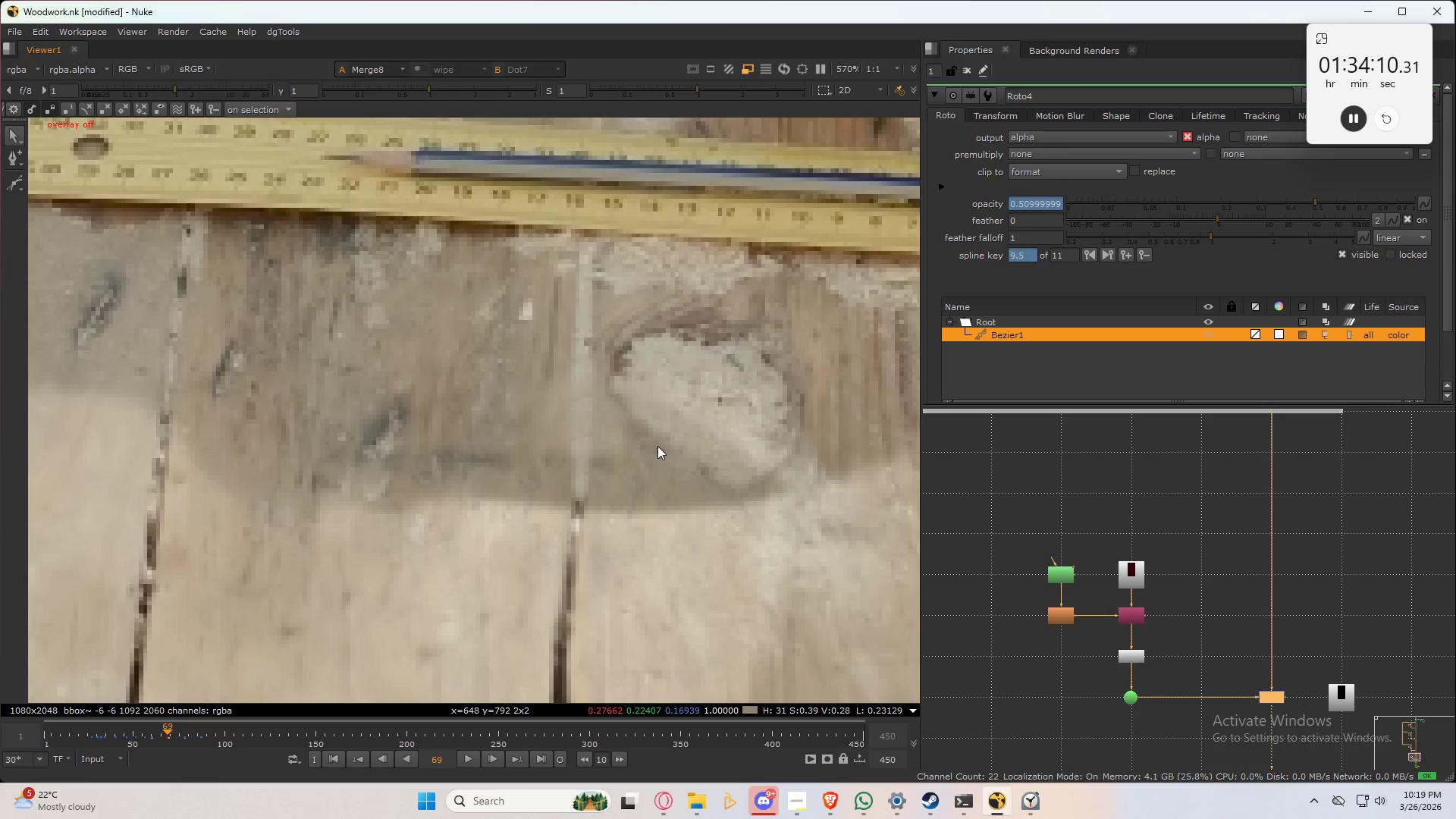 
key(Q)
 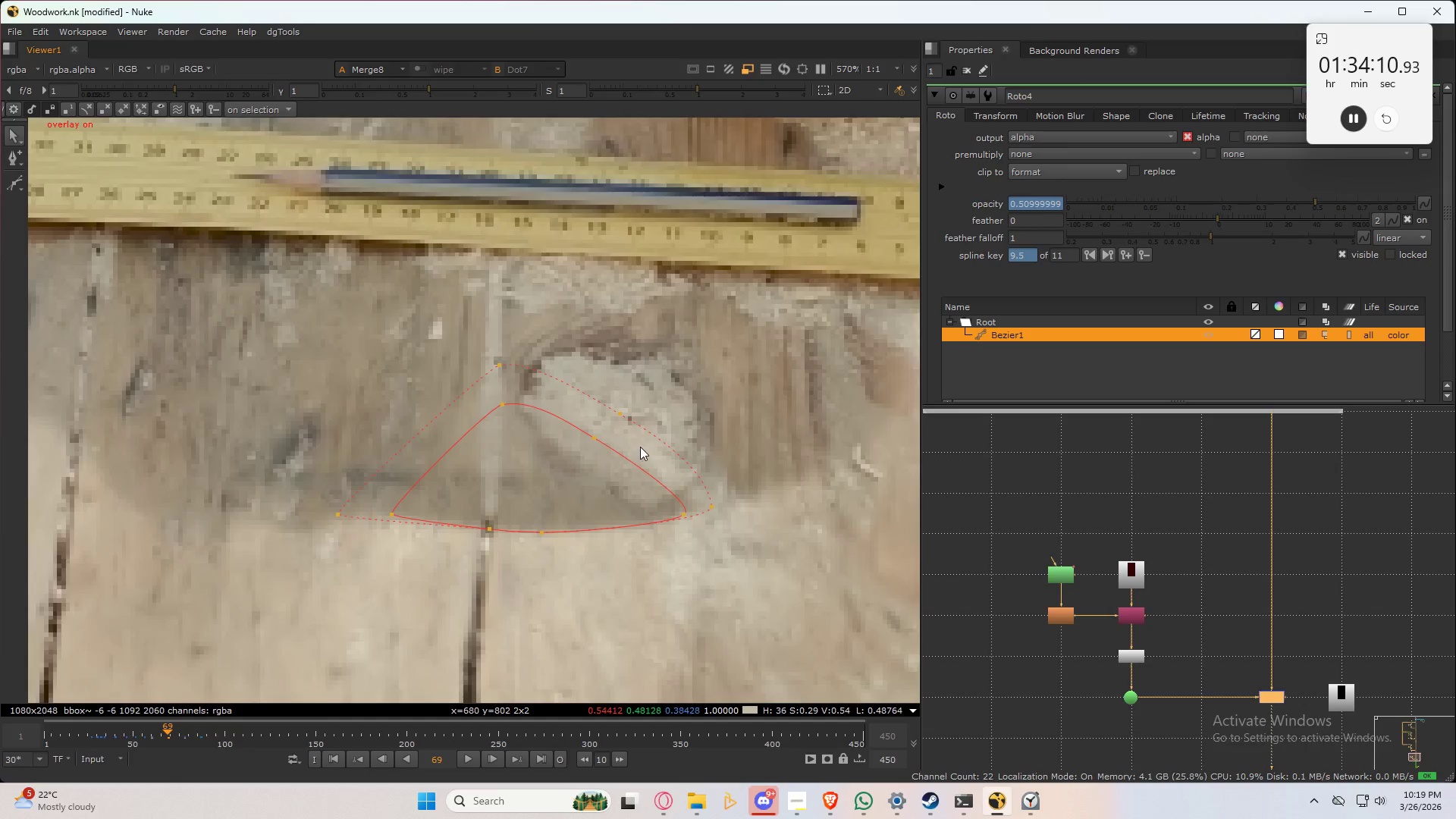 
scroll: coordinate [640, 446], scroll_direction: up, amount: 2.0
 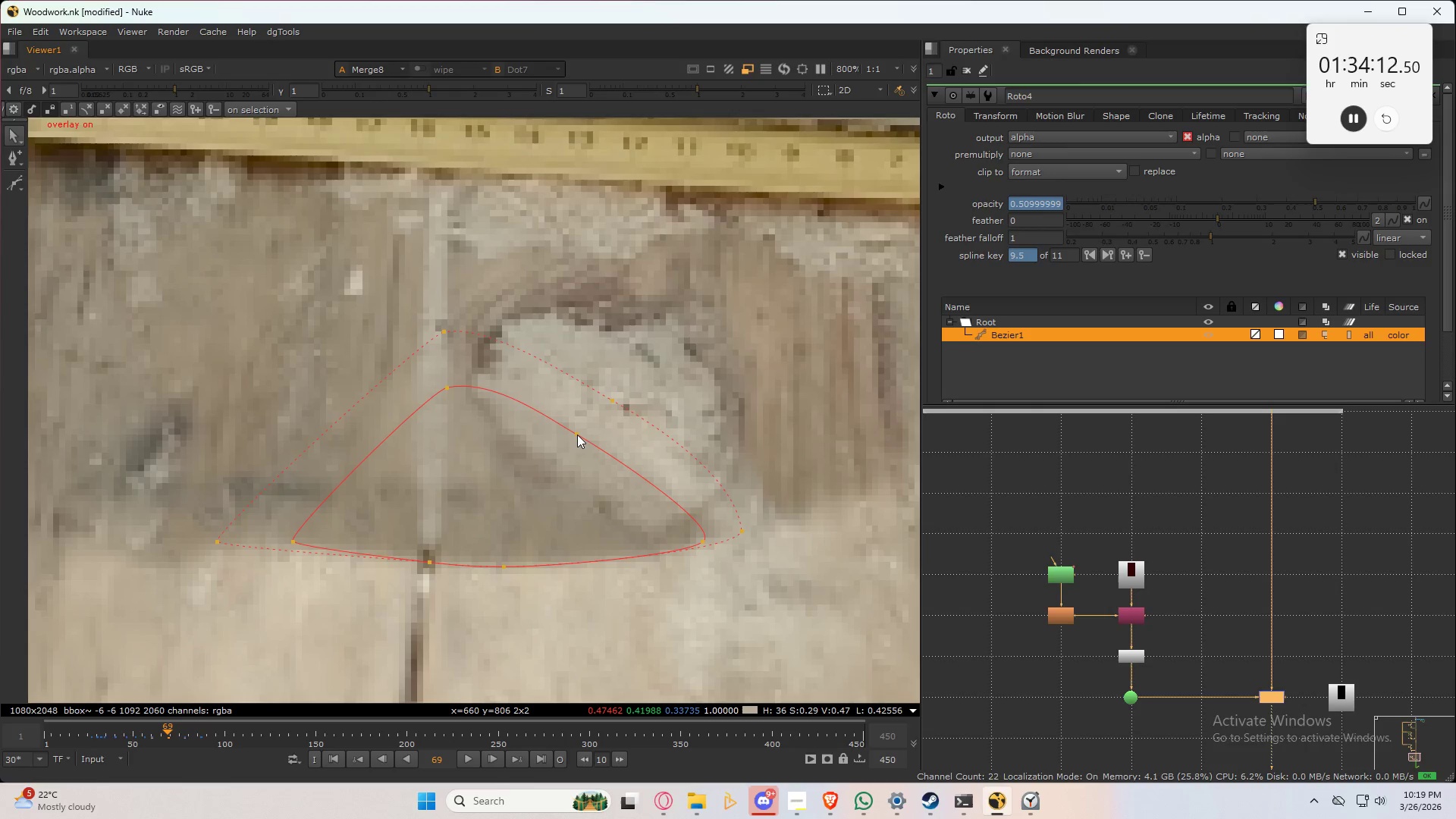 
left_click_drag(start_coordinate=[577, 435], to_coordinate=[588, 432])
 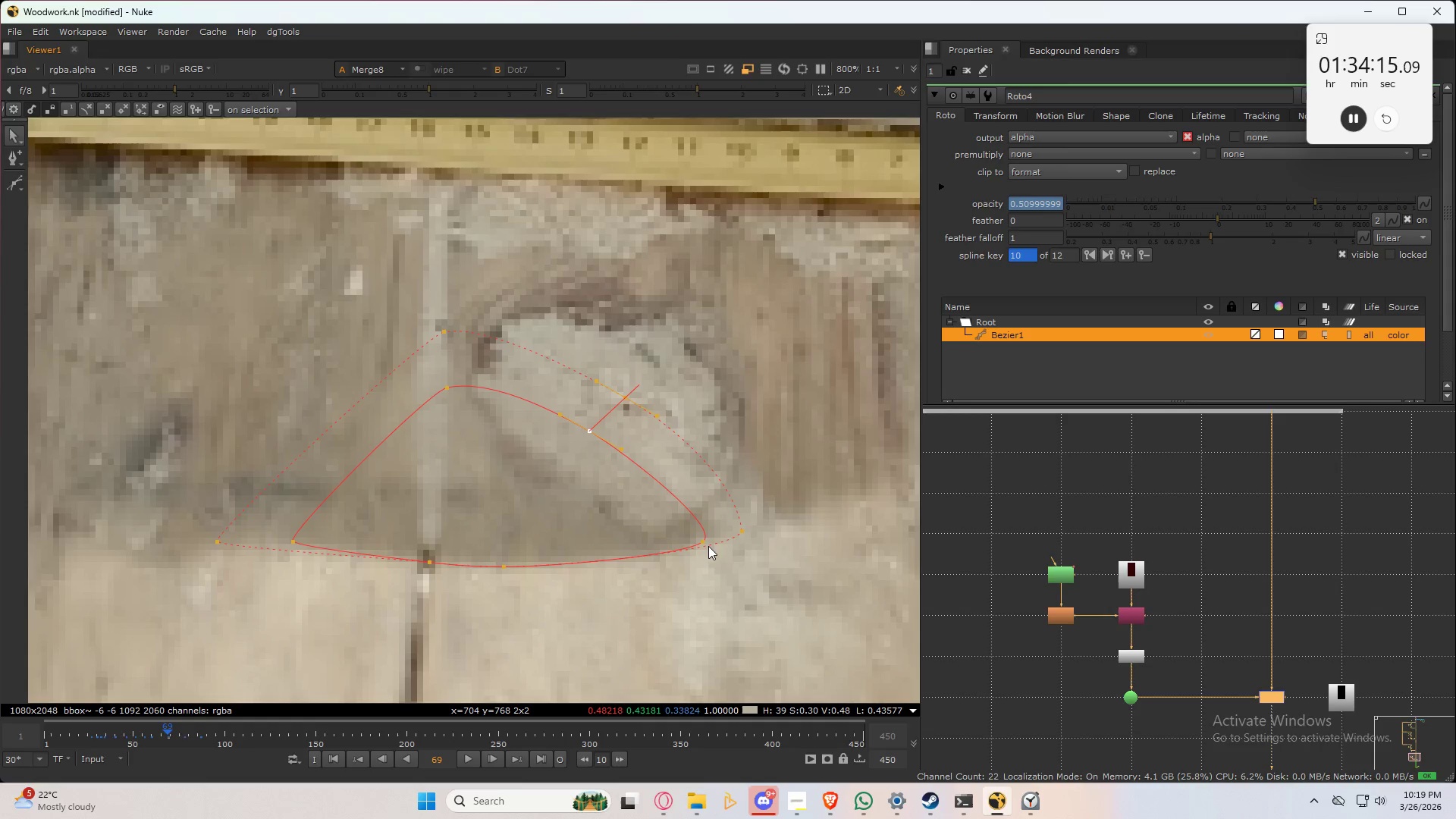 
left_click_drag(start_coordinate=[701, 544], to_coordinate=[711, 541])
 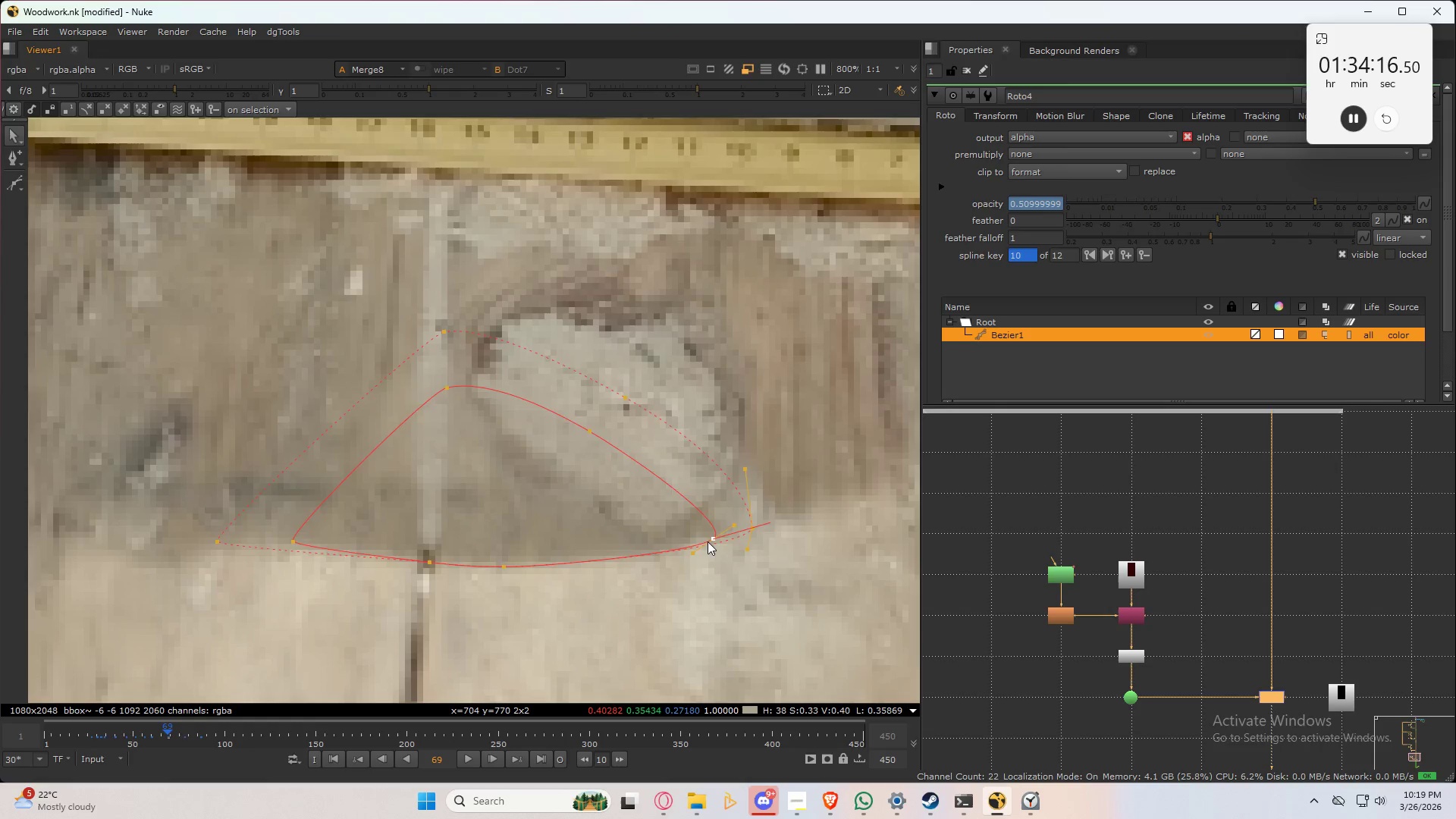 
key(Q)
 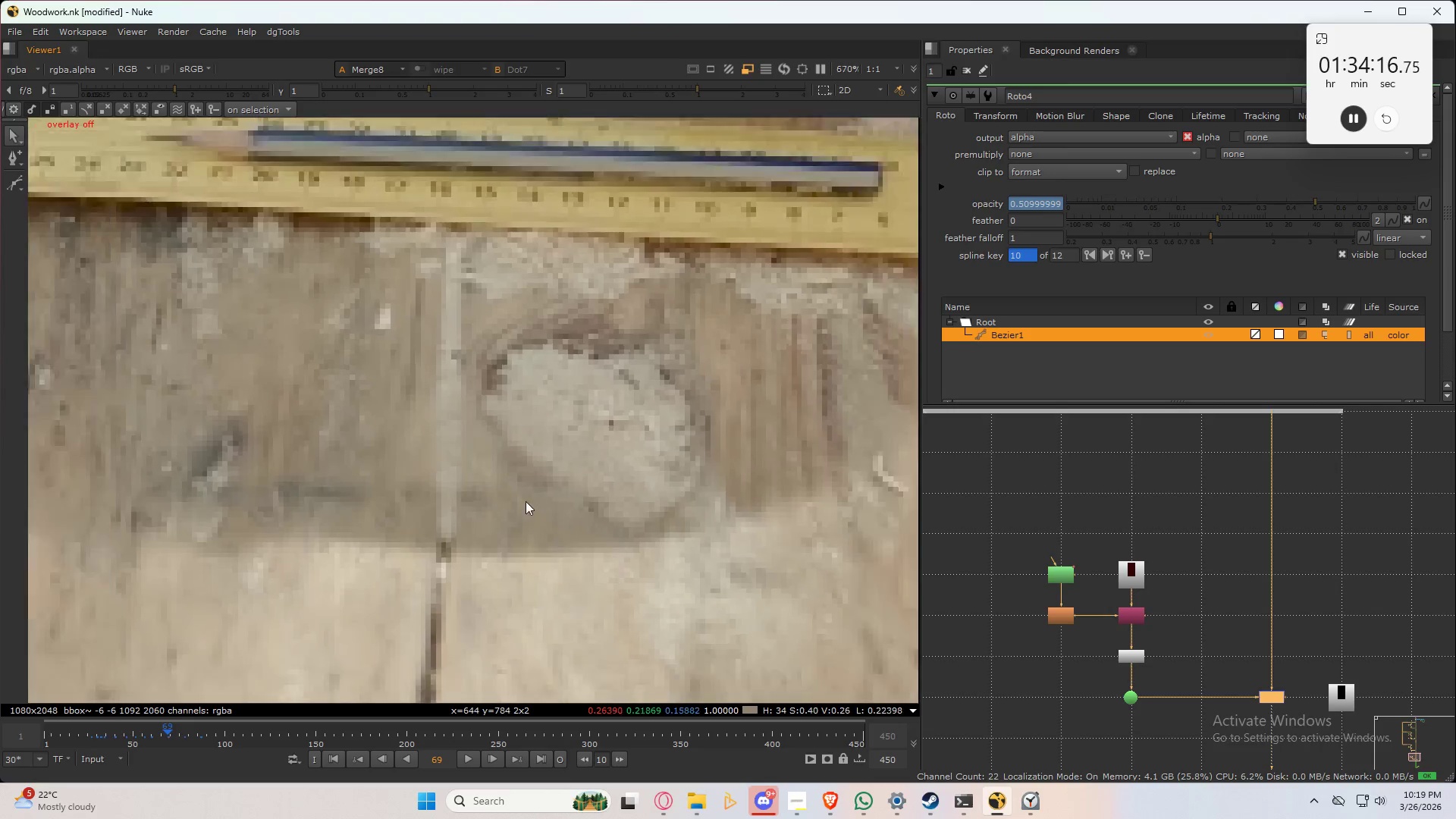 
scroll: coordinate [523, 501], scroll_direction: down, amount: 4.0
 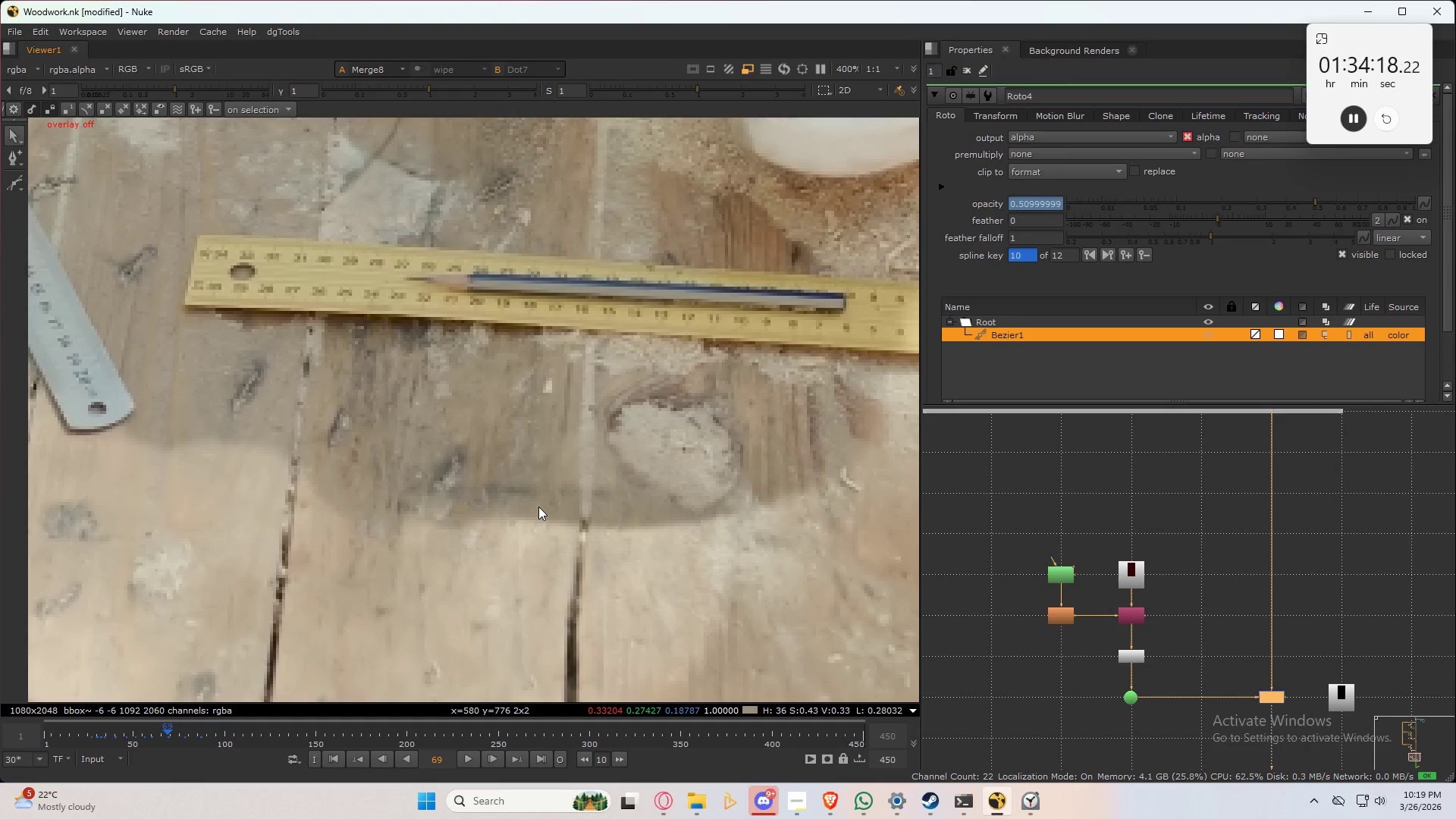 
key(Alt+ArrowLeft)
 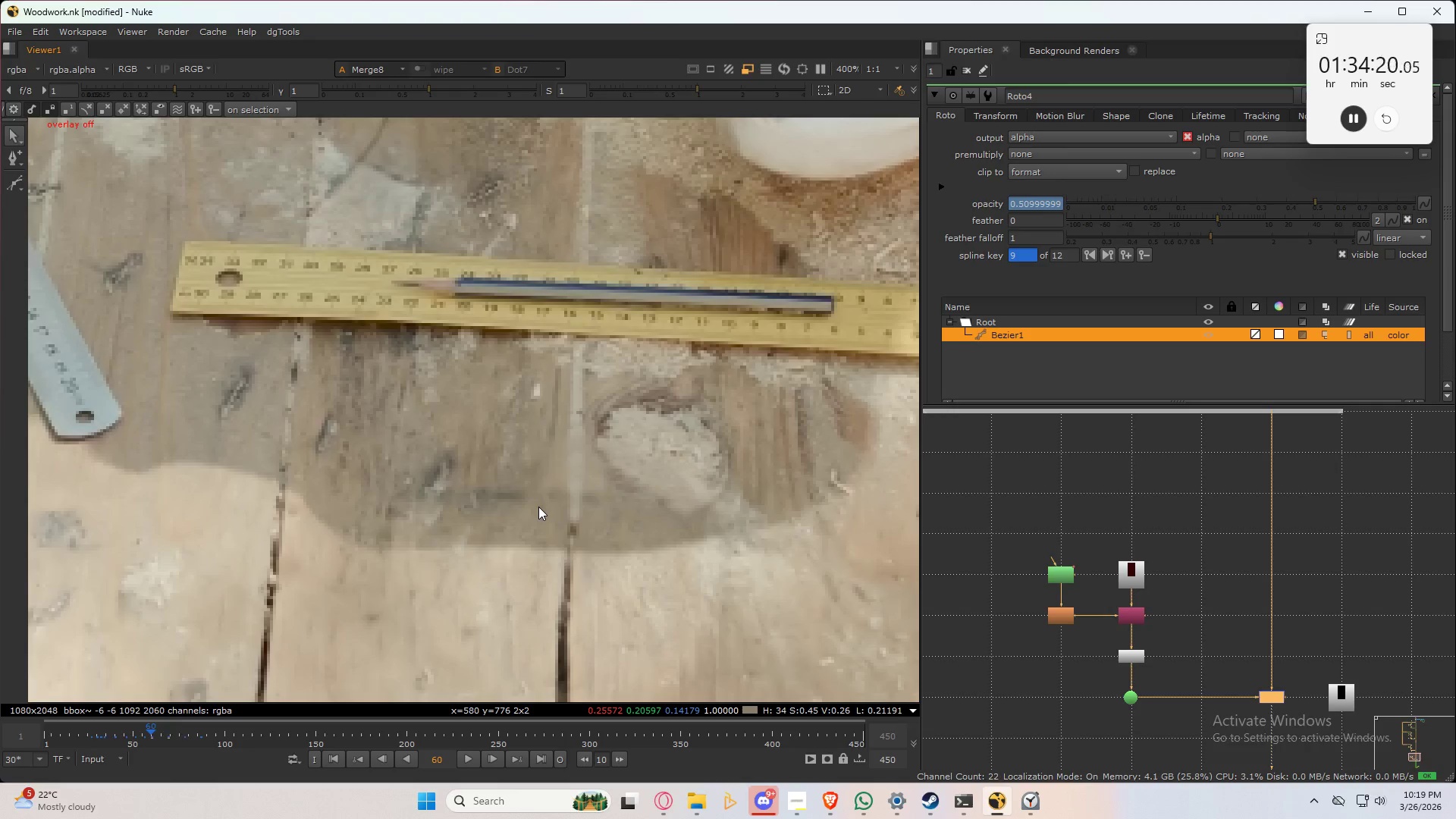 
key(Alt+ArrowLeft)
 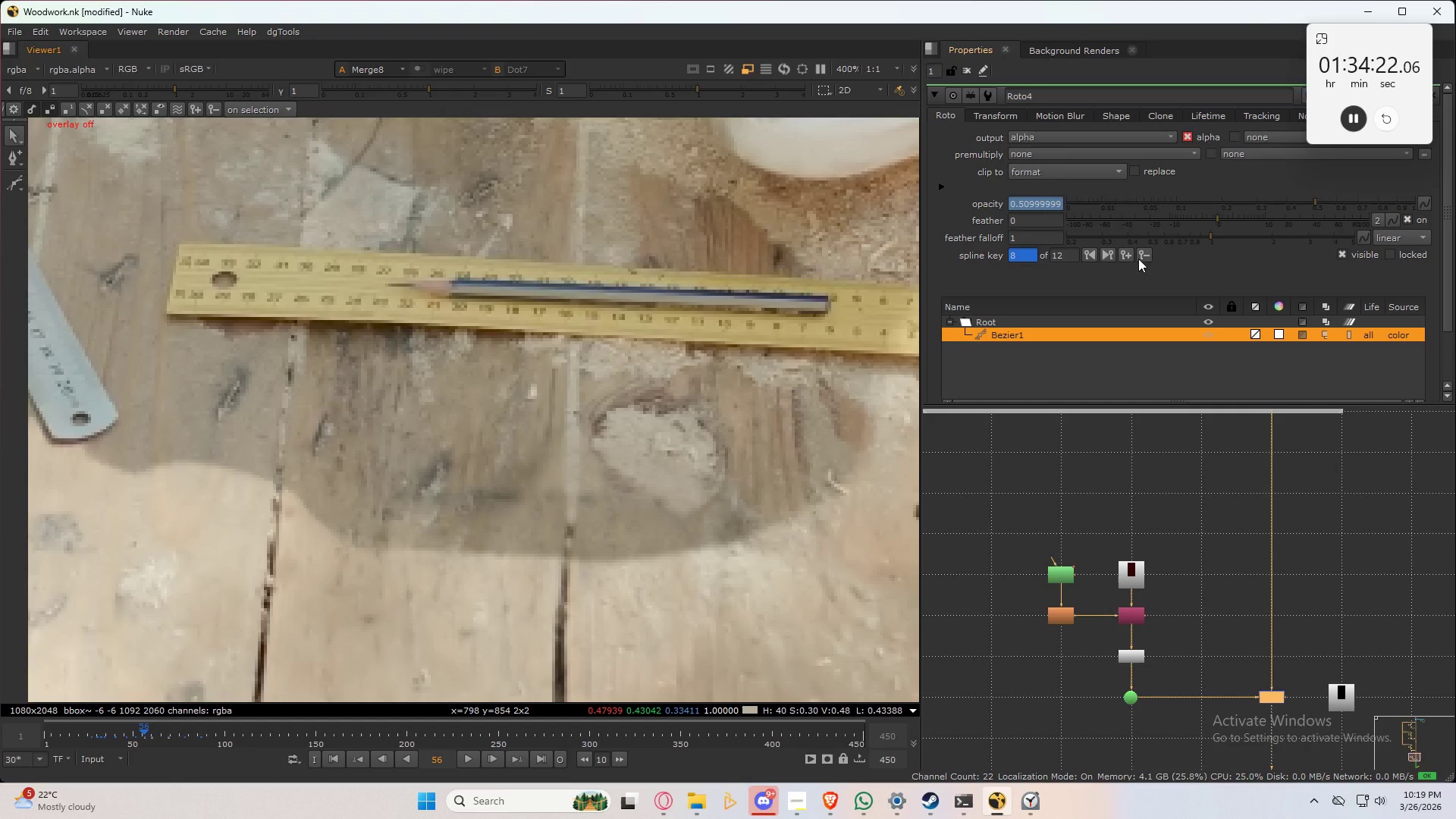 
left_click([1146, 253])
 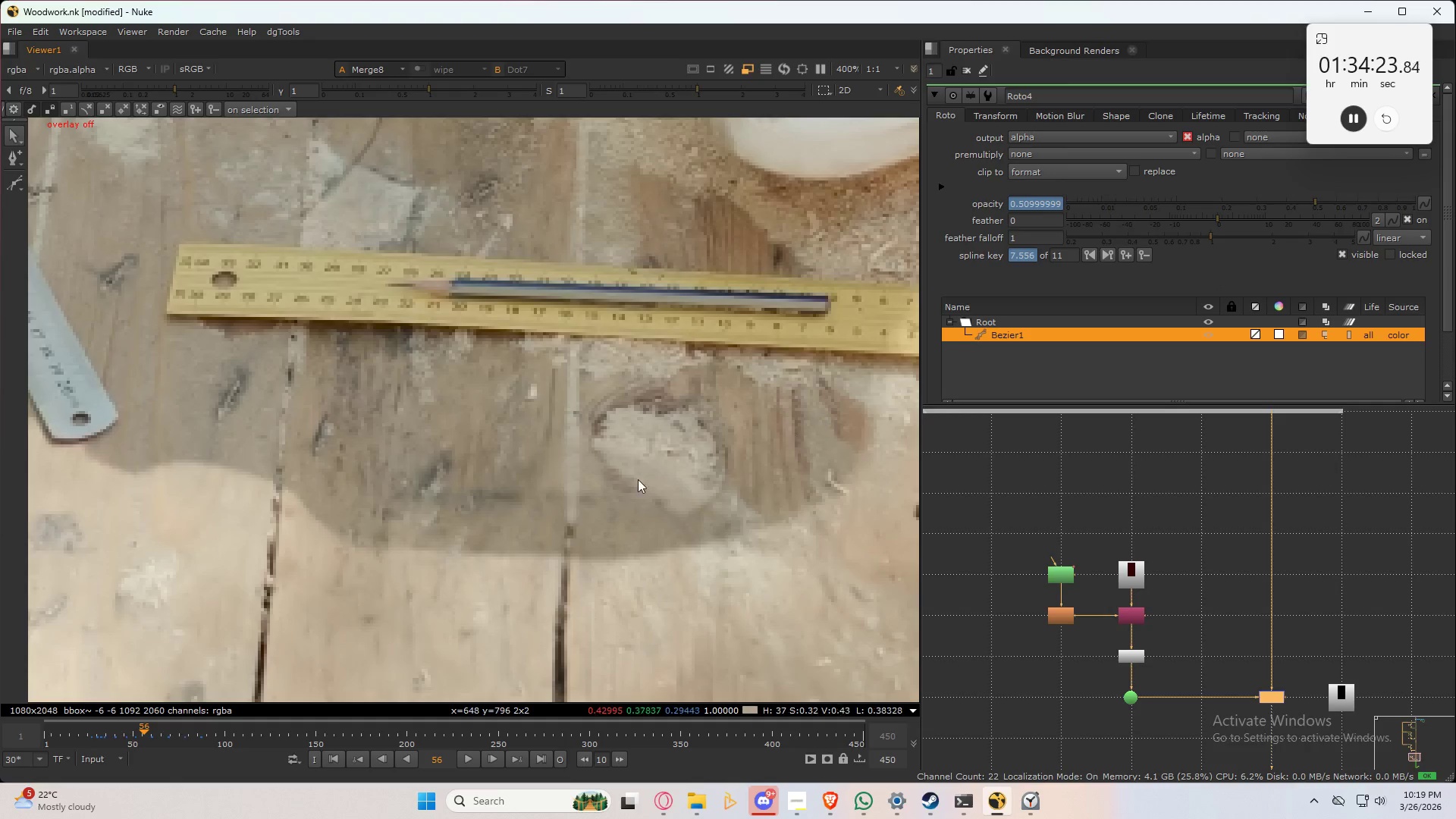 
scroll: coordinate [598, 513], scroll_direction: up, amount: 1.0
 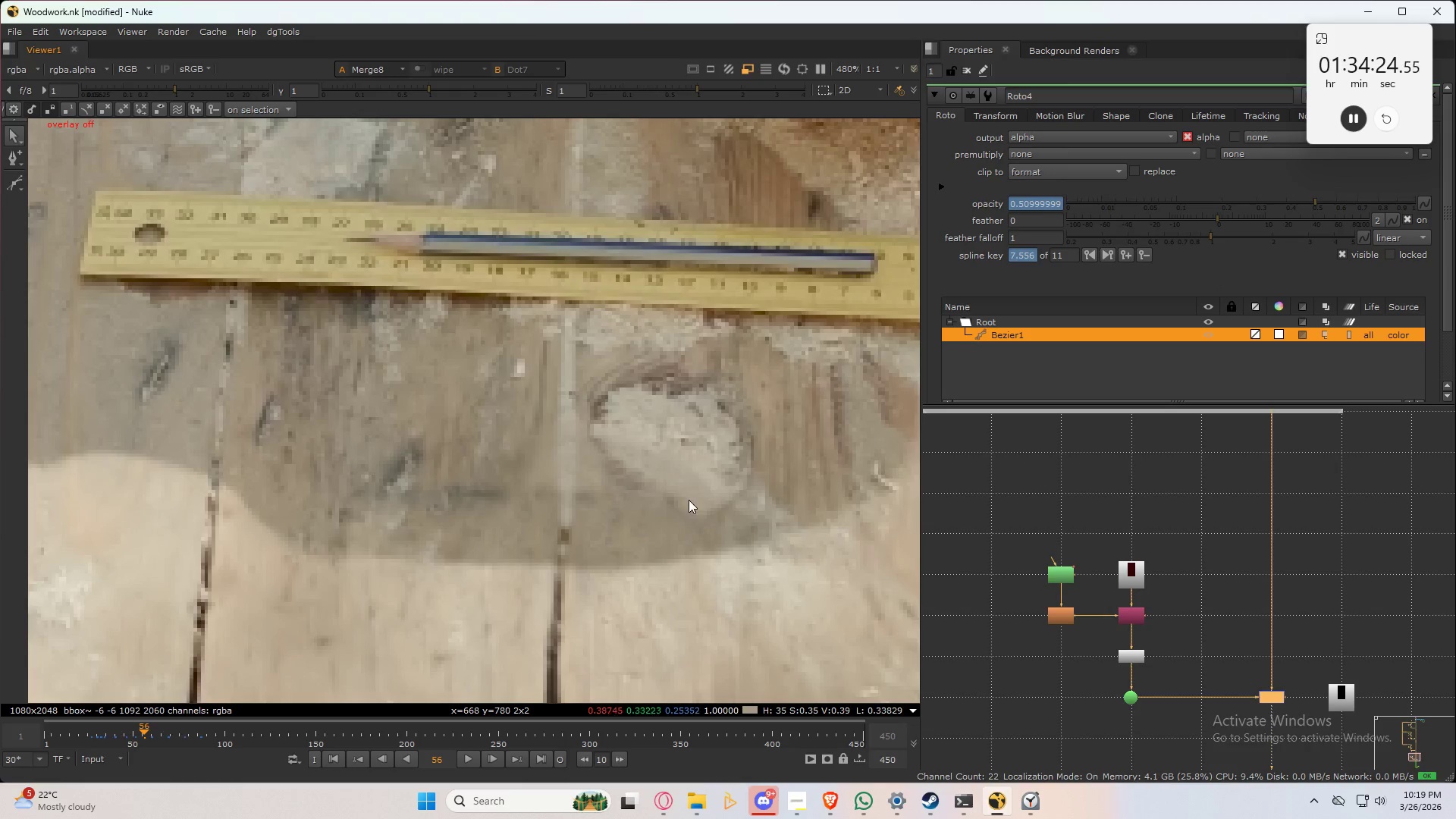 
key(Q)
 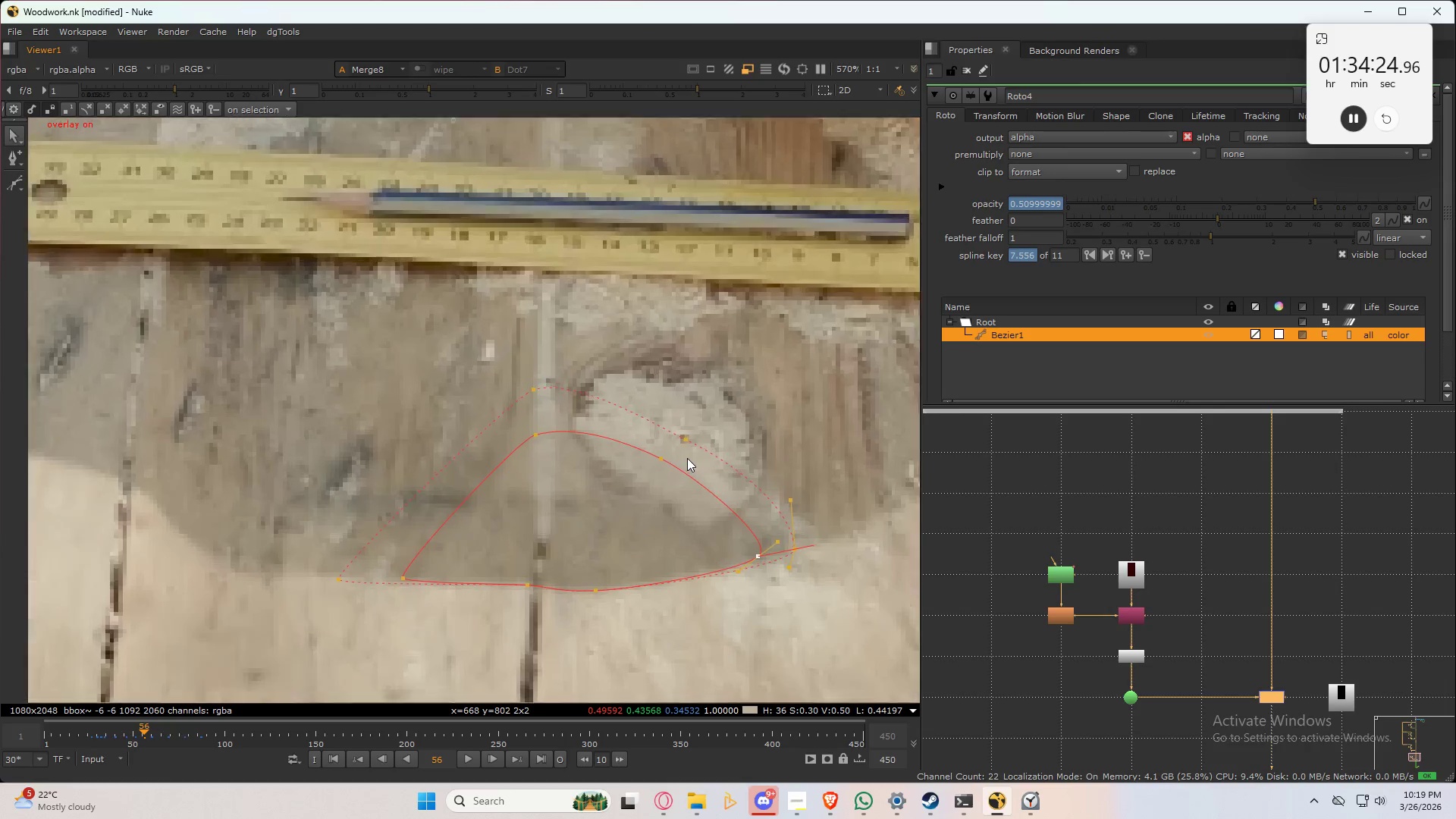 
scroll: coordinate [687, 458], scroll_direction: up, amount: 2.0
 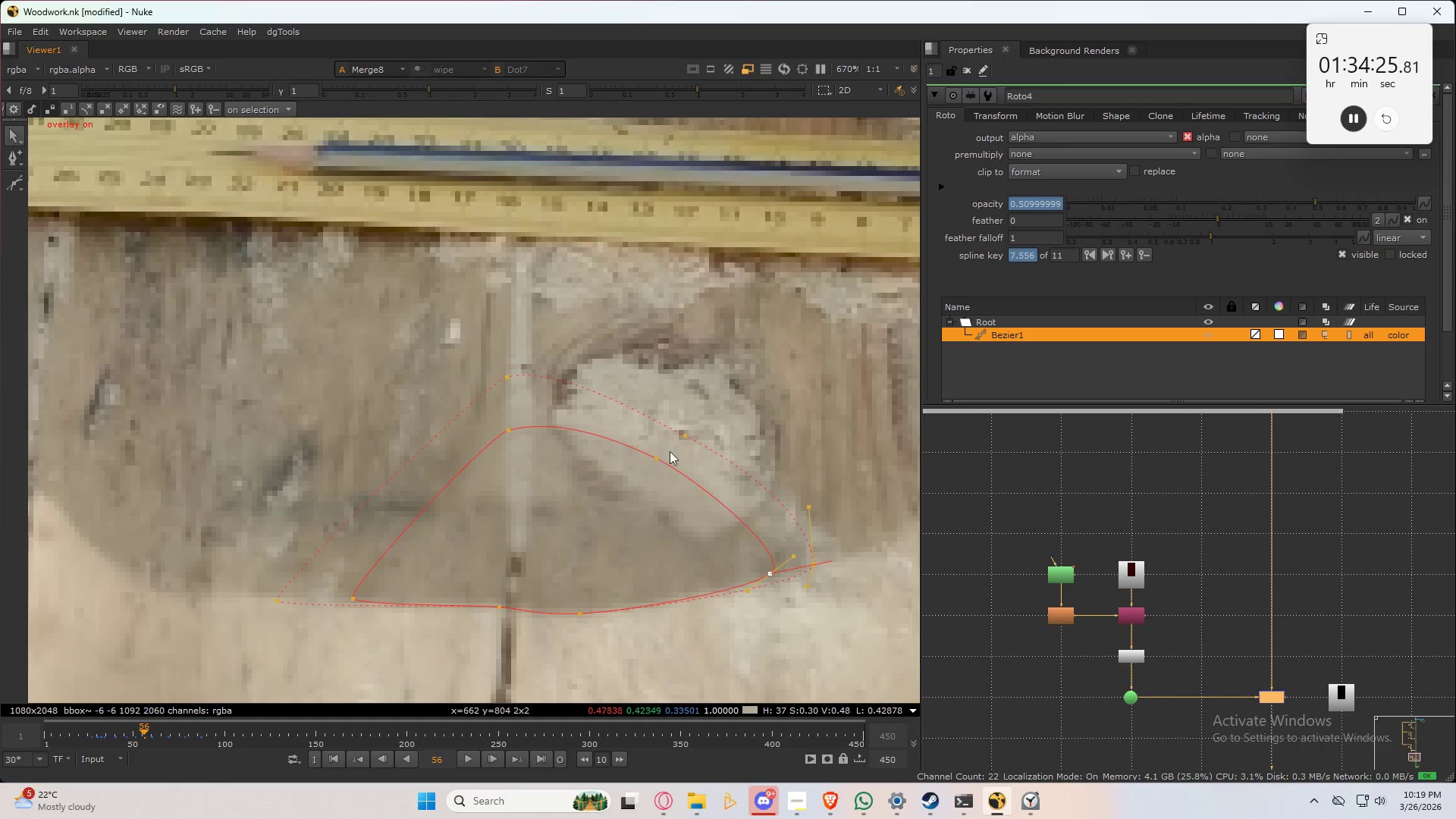 
hold_key(key=ControlLeft, duration=1.39)
left_click_drag(start_coordinate=[679, 438], to_coordinate=[686, 431])
 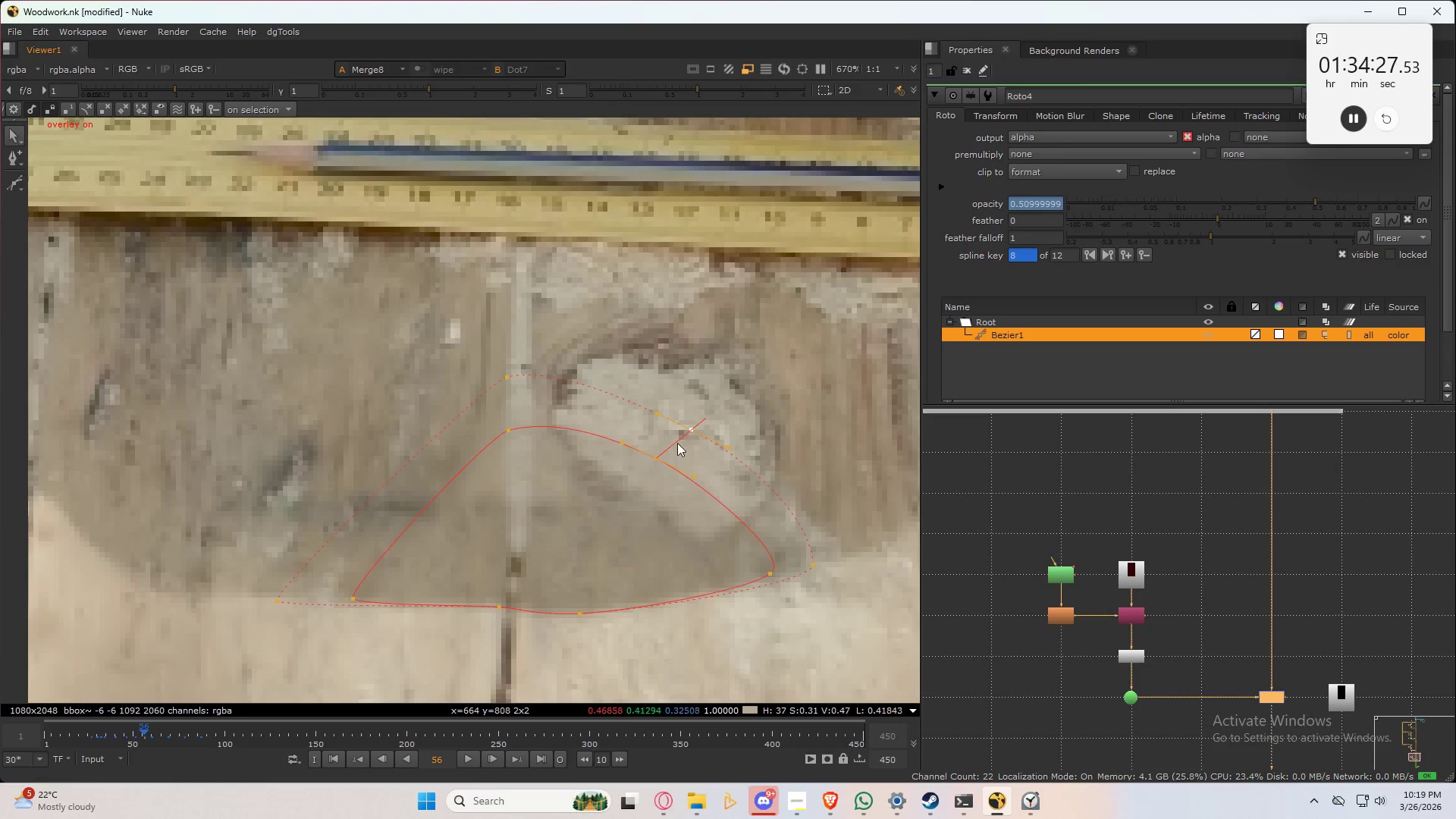 
key(Q)
 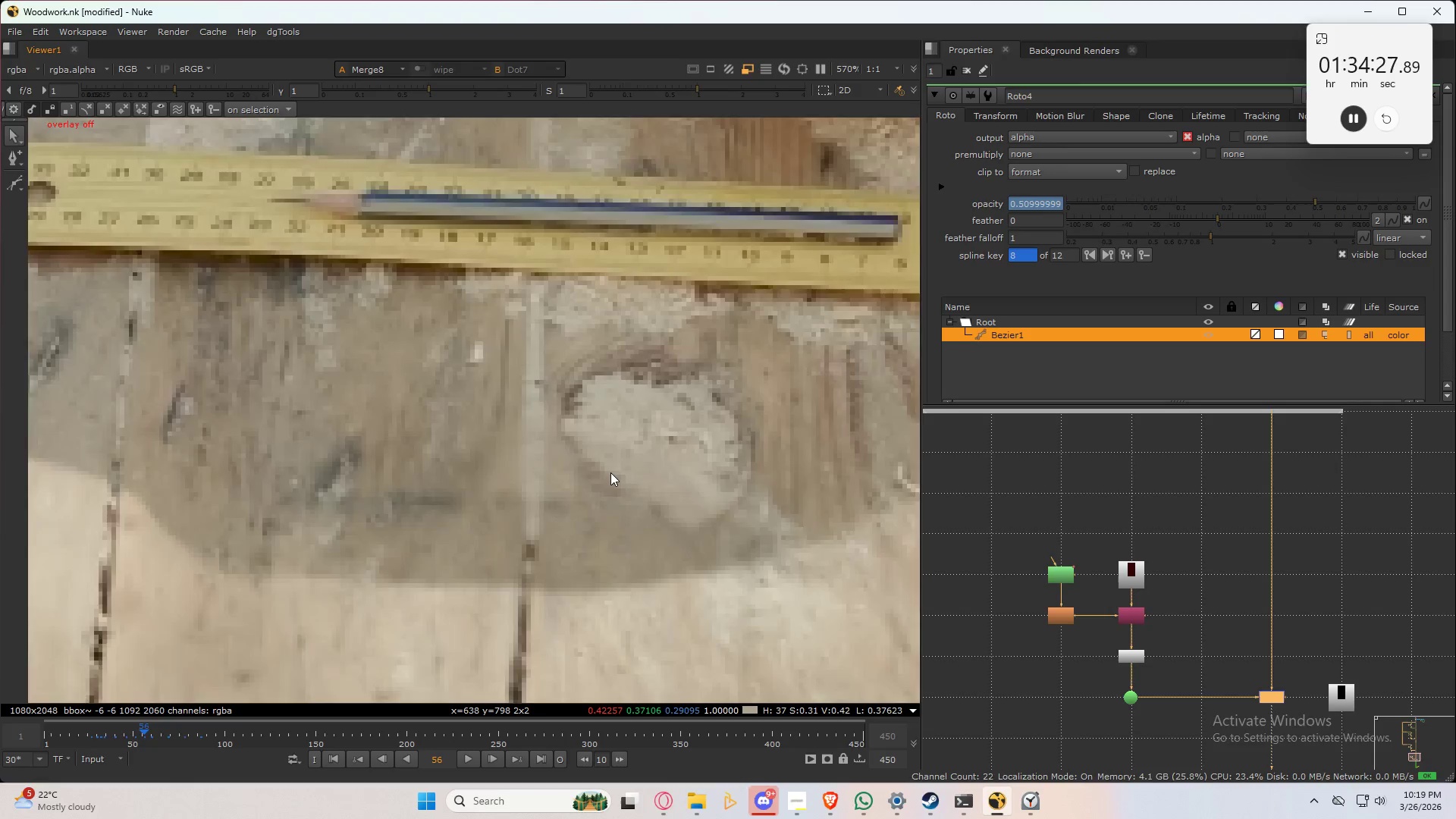 
key(Q)
 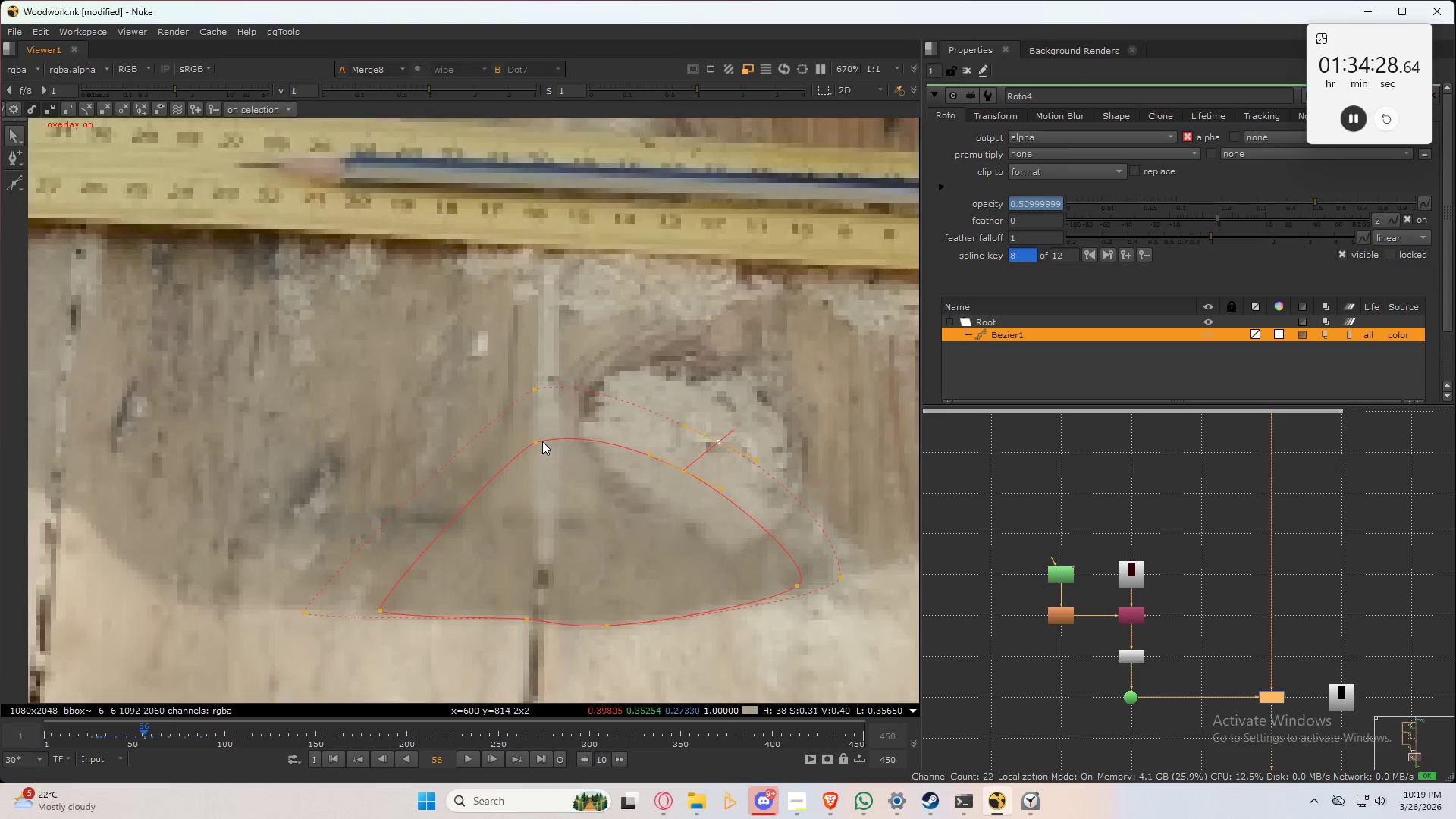 
scroll: coordinate [610, 472], scroll_direction: down, amount: 2.0
 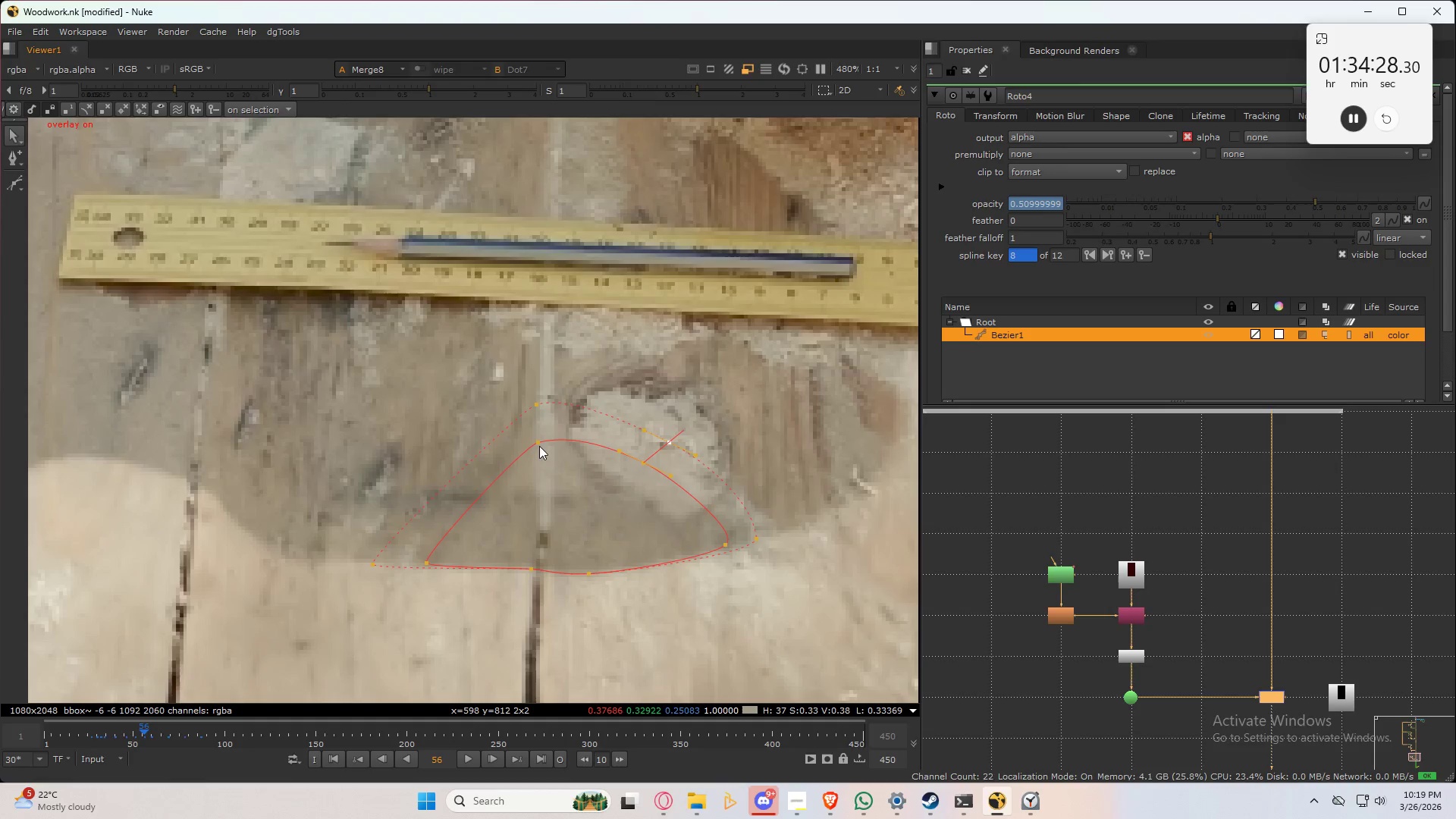 
scroll: coordinate [542, 441], scroll_direction: up, amount: 2.0
 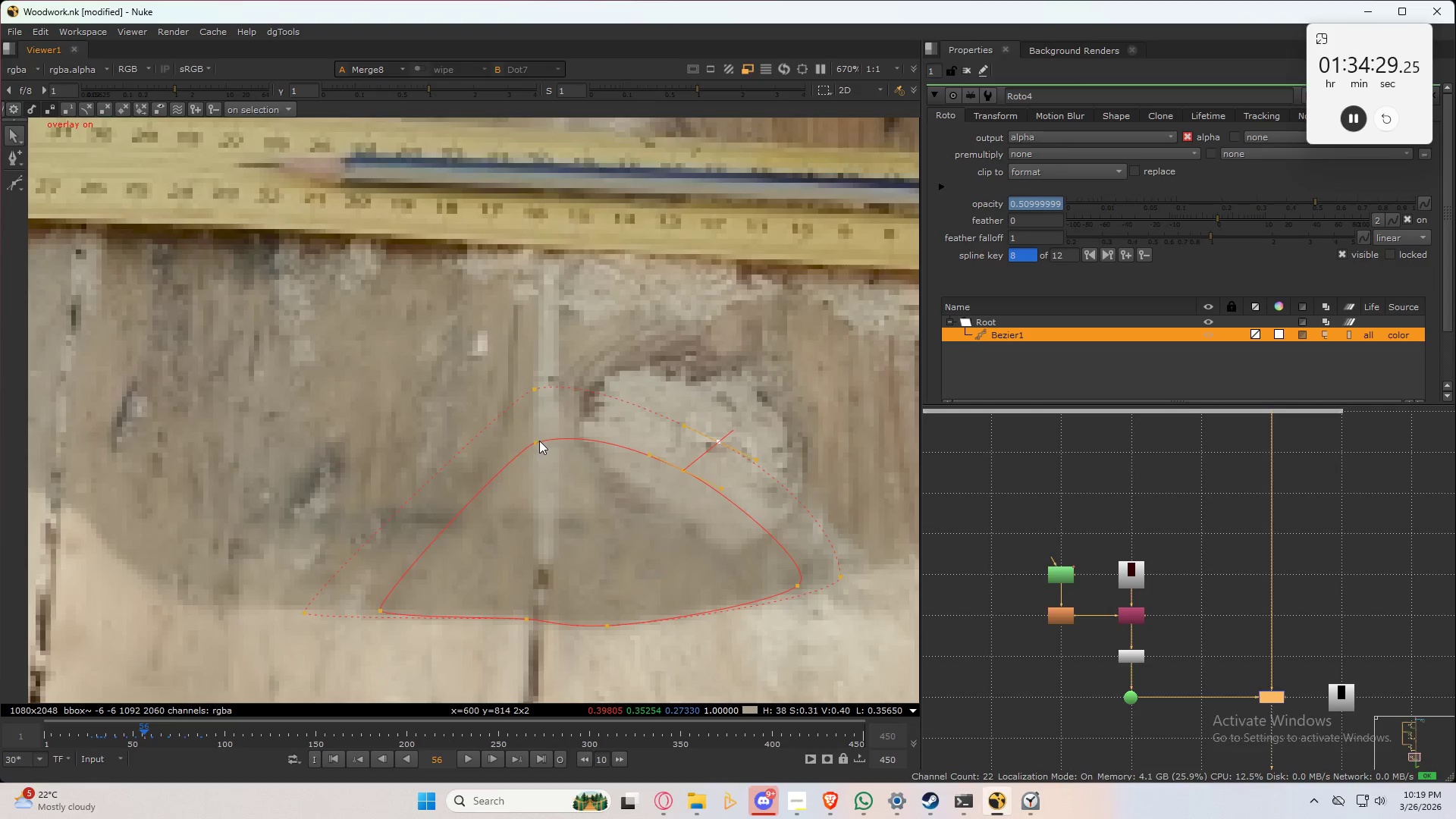 
left_click_drag(start_coordinate=[539, 441], to_coordinate=[540, 434])
 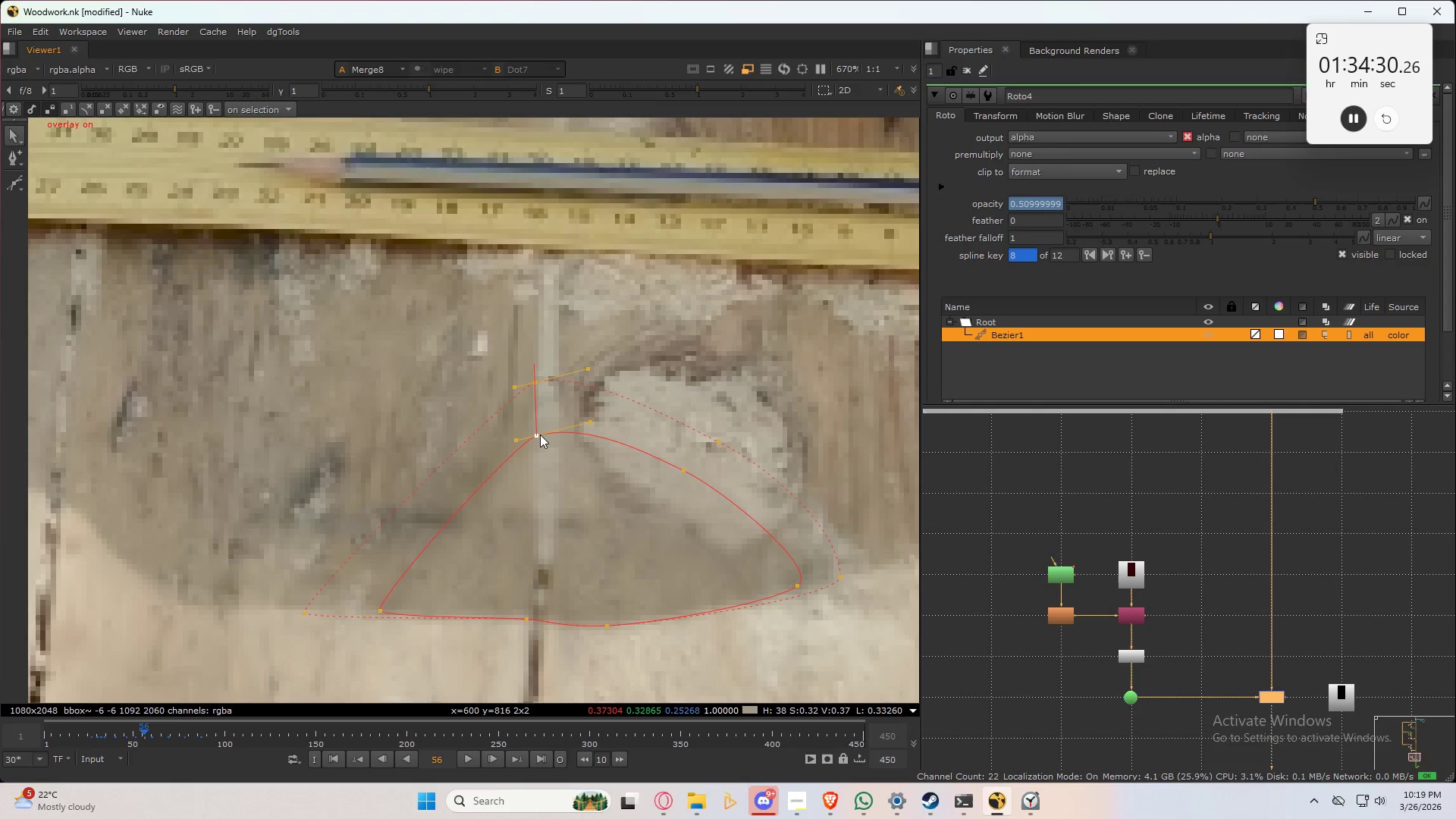 
key(Control+Z)
 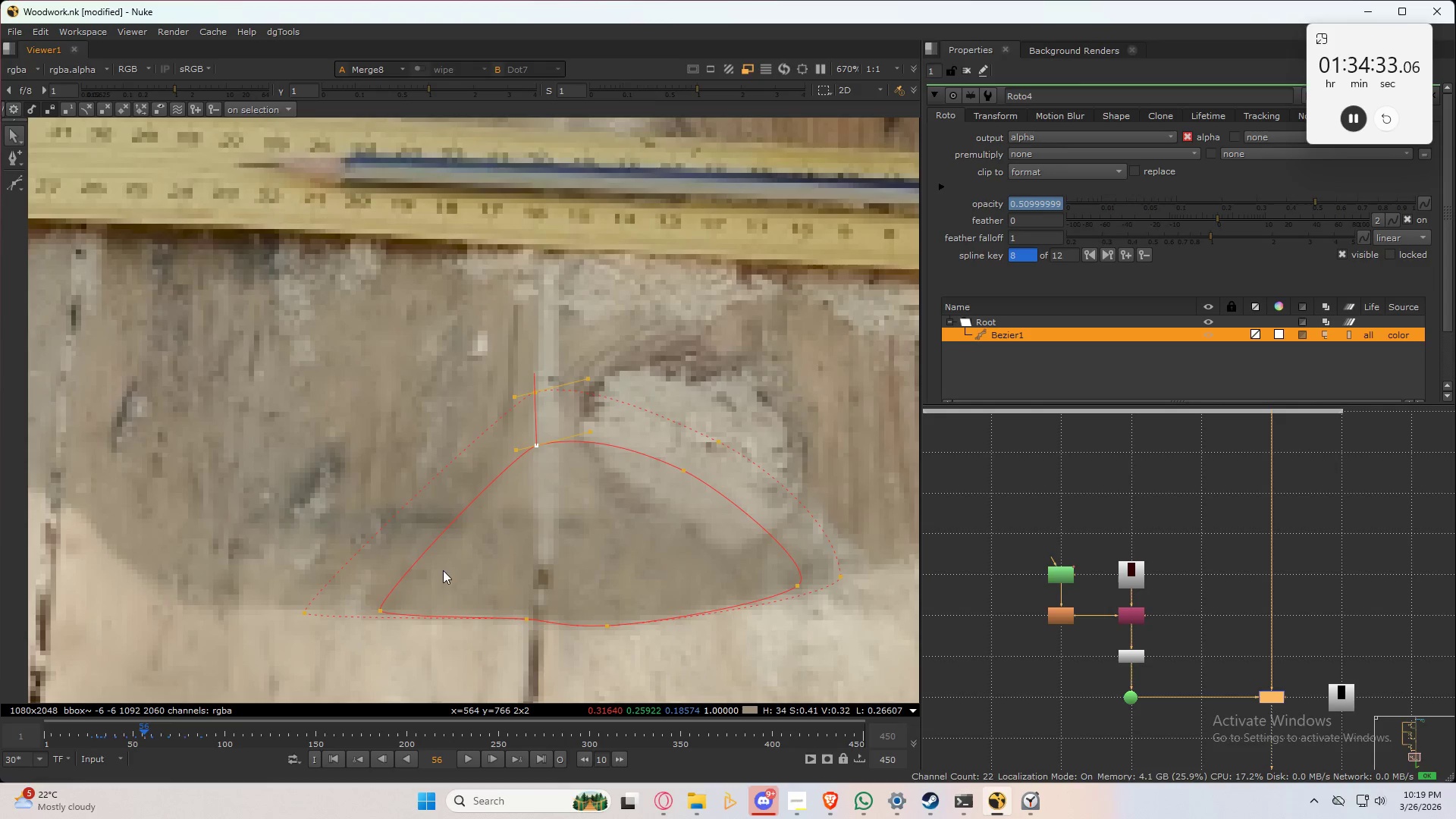 
left_click_drag(start_coordinate=[381, 610], to_coordinate=[391, 610])
 